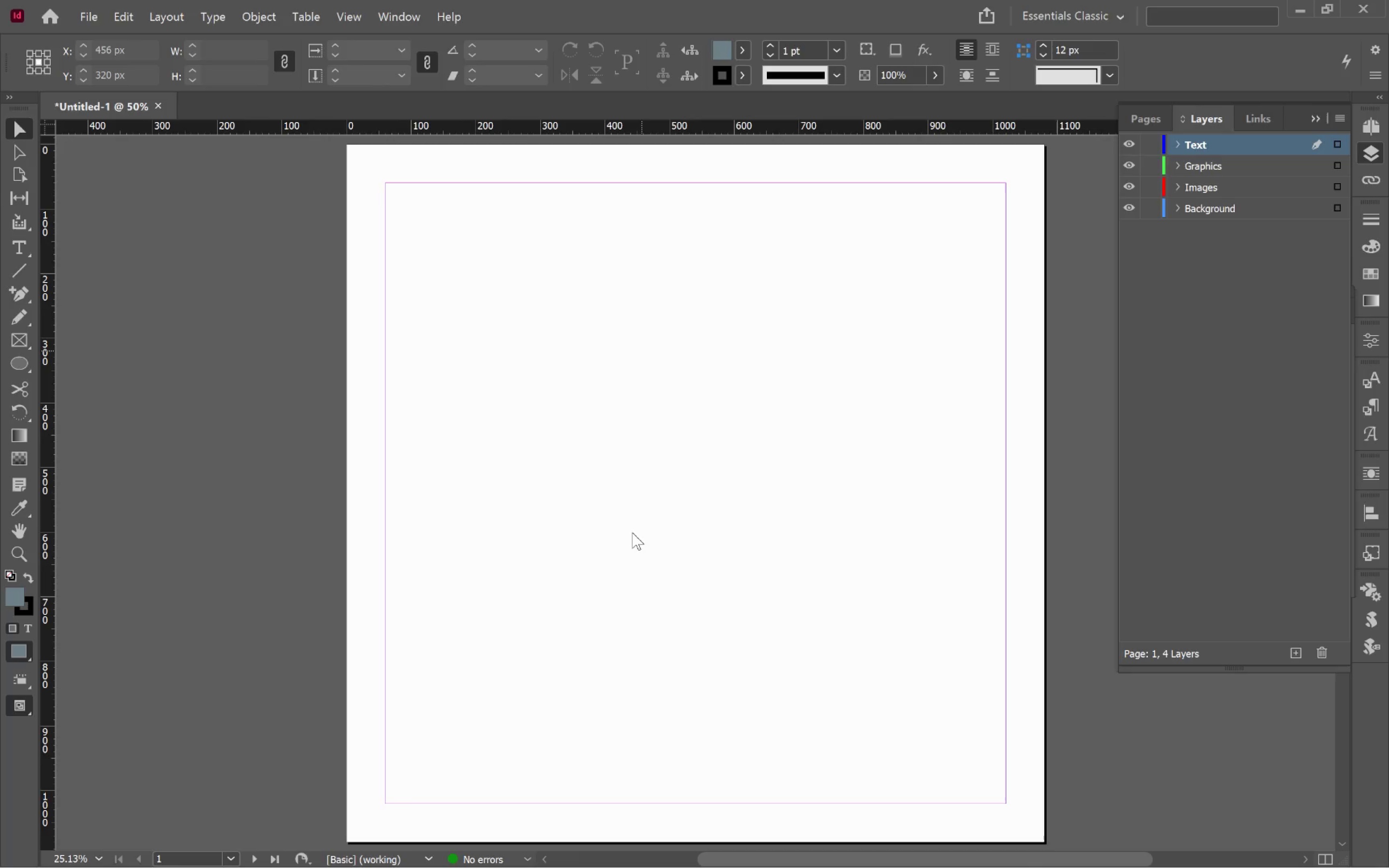 
key(Enter)
 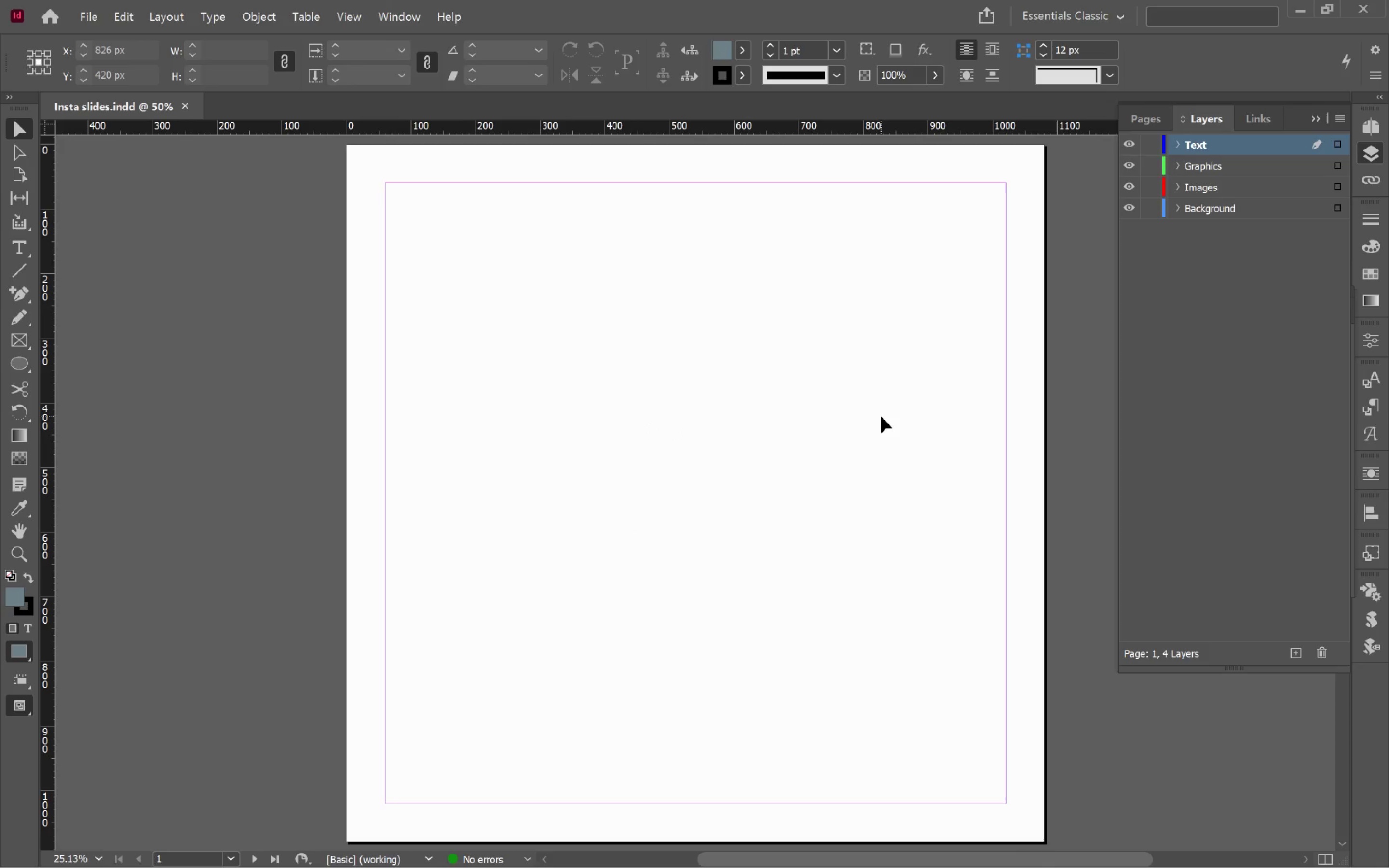 
key(Alt+AltLeft)
 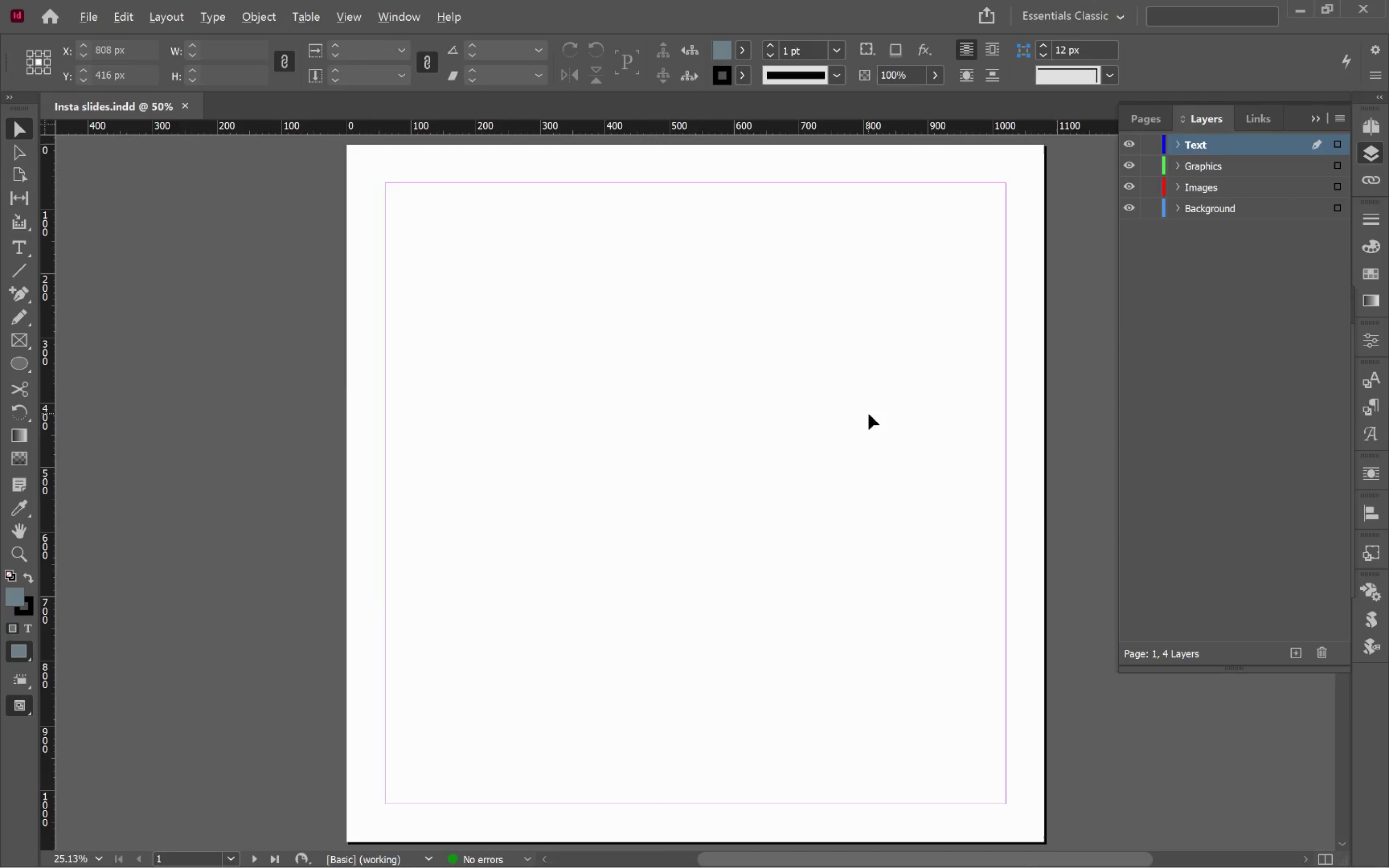 
key(Alt+Tab)
 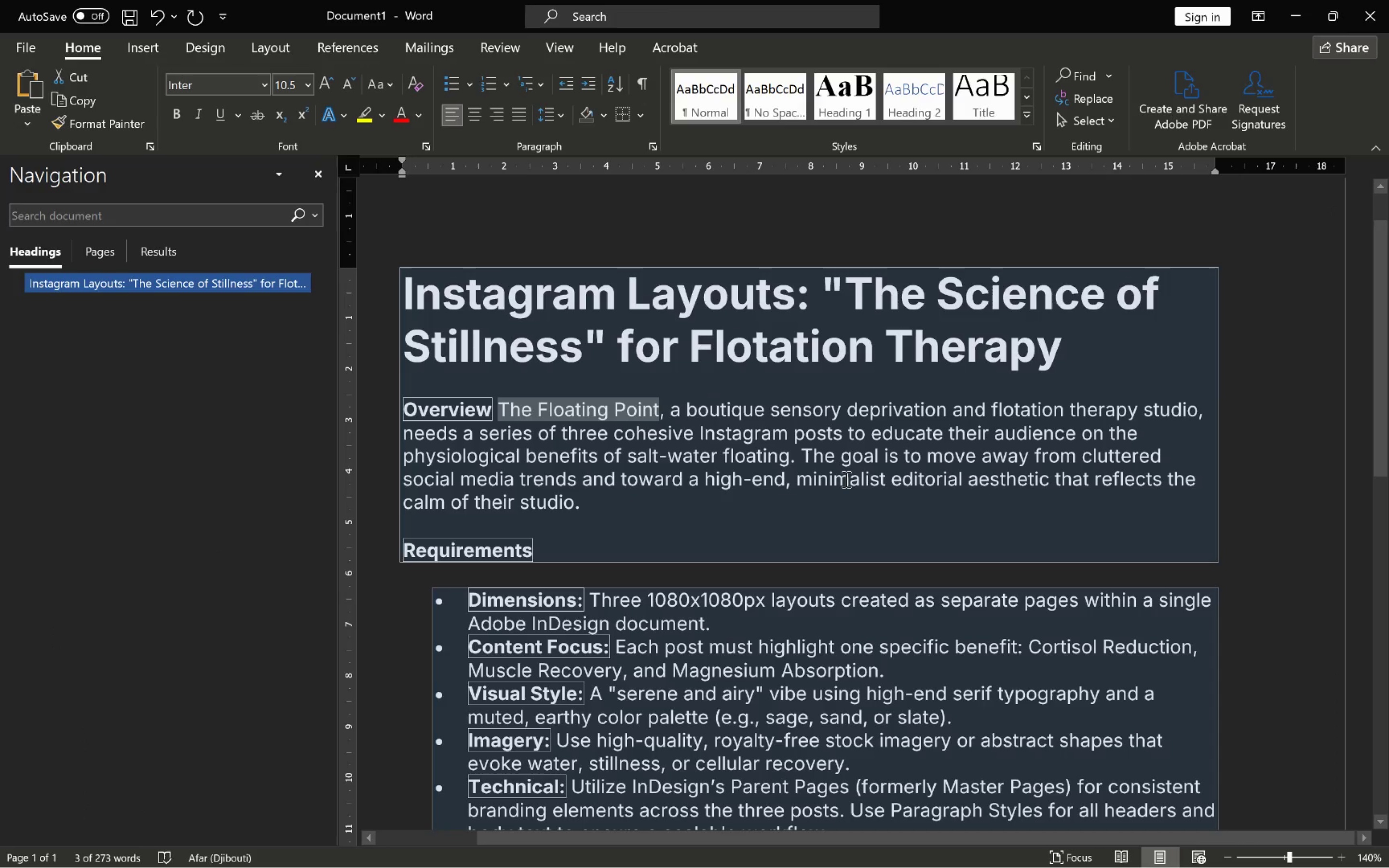 
scroll: coordinate [846, 478], scroll_direction: down, amount: 1.0
 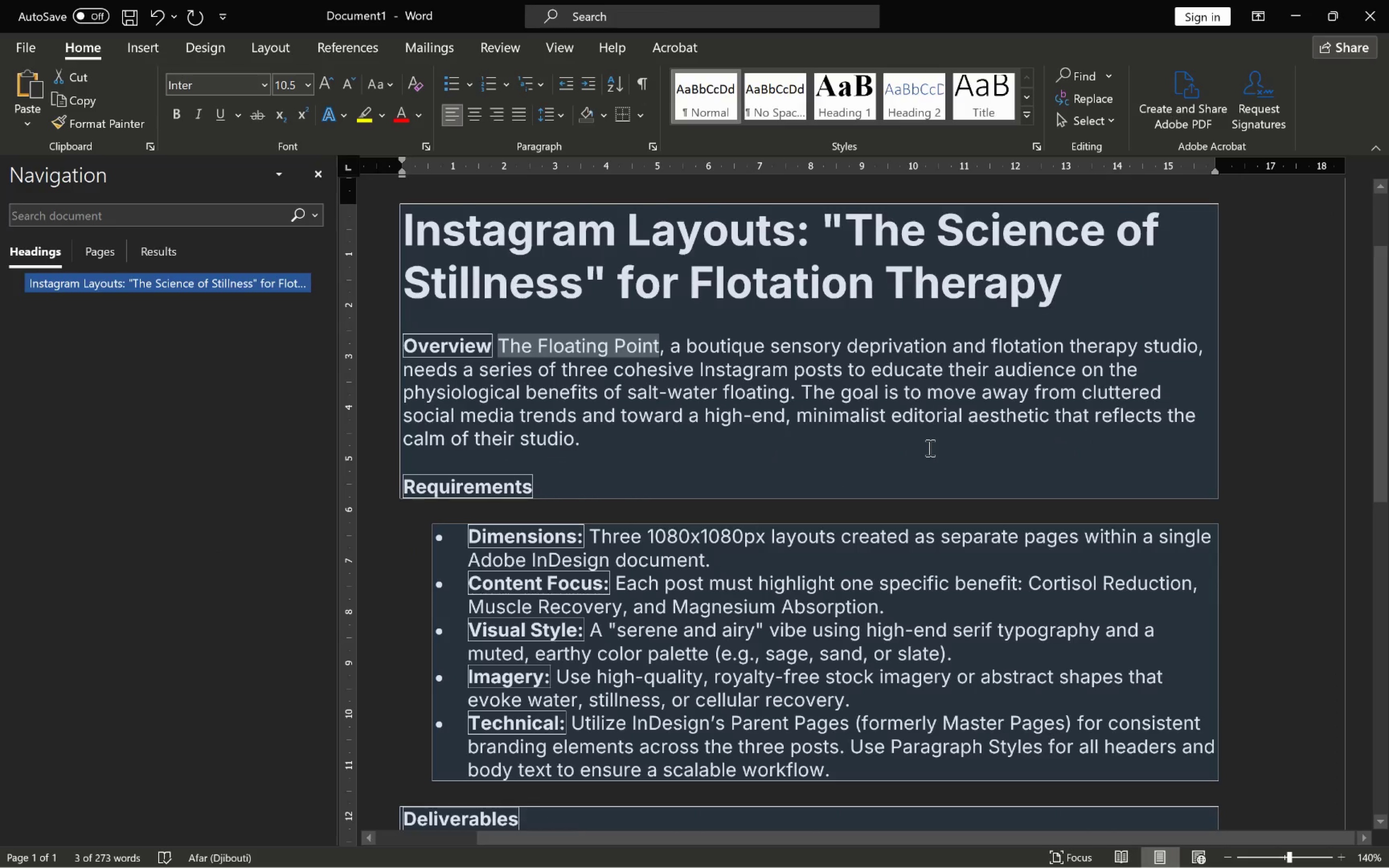 
wait(5.31)
 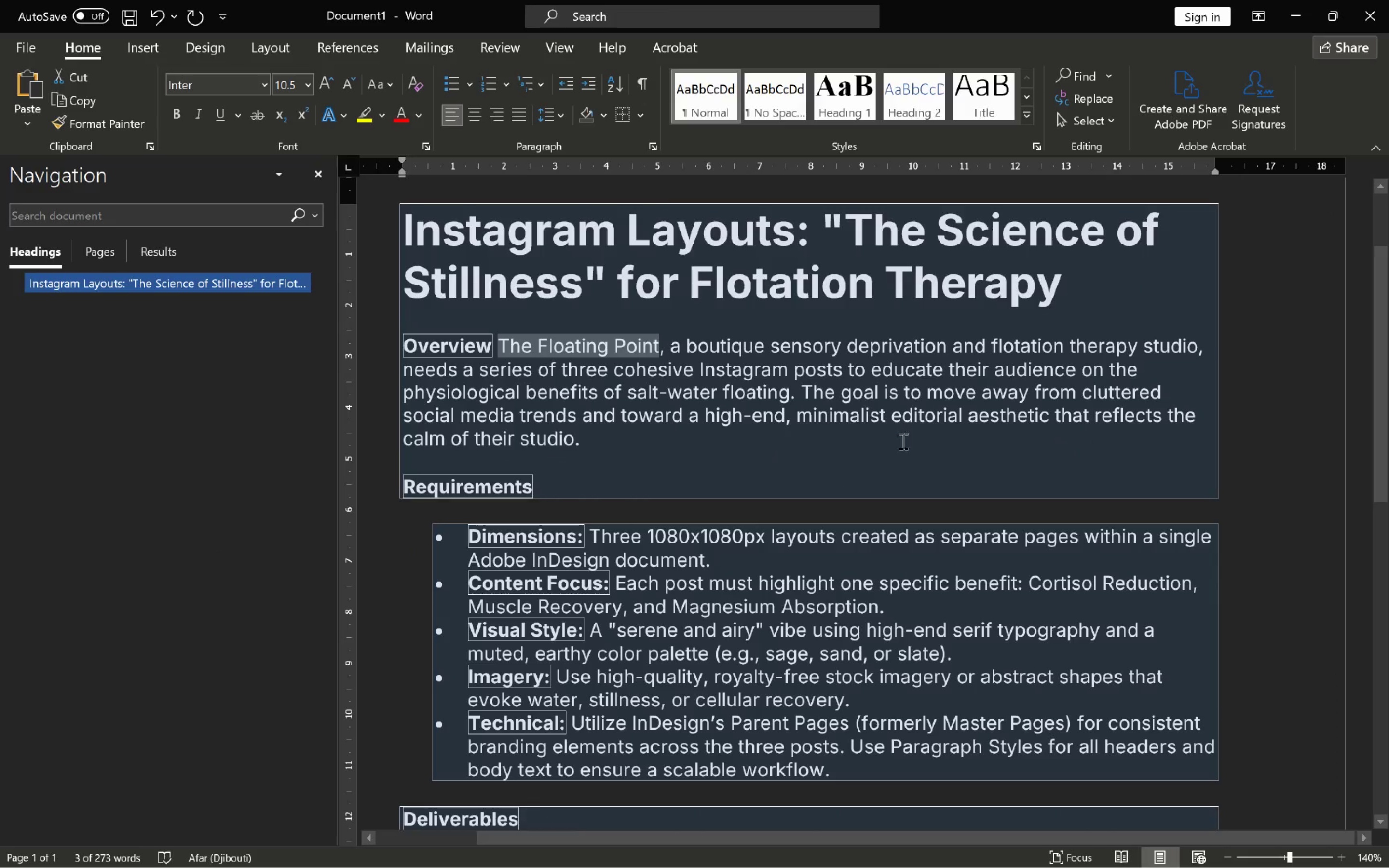 
key(Alt+Tab)
 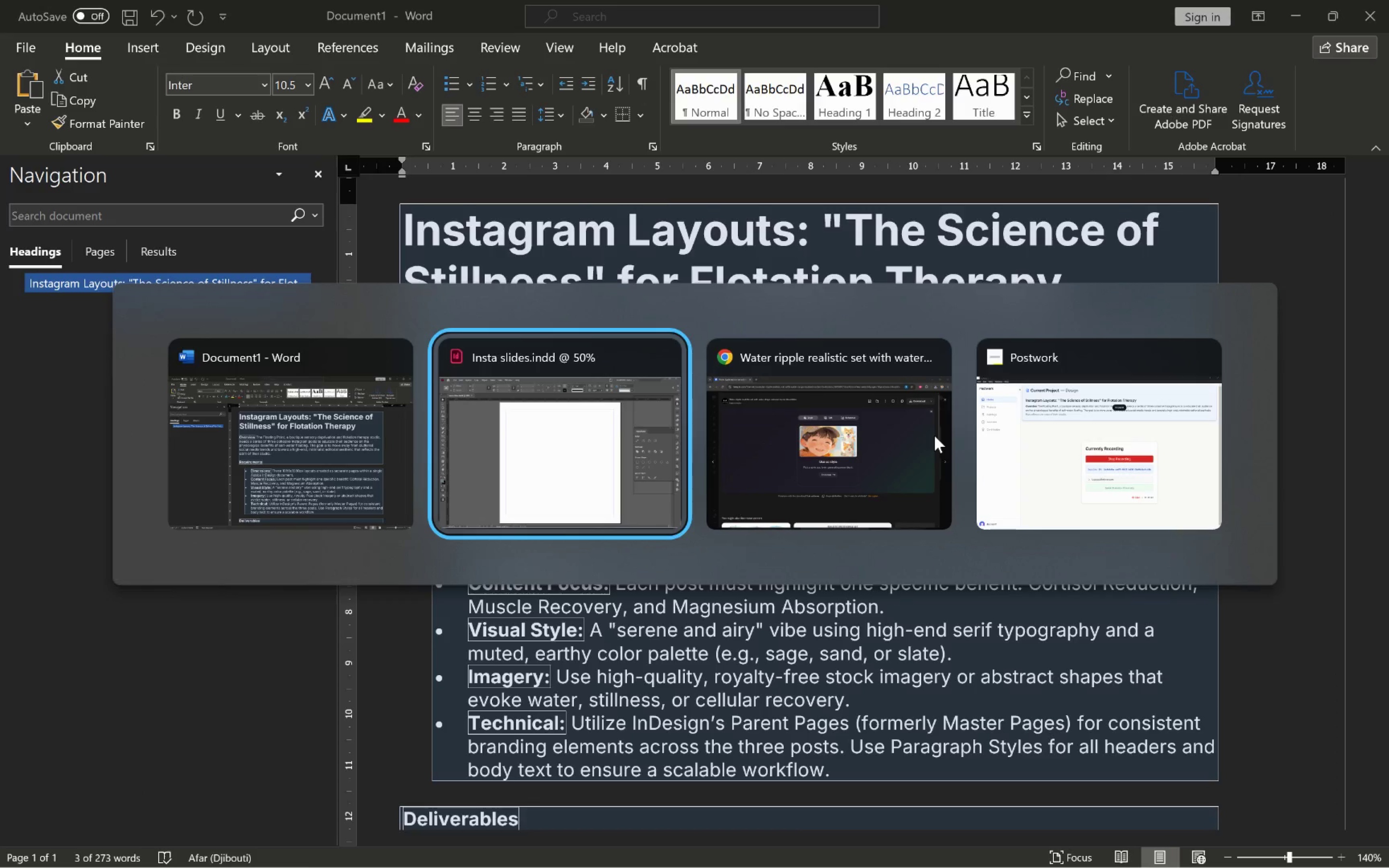 
key(Alt+Tab)
 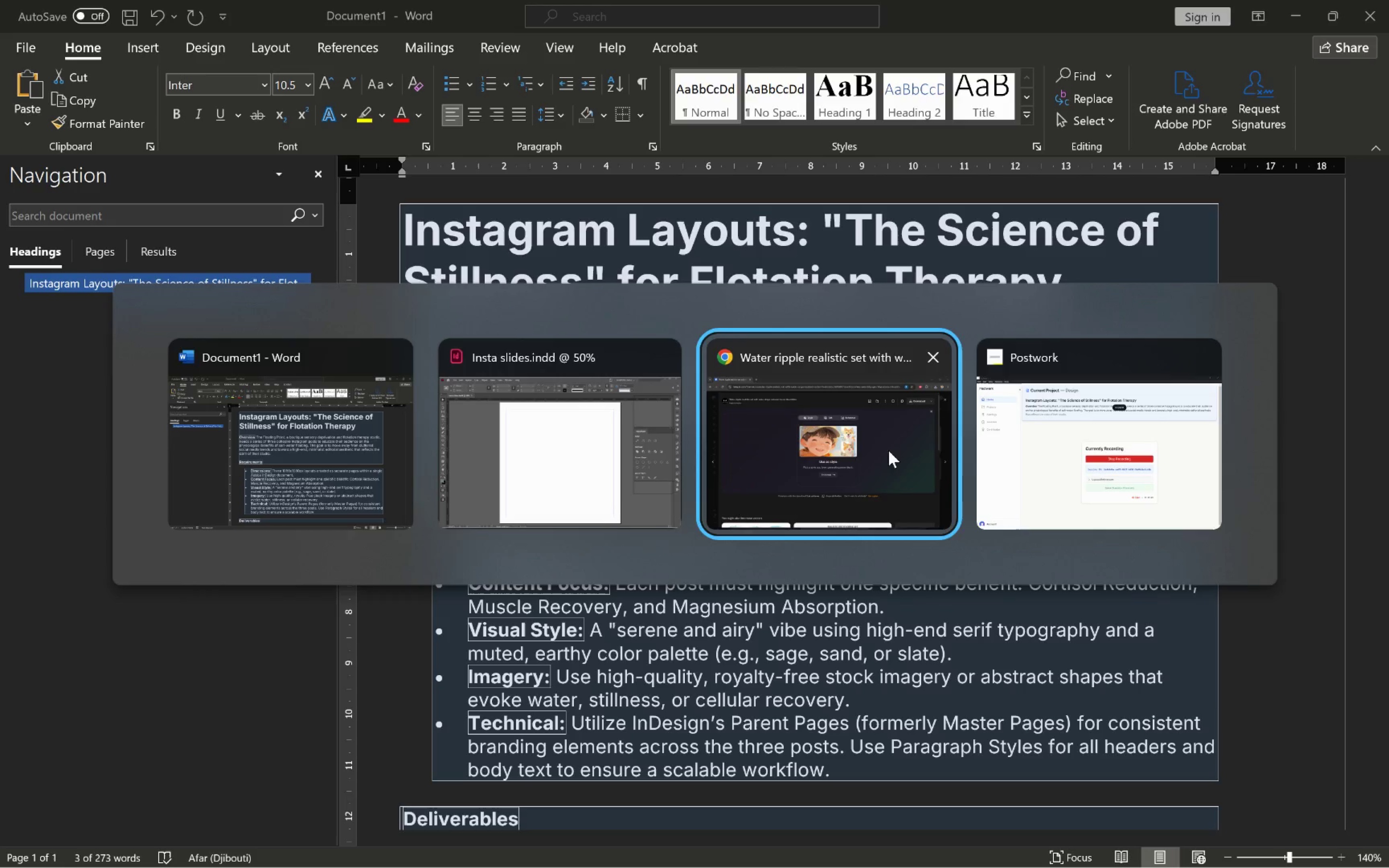 
left_click([714, 632])
 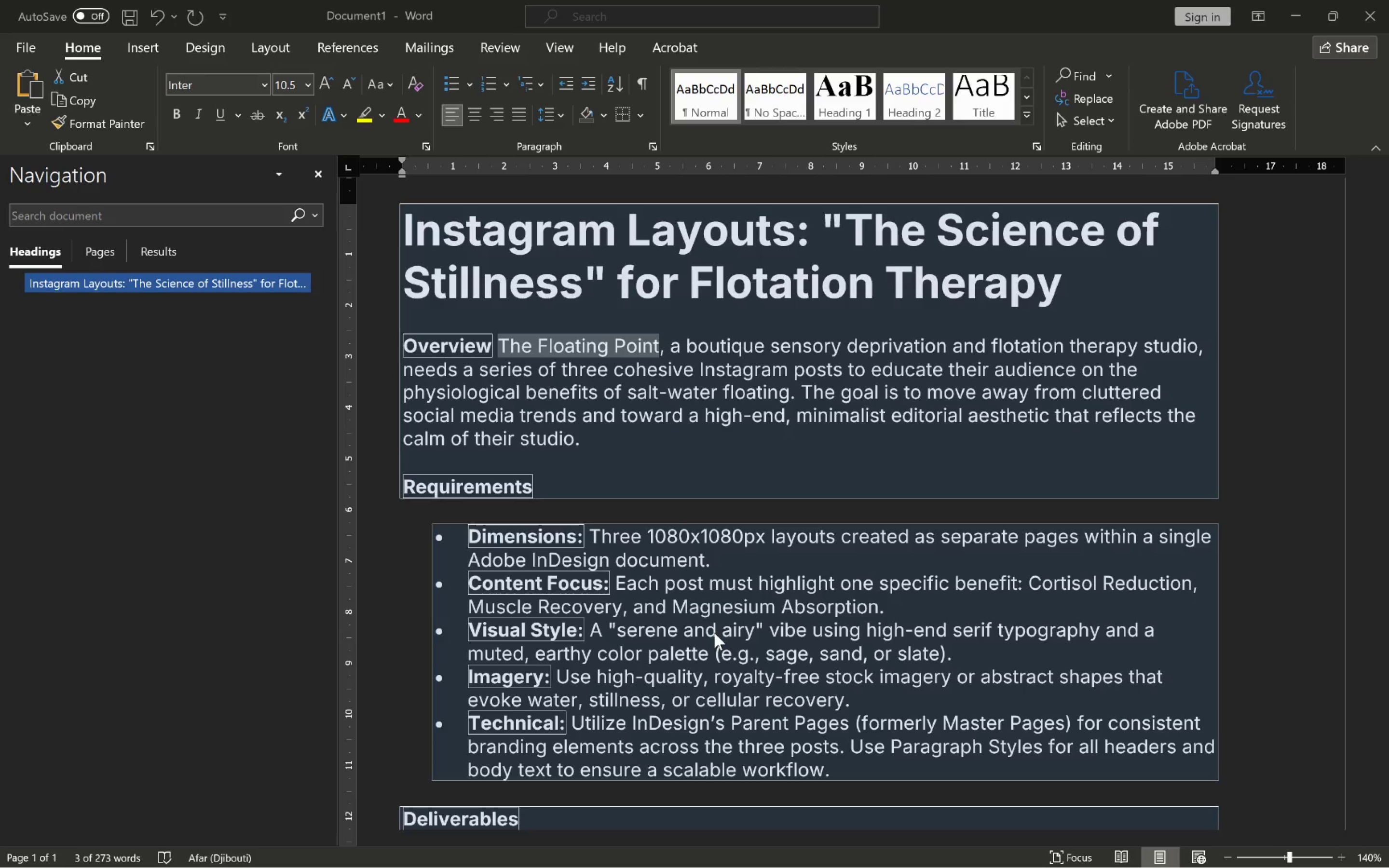 
key(Meta+E)
 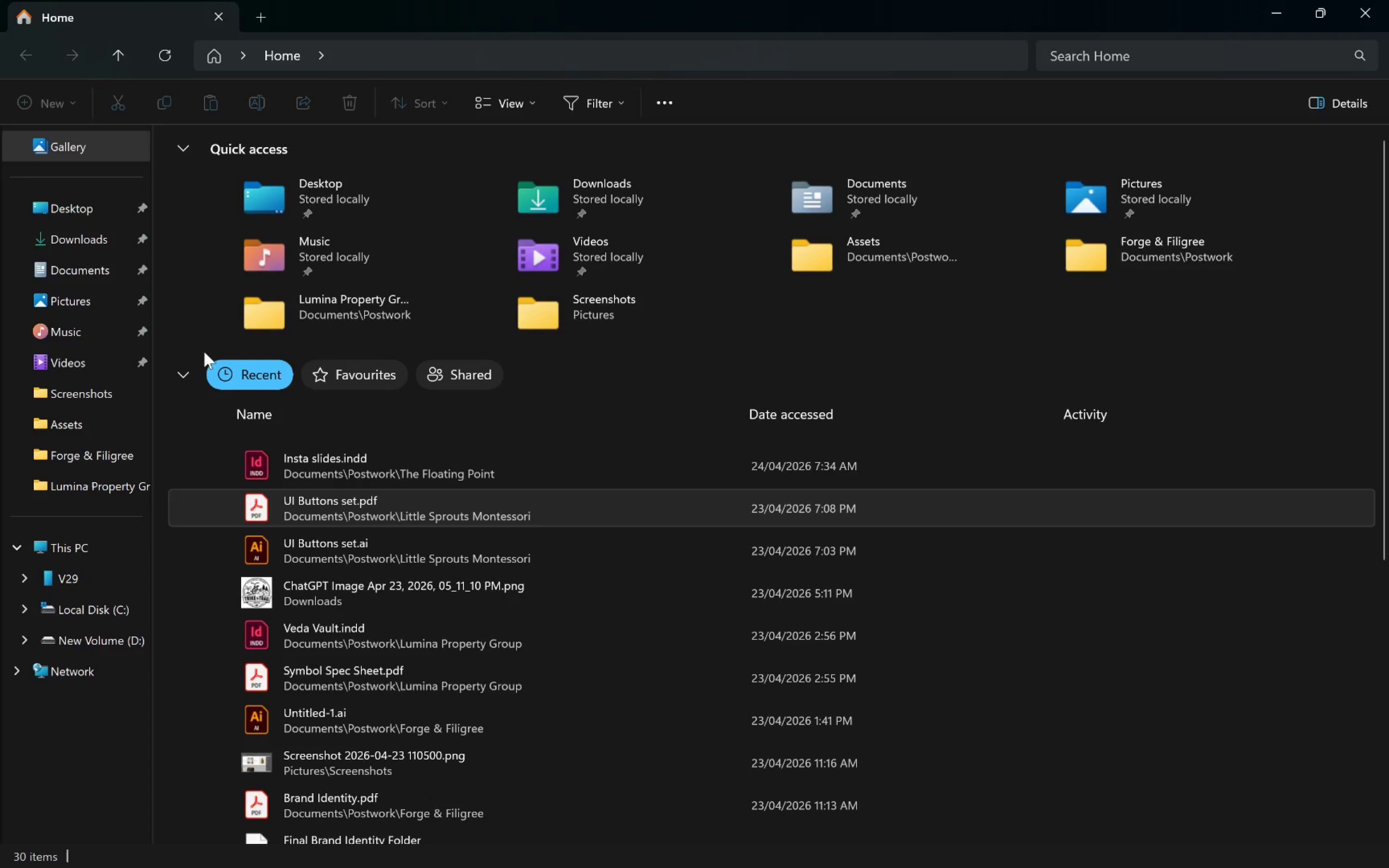 
left_click([63, 271])
 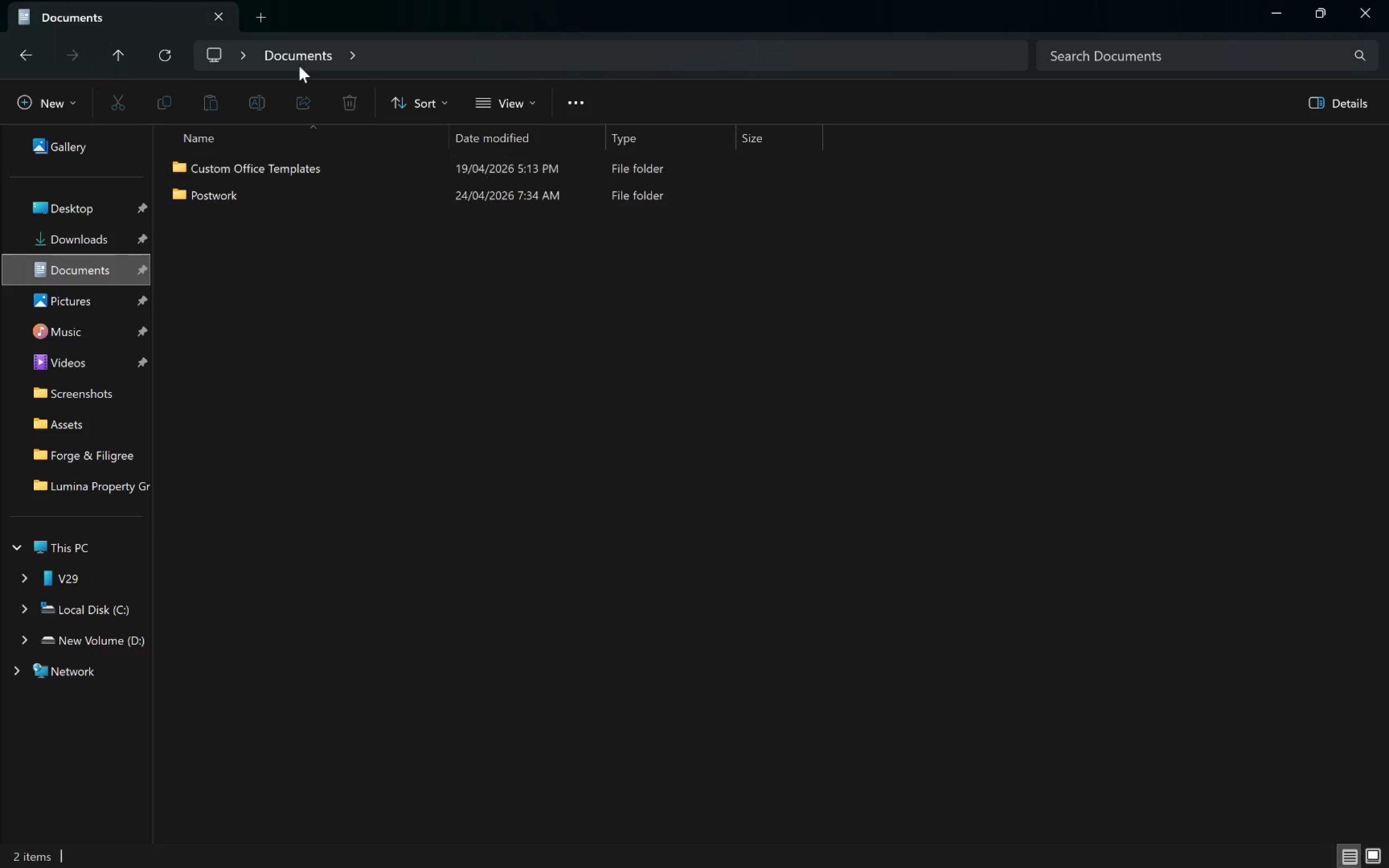 
left_click([259, 24])
 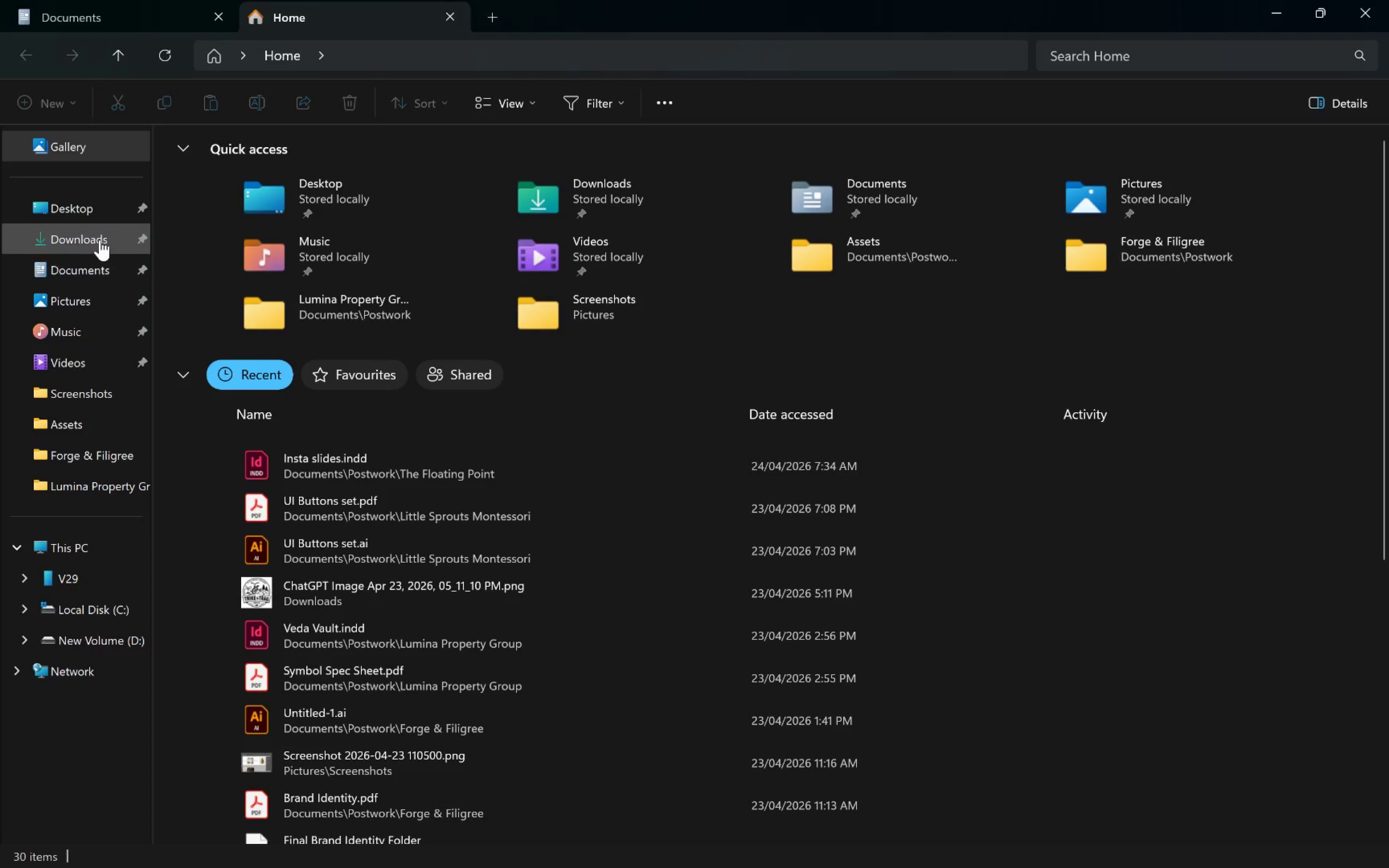 
left_click([90, 241])
 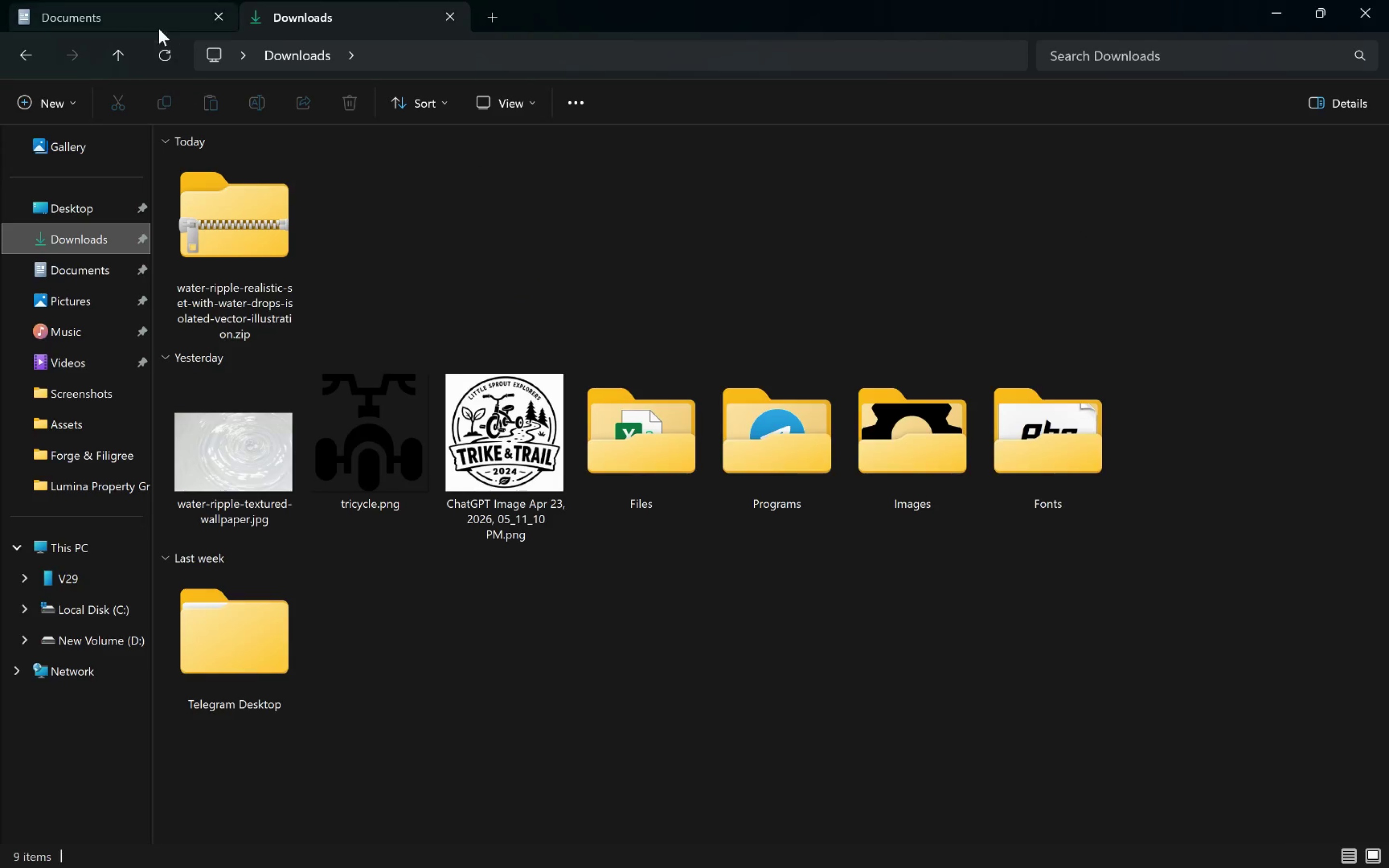 
left_click([142, 13])
 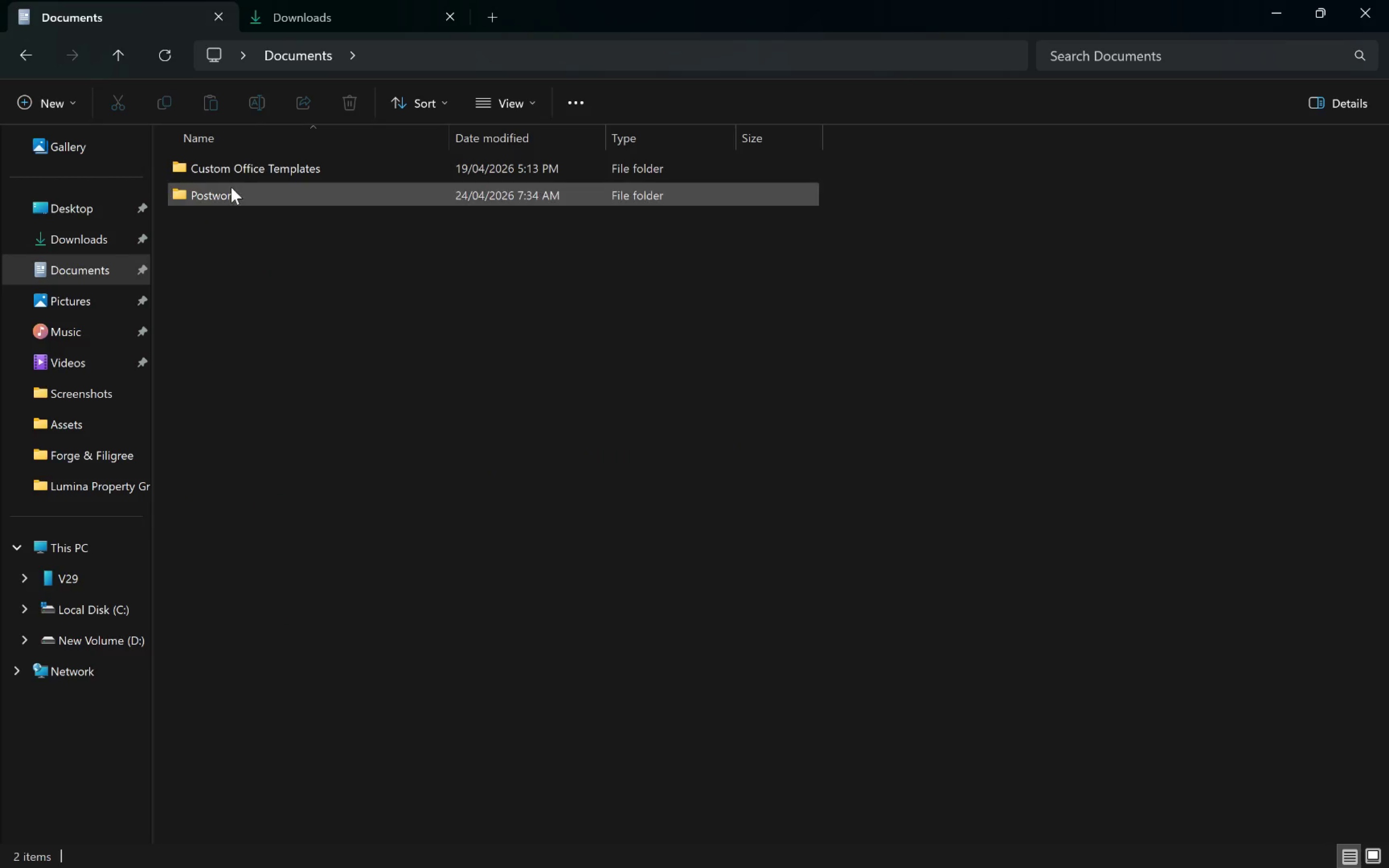 
double_click([231, 187])
 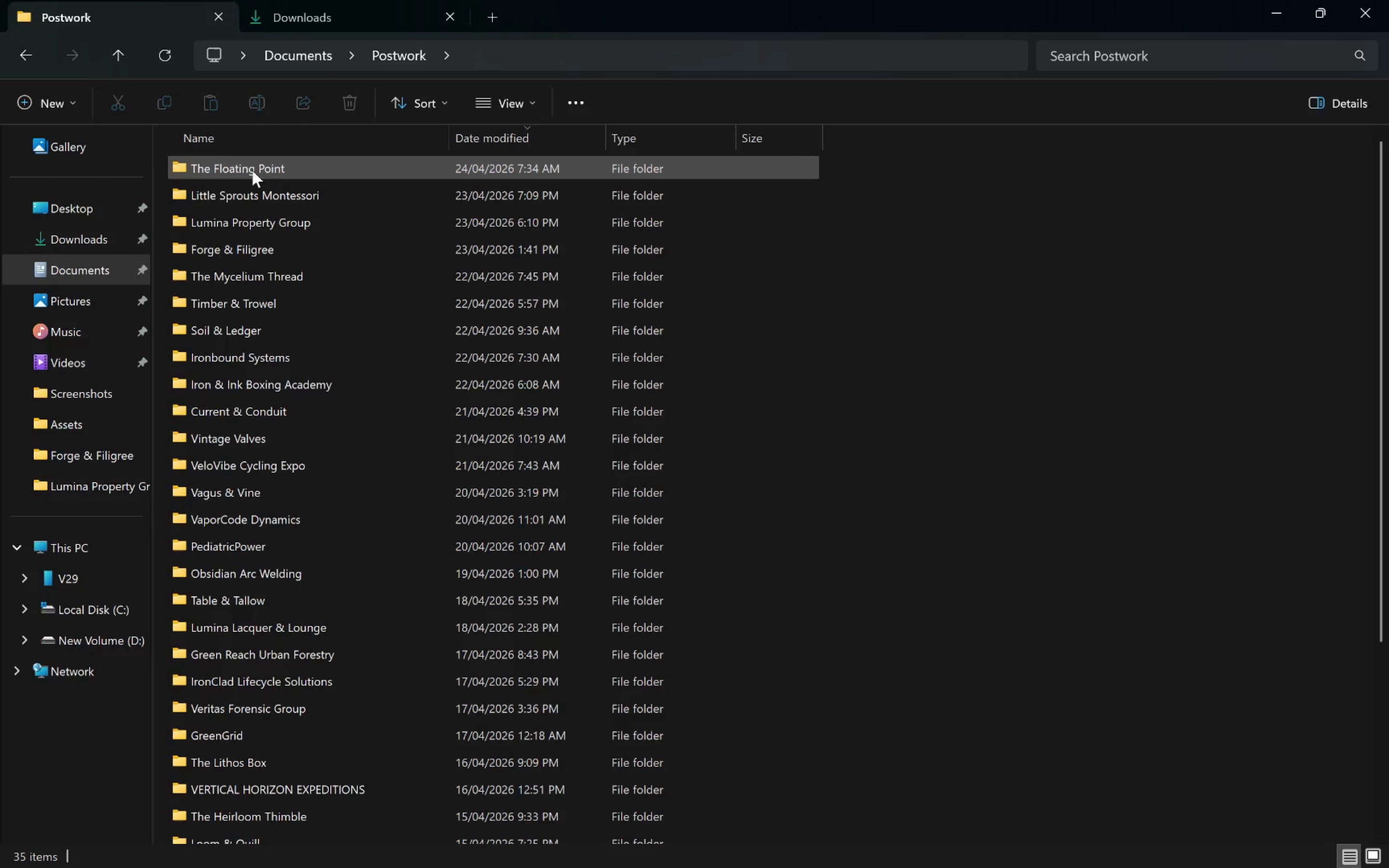 
double_click([252, 169])
 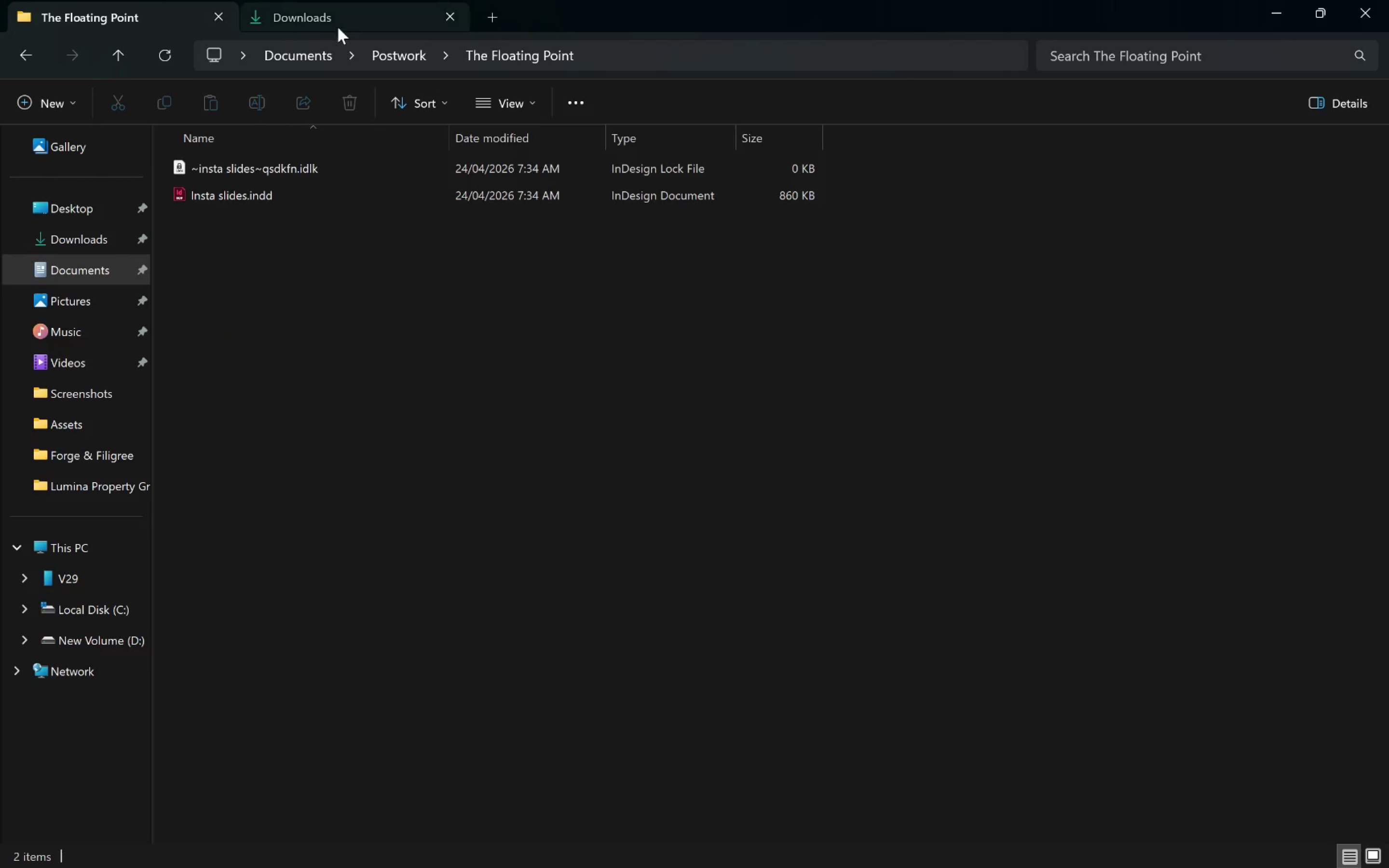 
left_click([342, 20])
 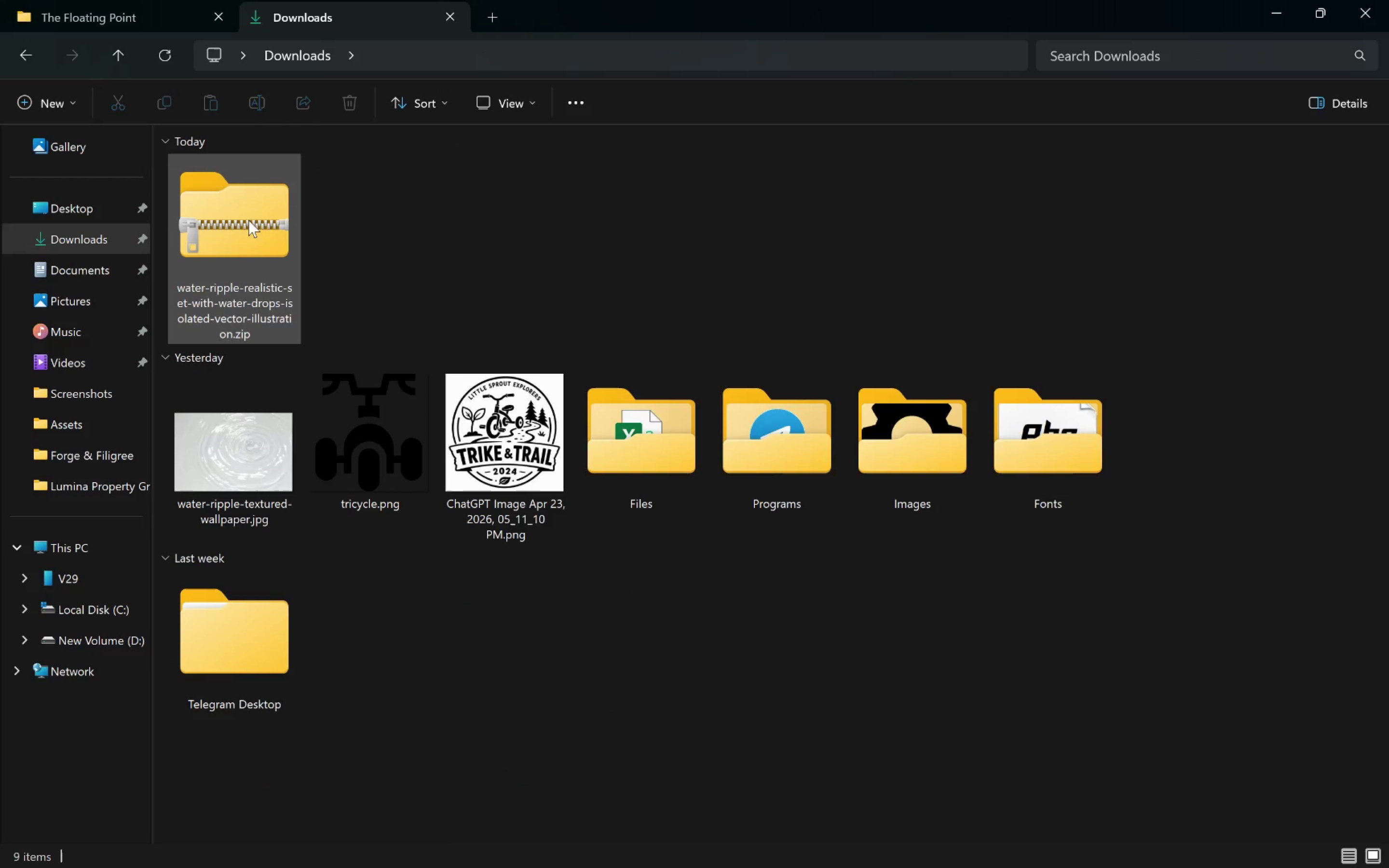 
left_click_drag(start_coordinate=[245, 226], to_coordinate=[391, 349])
 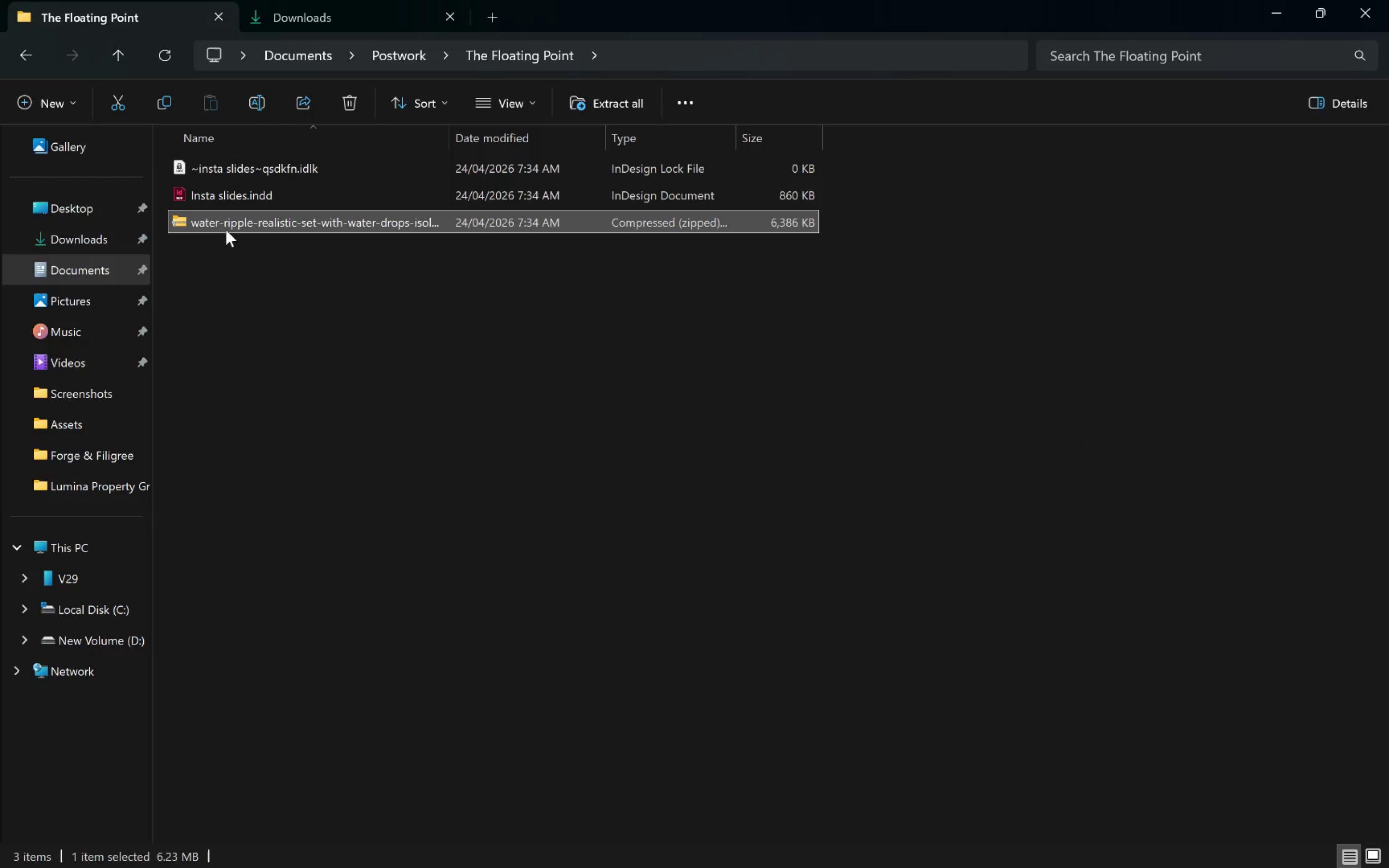 
key(Control+Shift+N)
 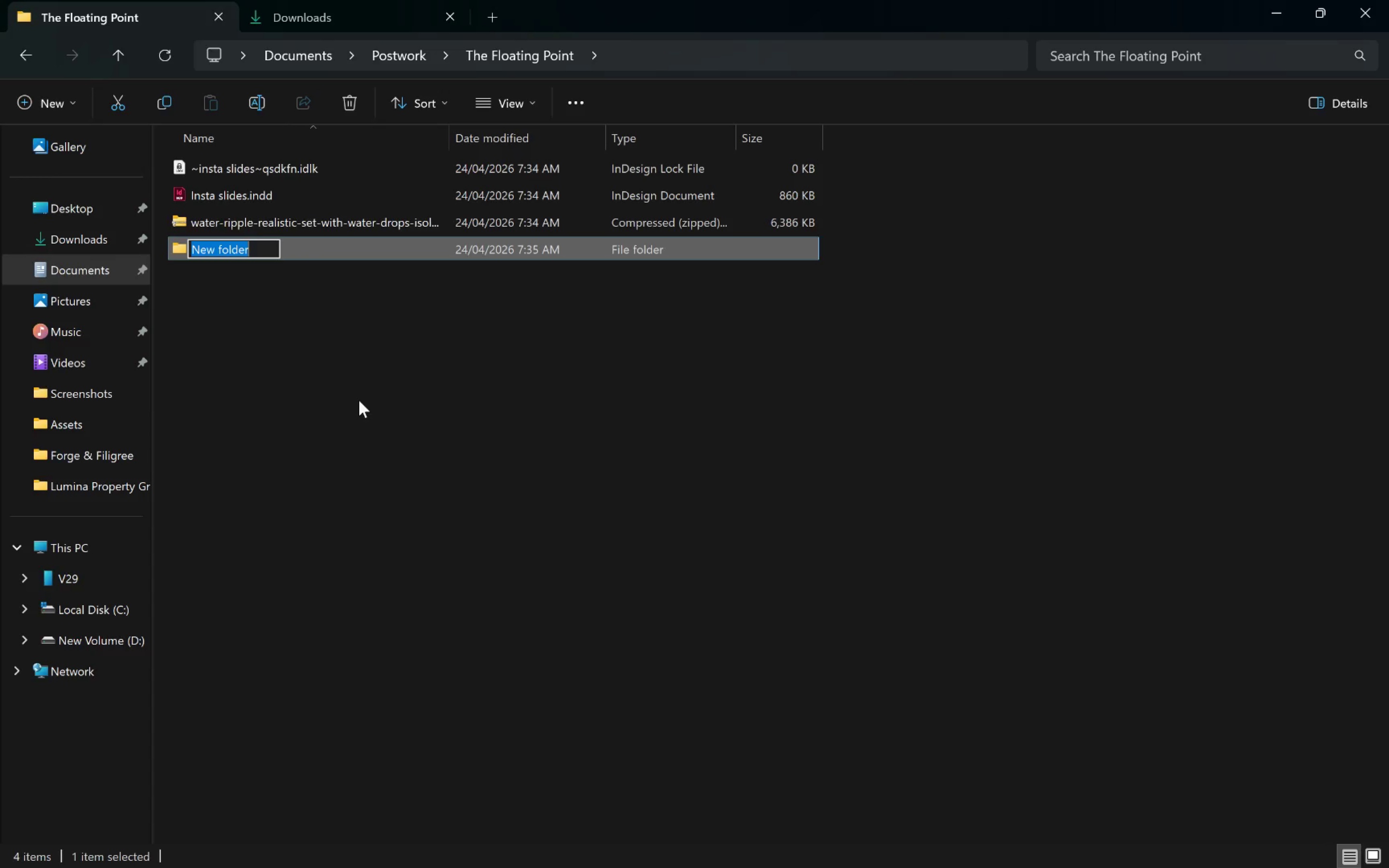 
type(Assets)
 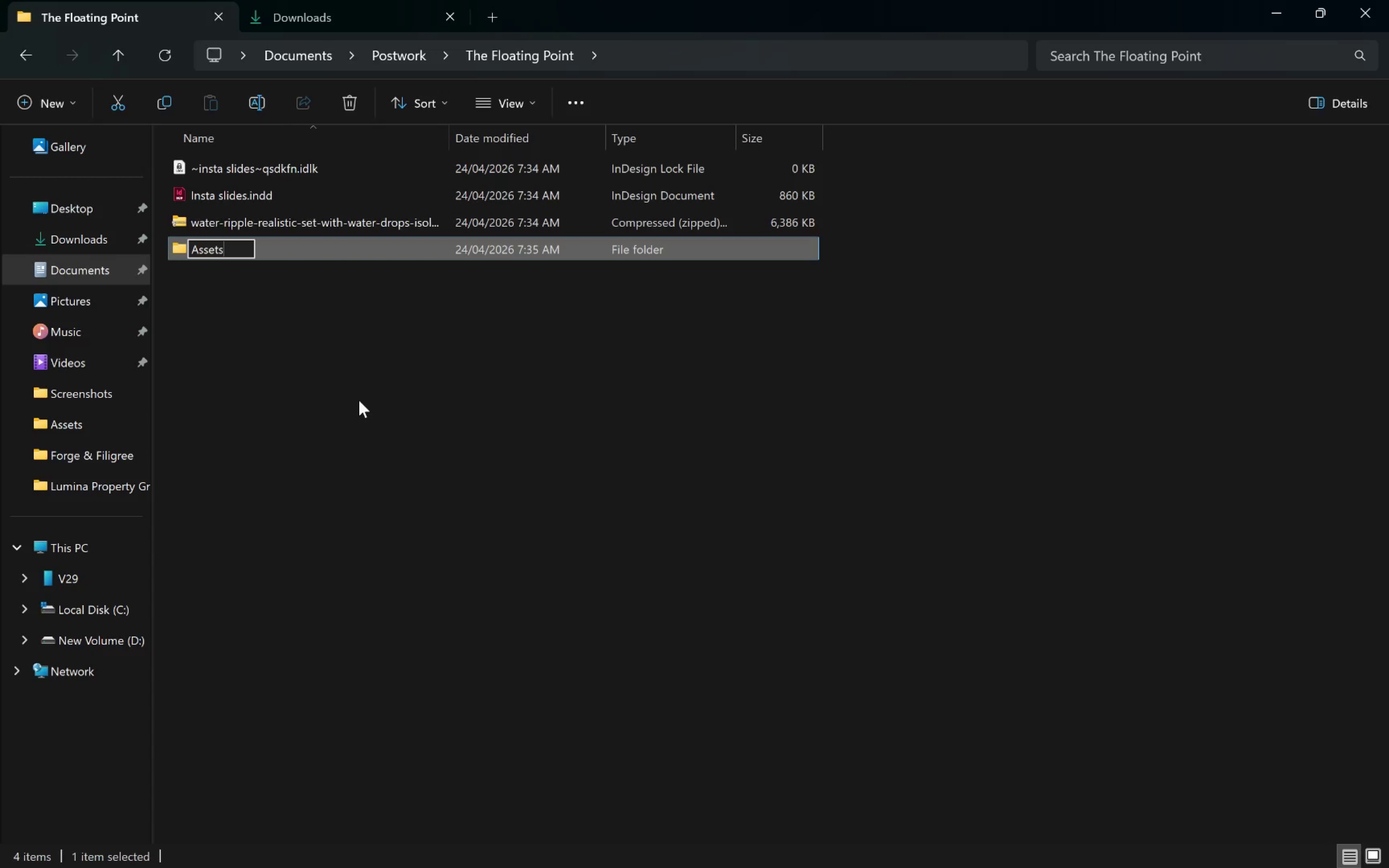 
key(Enter)
 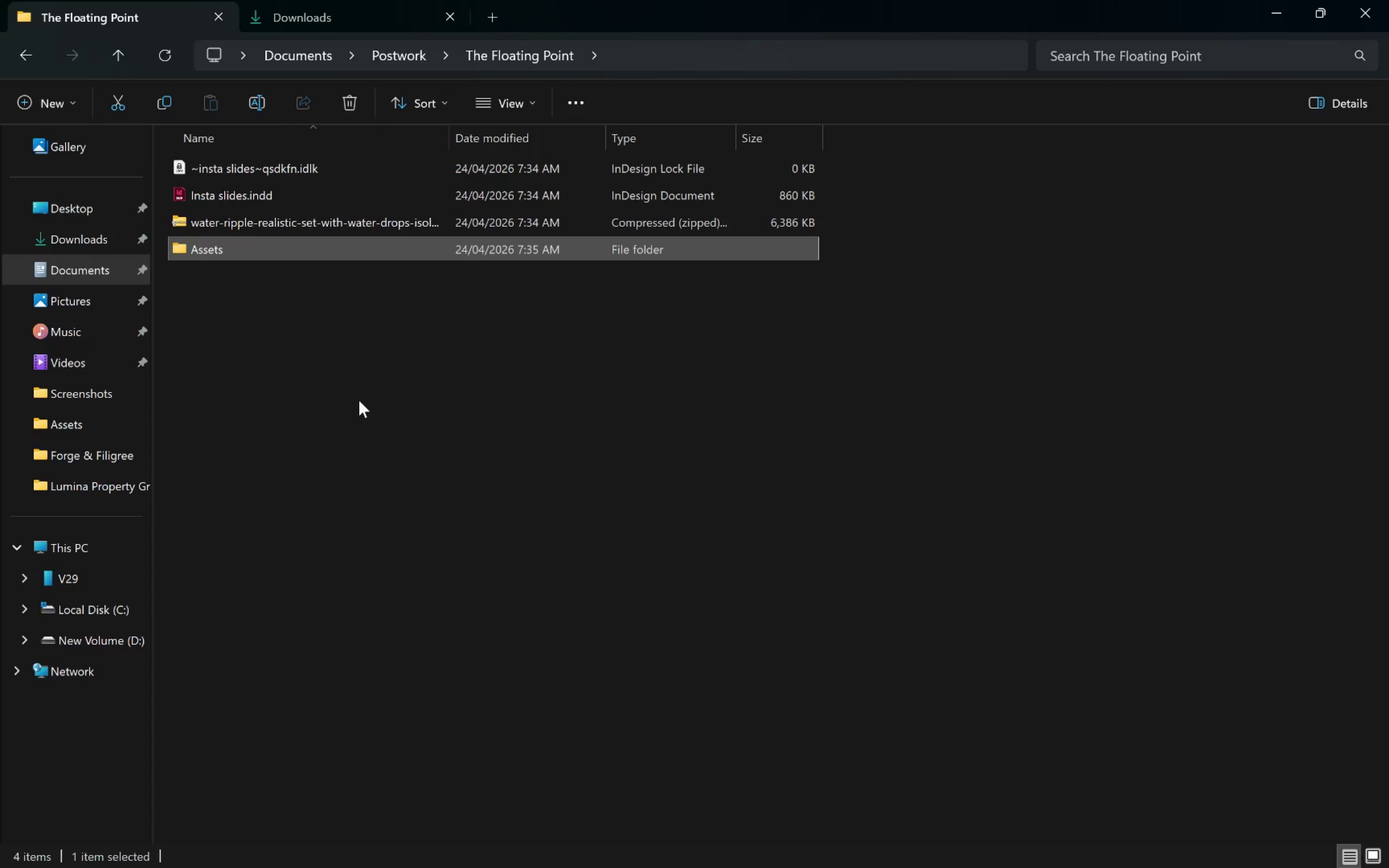 
key(Enter)
 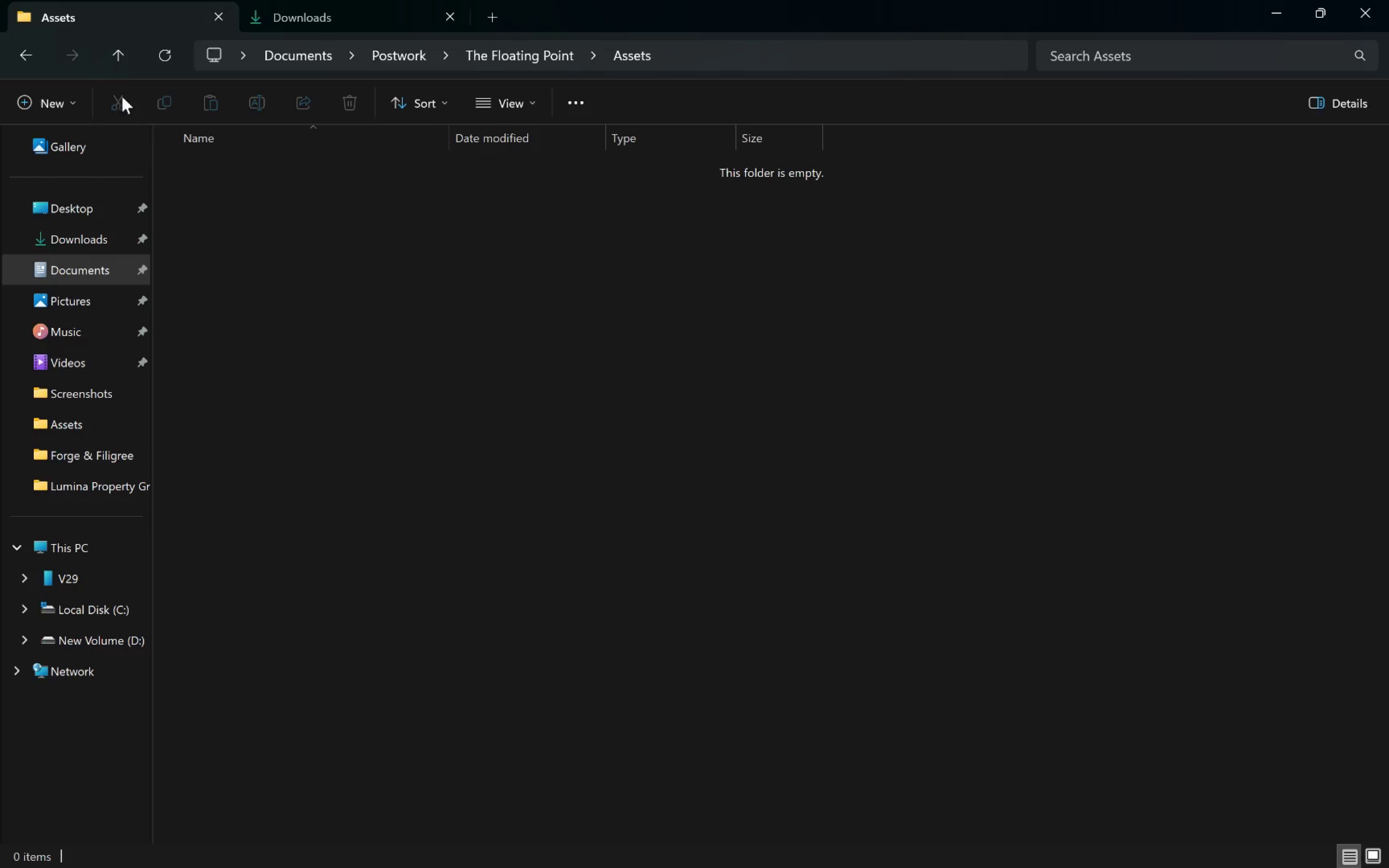 
left_click([105, 55])
 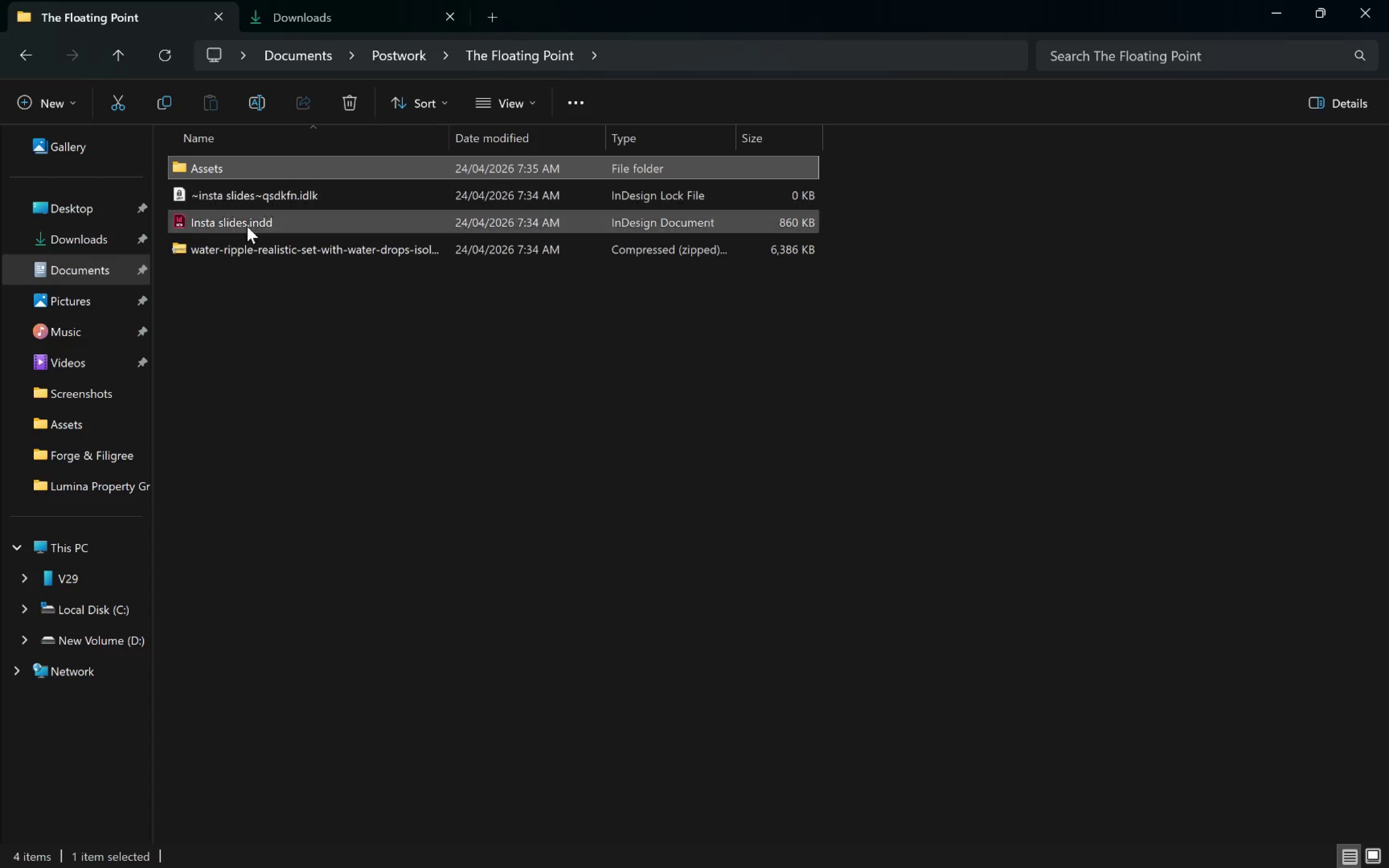 
left_click_drag(start_coordinate=[249, 250], to_coordinate=[230, 171])
 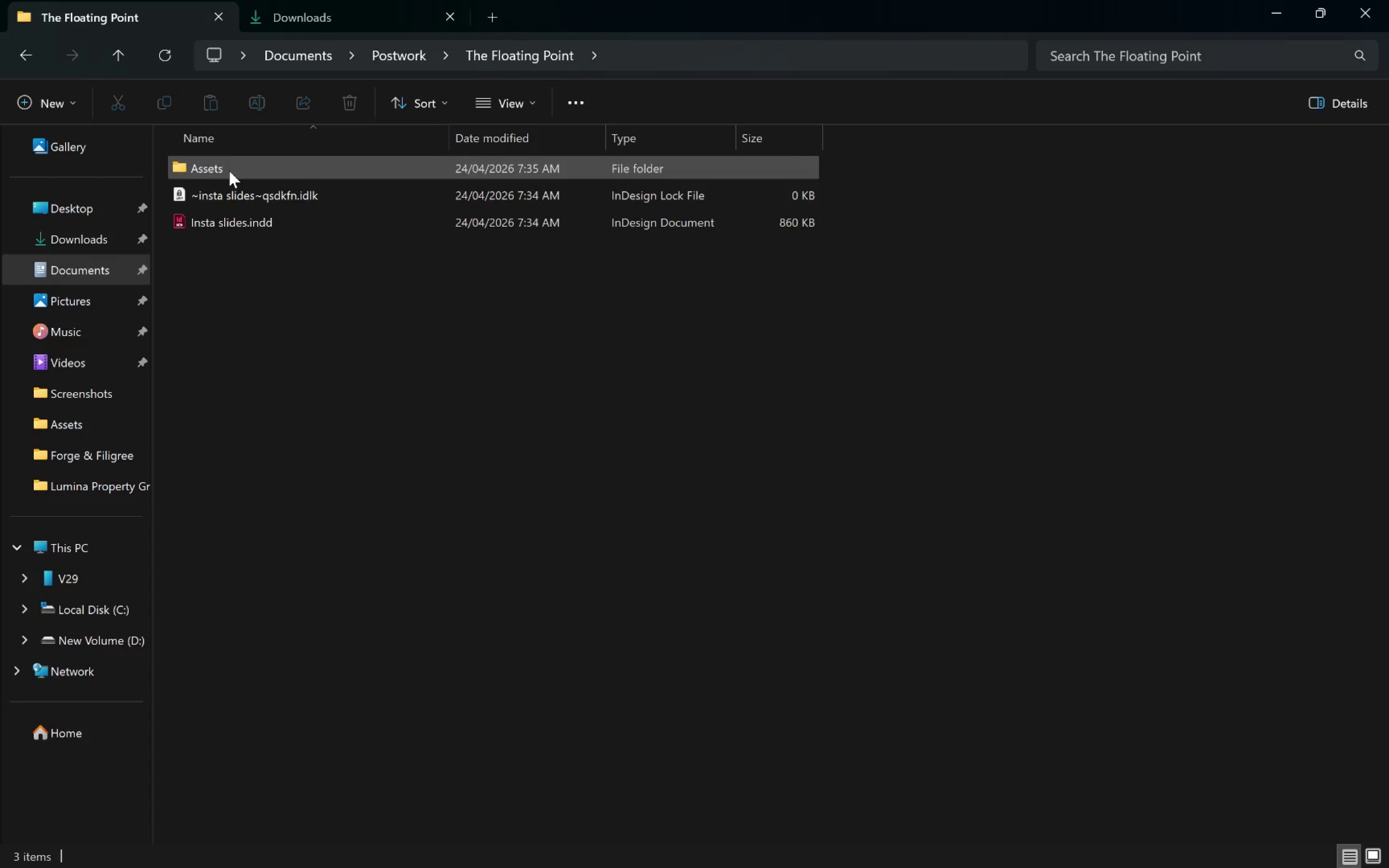 
double_click([229, 171])
 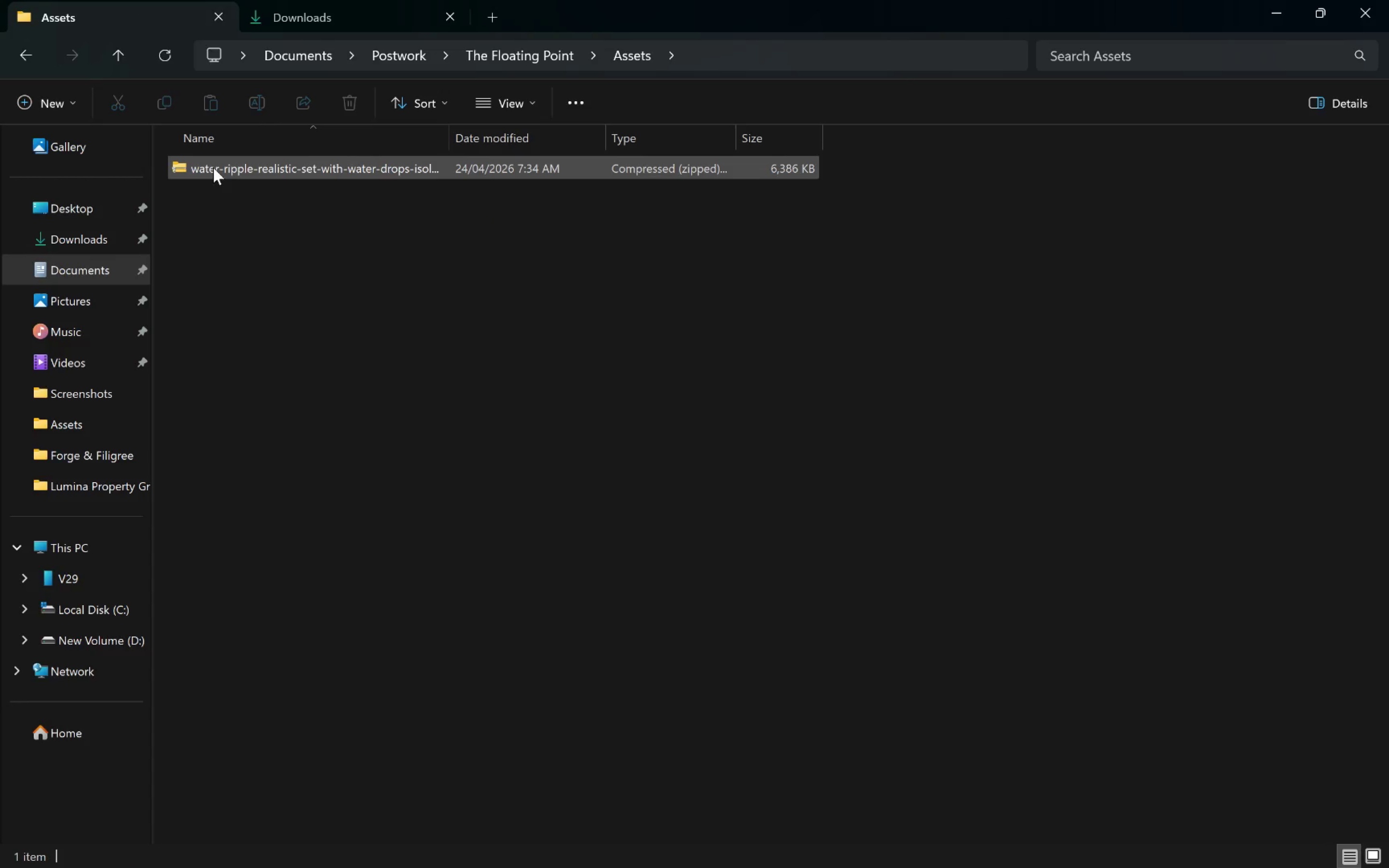 
right_click([213, 167])
 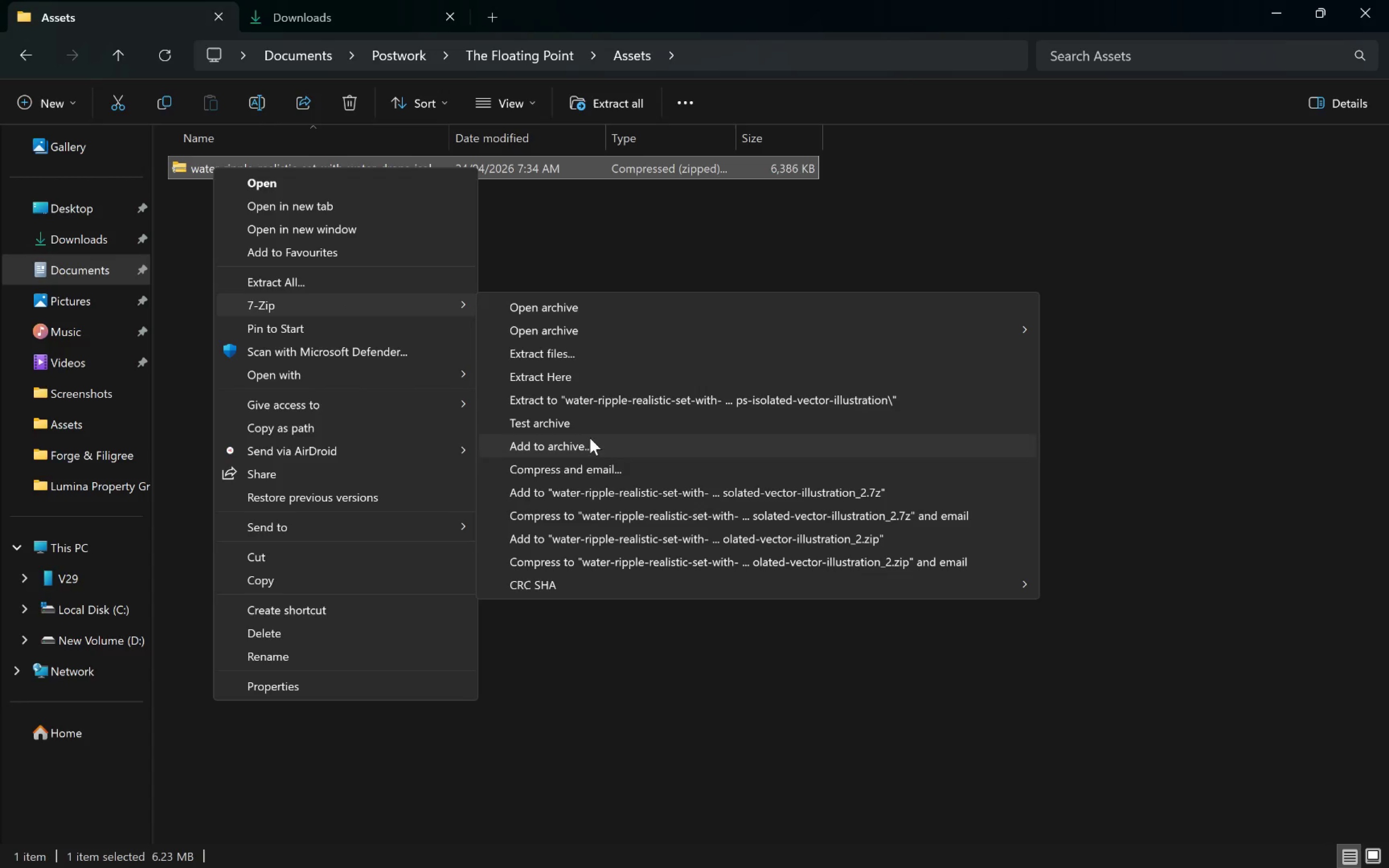 
left_click([584, 396])
 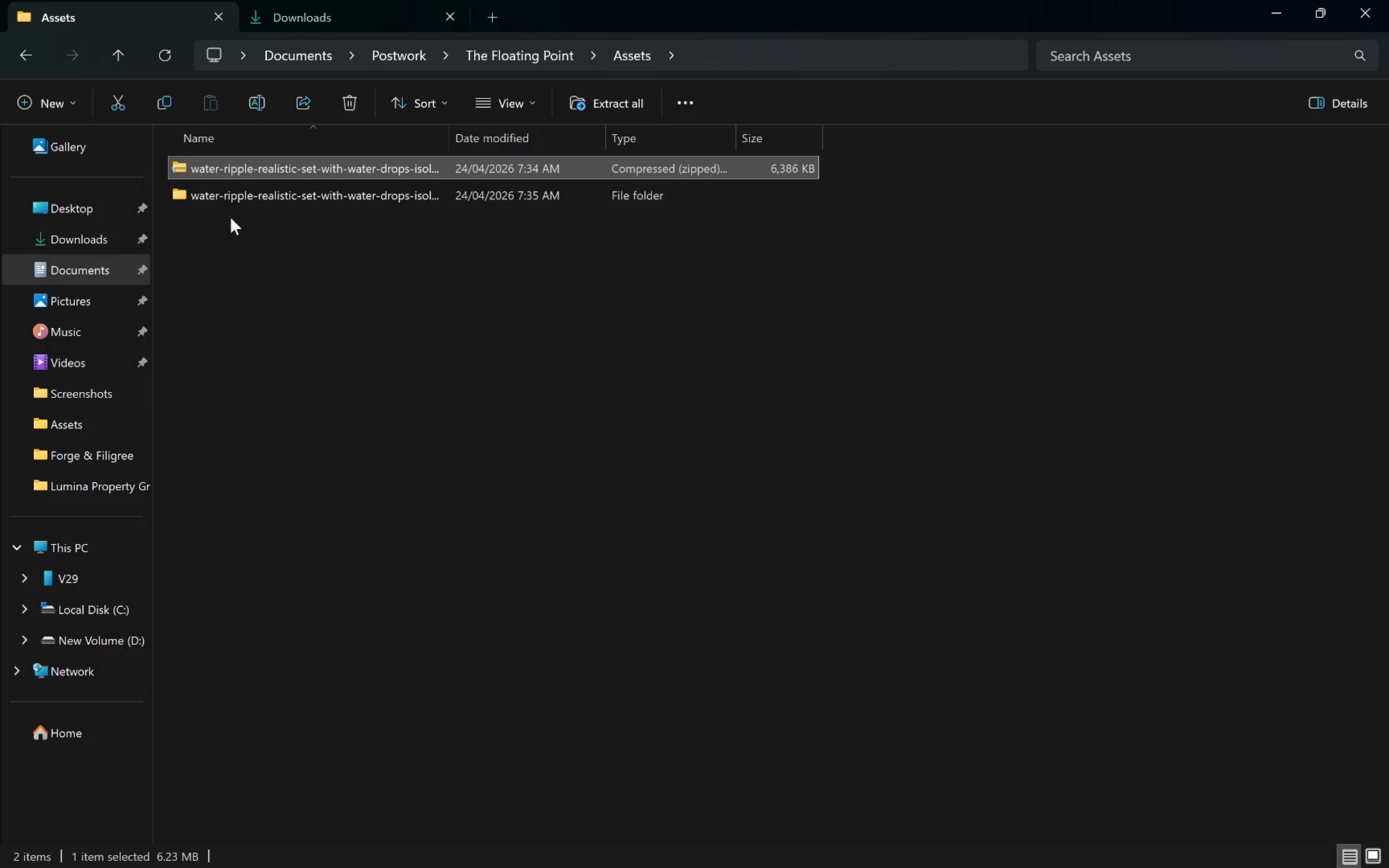 
double_click([222, 203])
 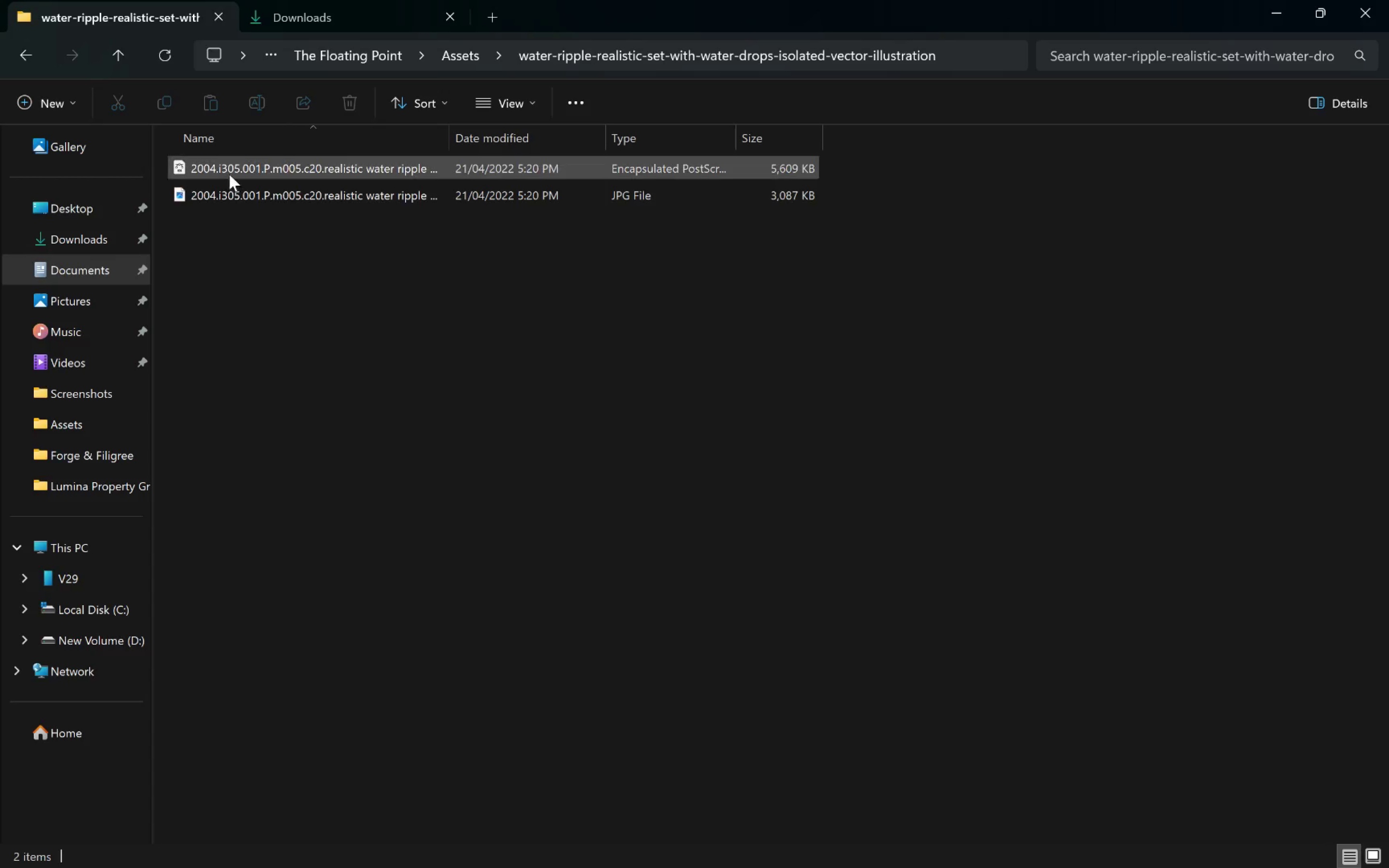 
double_click([231, 172])
 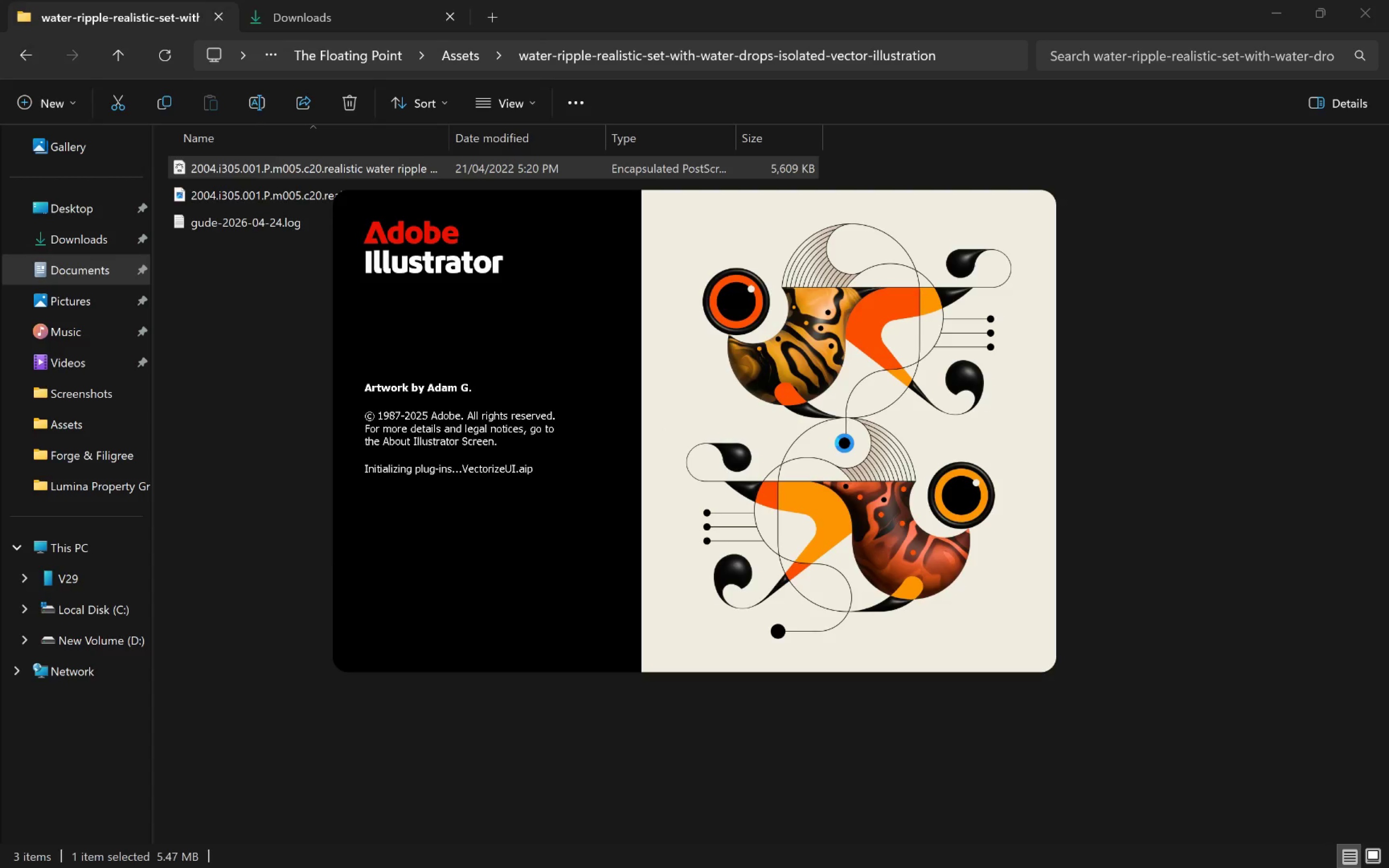 
wait(12.22)
 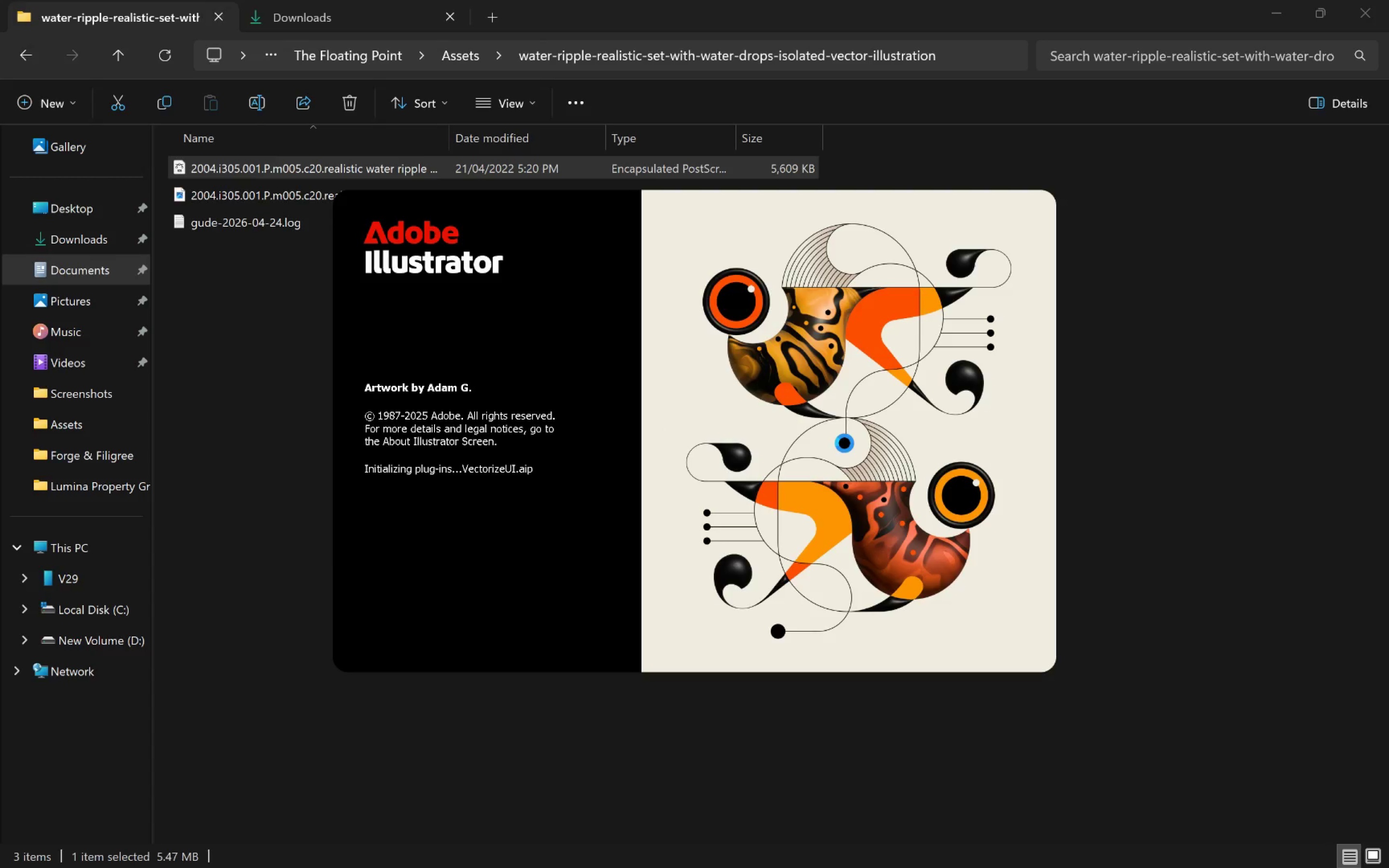 
left_click([814, 475])
 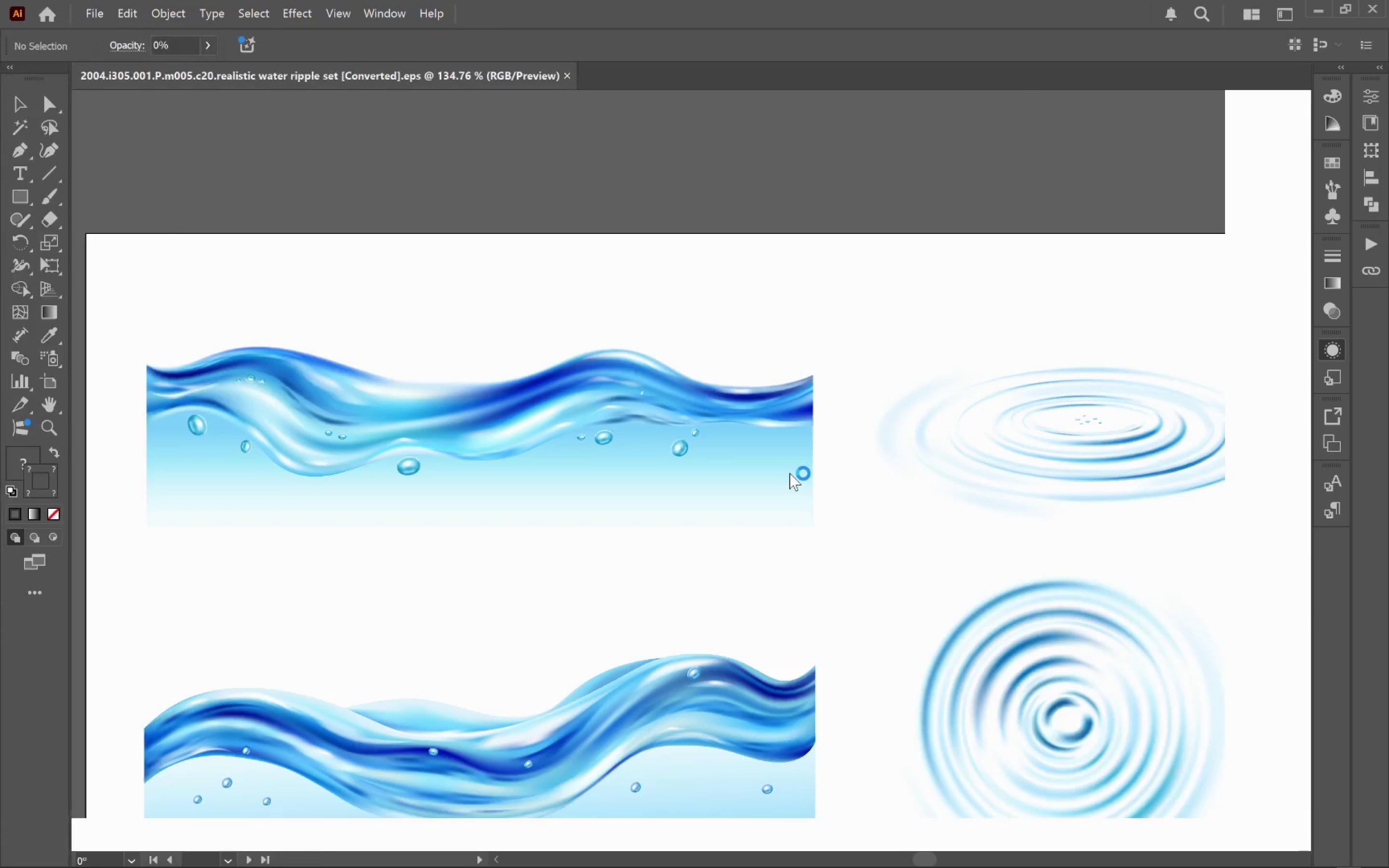 
hold_key(key=AltLeft, duration=0.81)
scroll: coordinate [738, 463], scroll_direction: down, amount: 4.0
 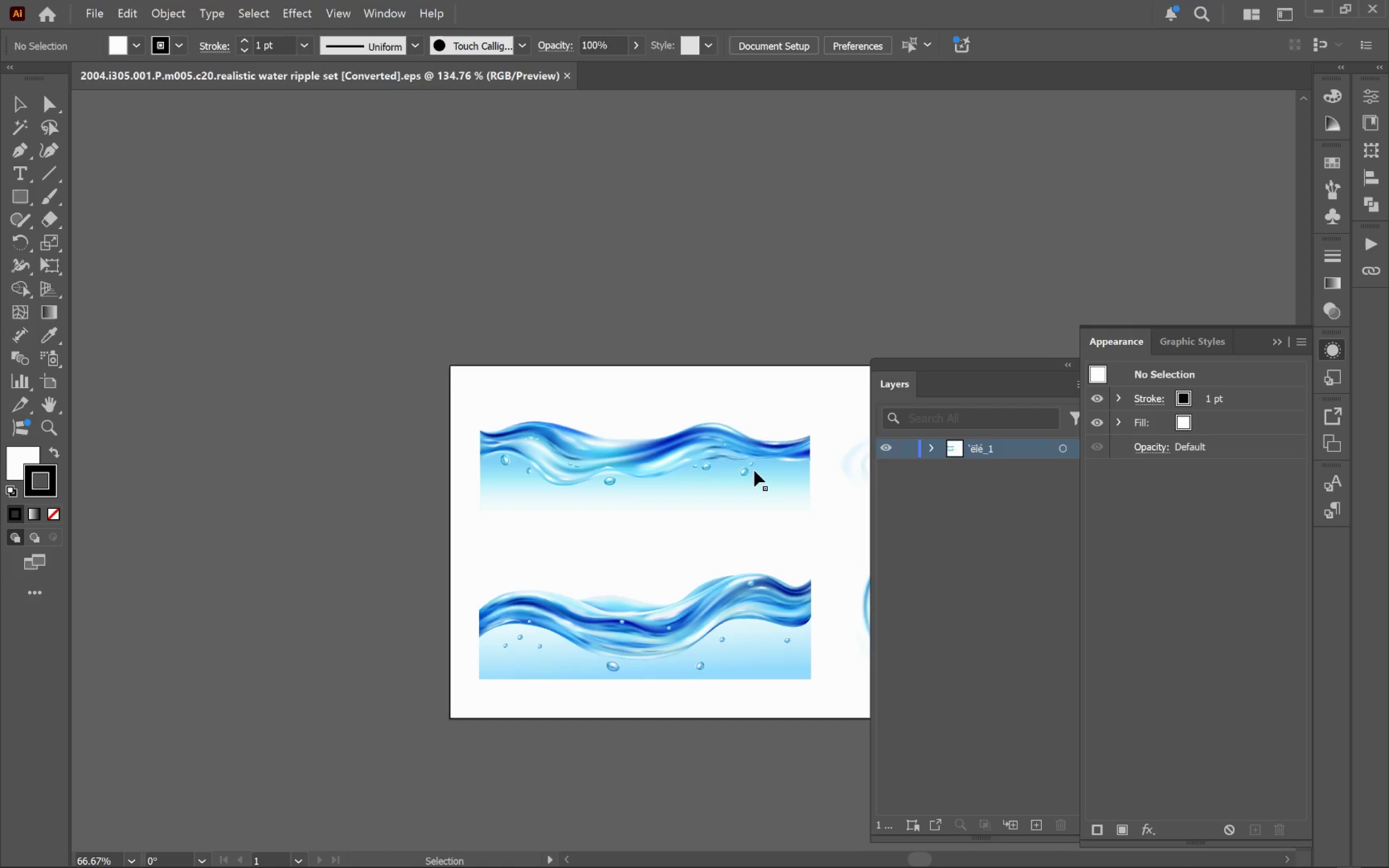 
hold_key(key=Space, duration=1.13)
 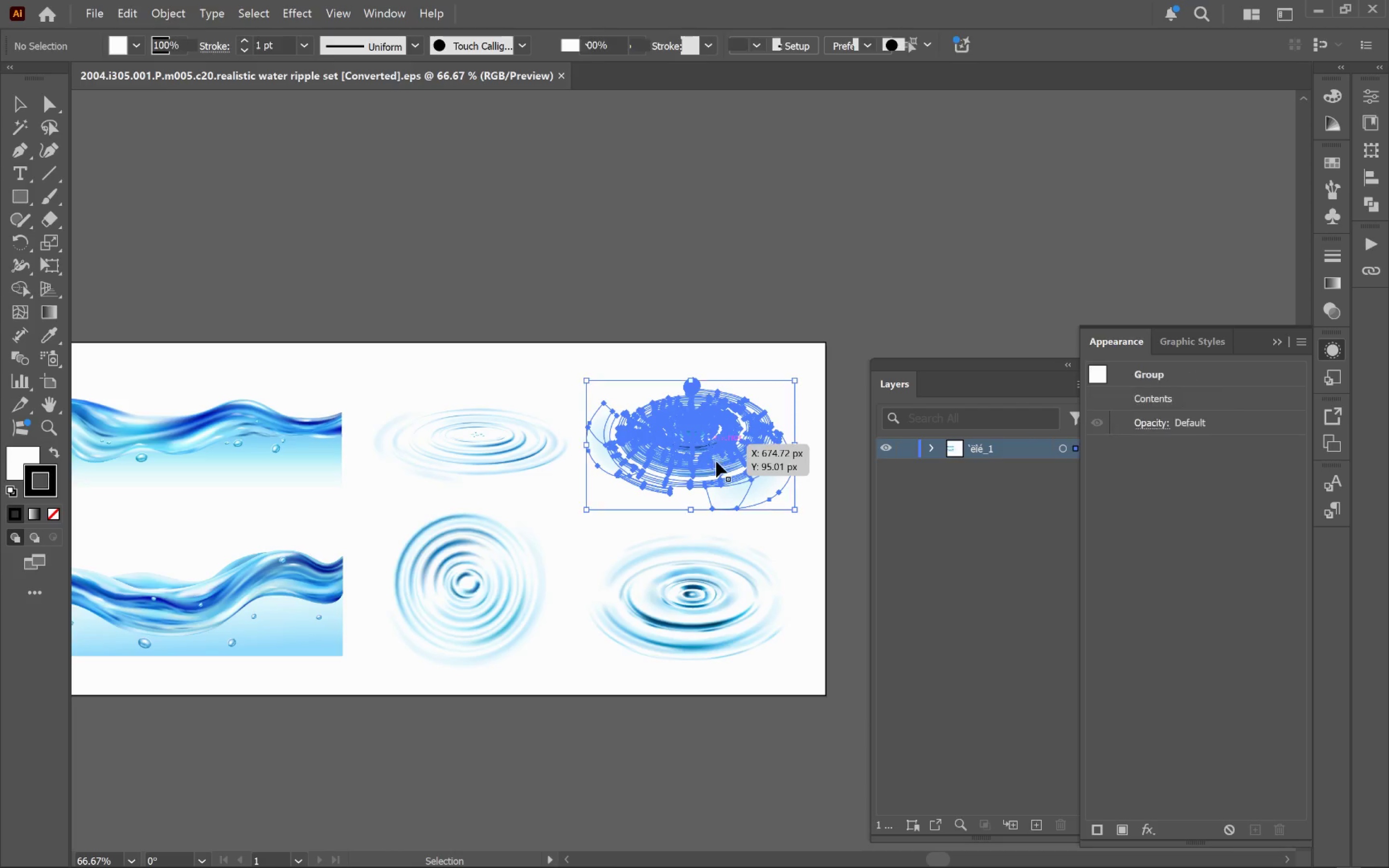 
left_click_drag(start_coordinate=[790, 509], to_coordinate=[403, 390])
 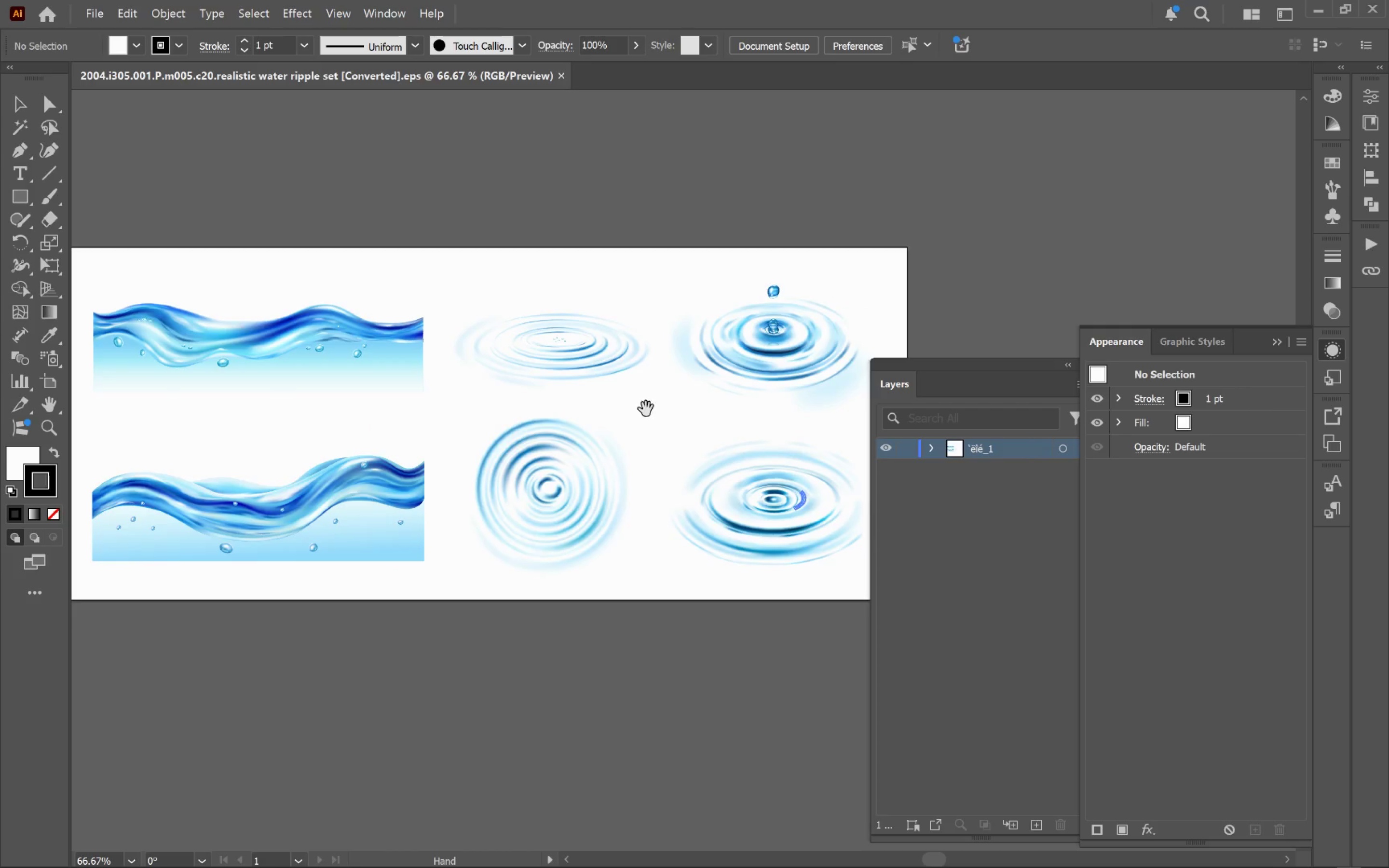 
left_click_drag(start_coordinate=[746, 412], to_coordinate=[664, 507])
 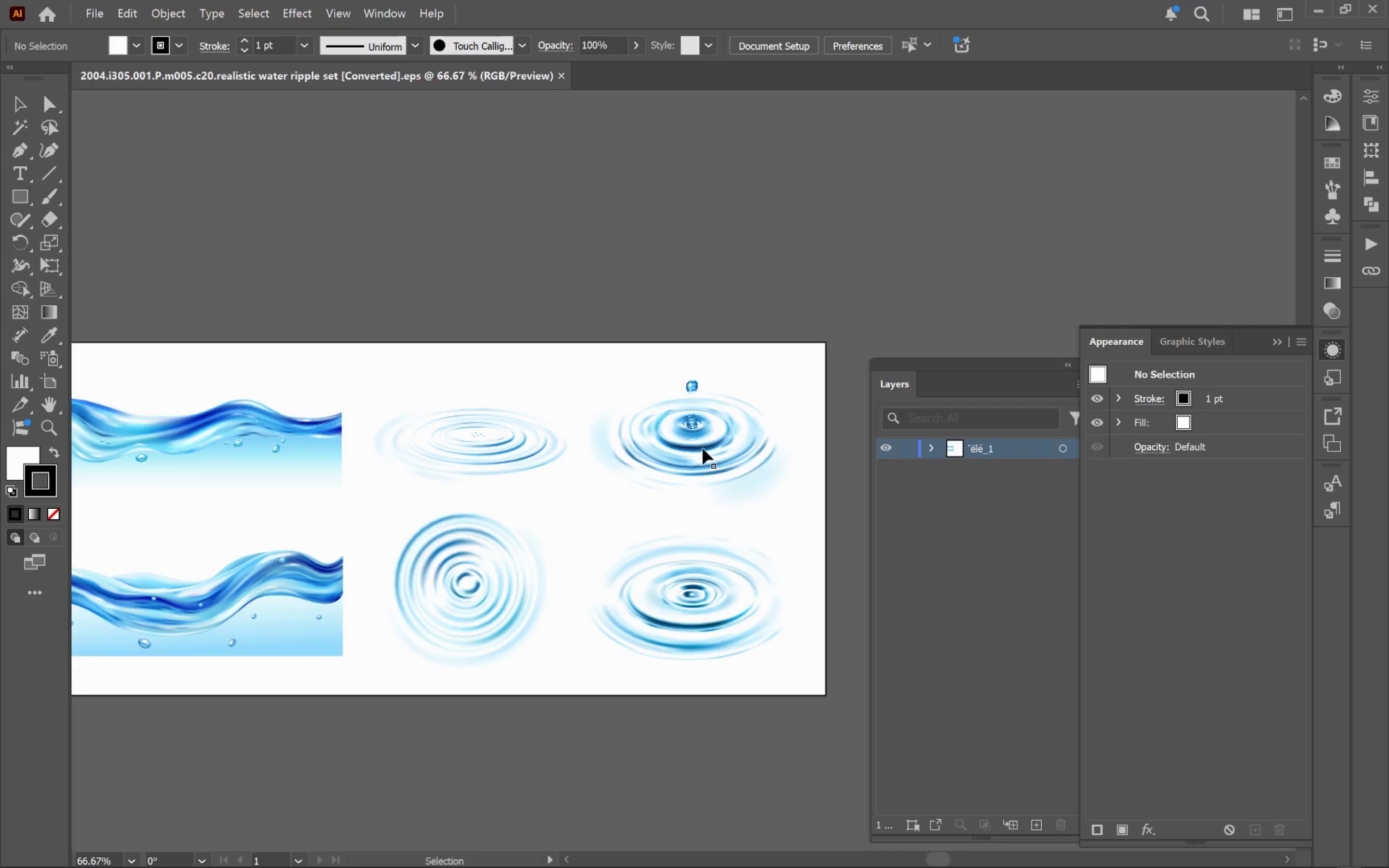 
left_click([706, 446])
 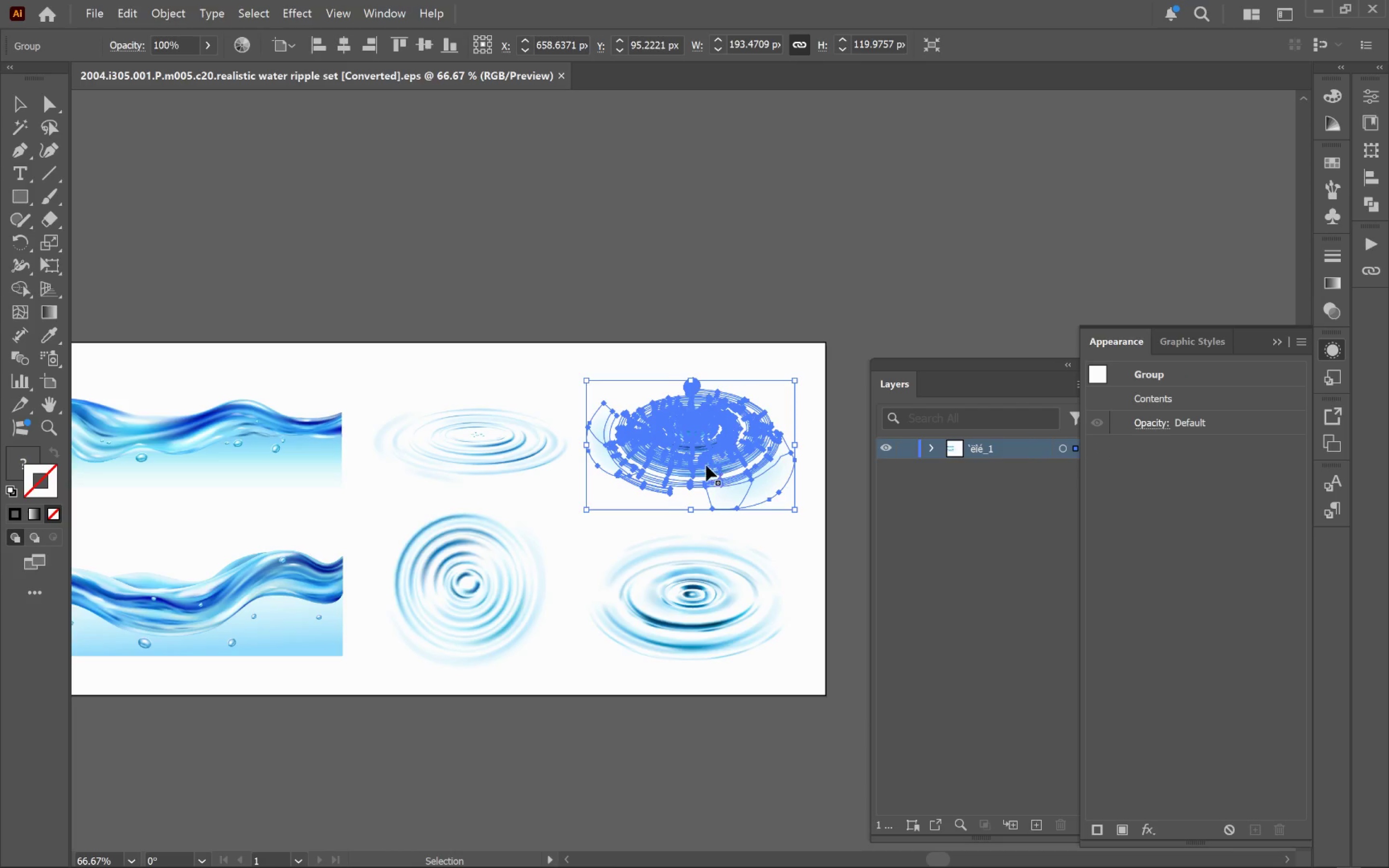 
left_click_drag(start_coordinate=[707, 458], to_coordinate=[675, 264])
 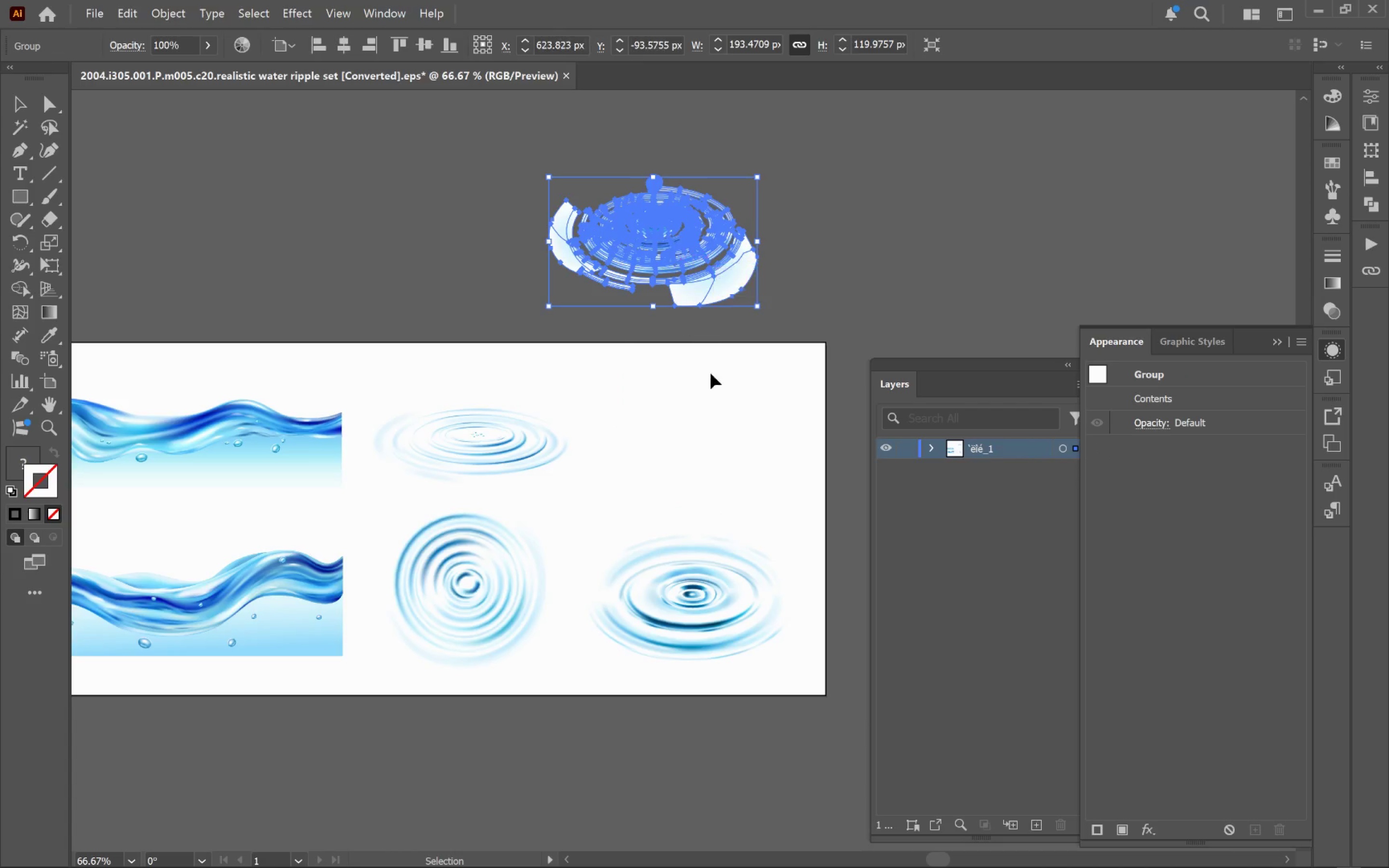 
hold_key(key=Space, duration=0.81)
 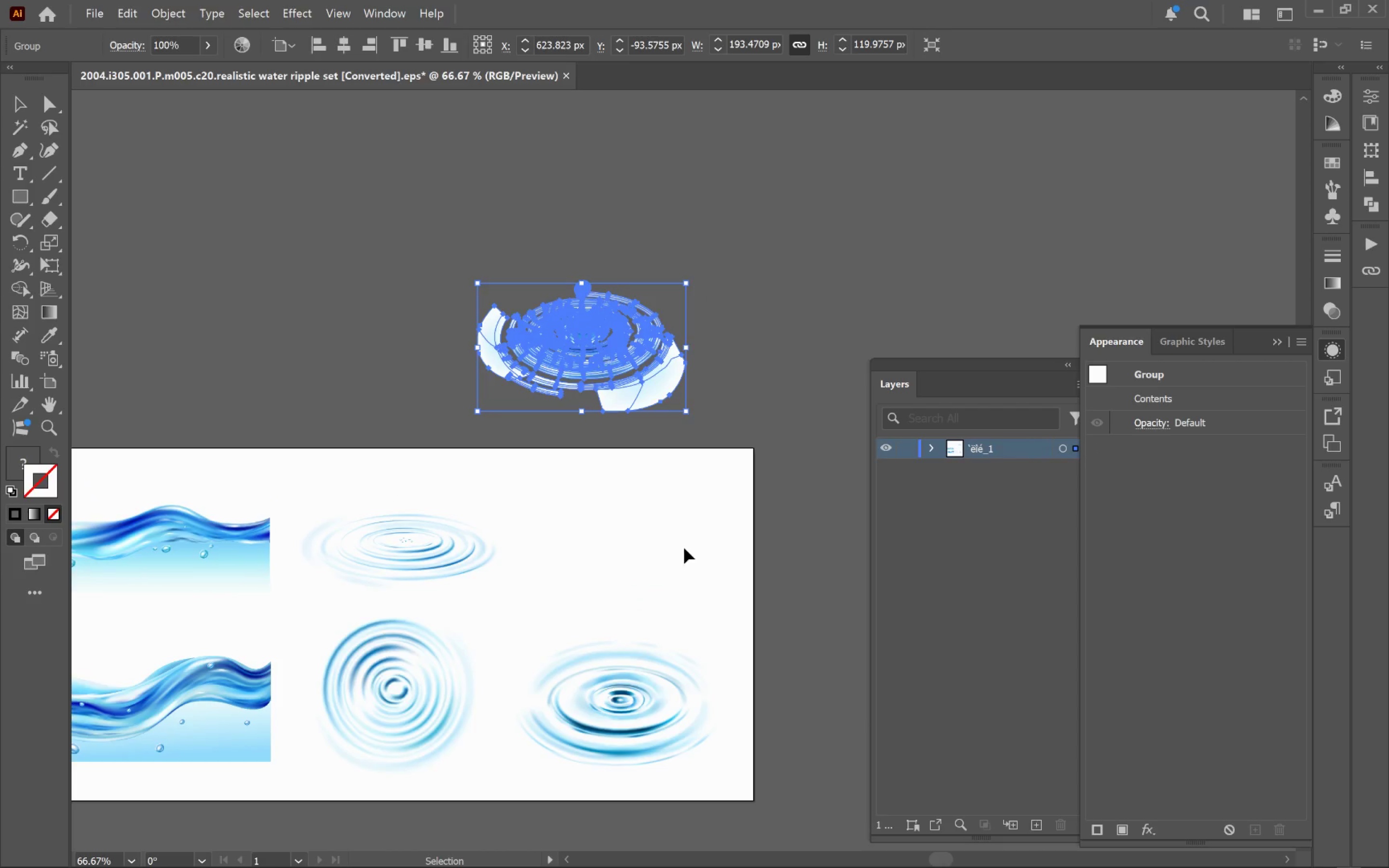 
left_click_drag(start_coordinate=[753, 446], to_coordinate=[681, 552])
 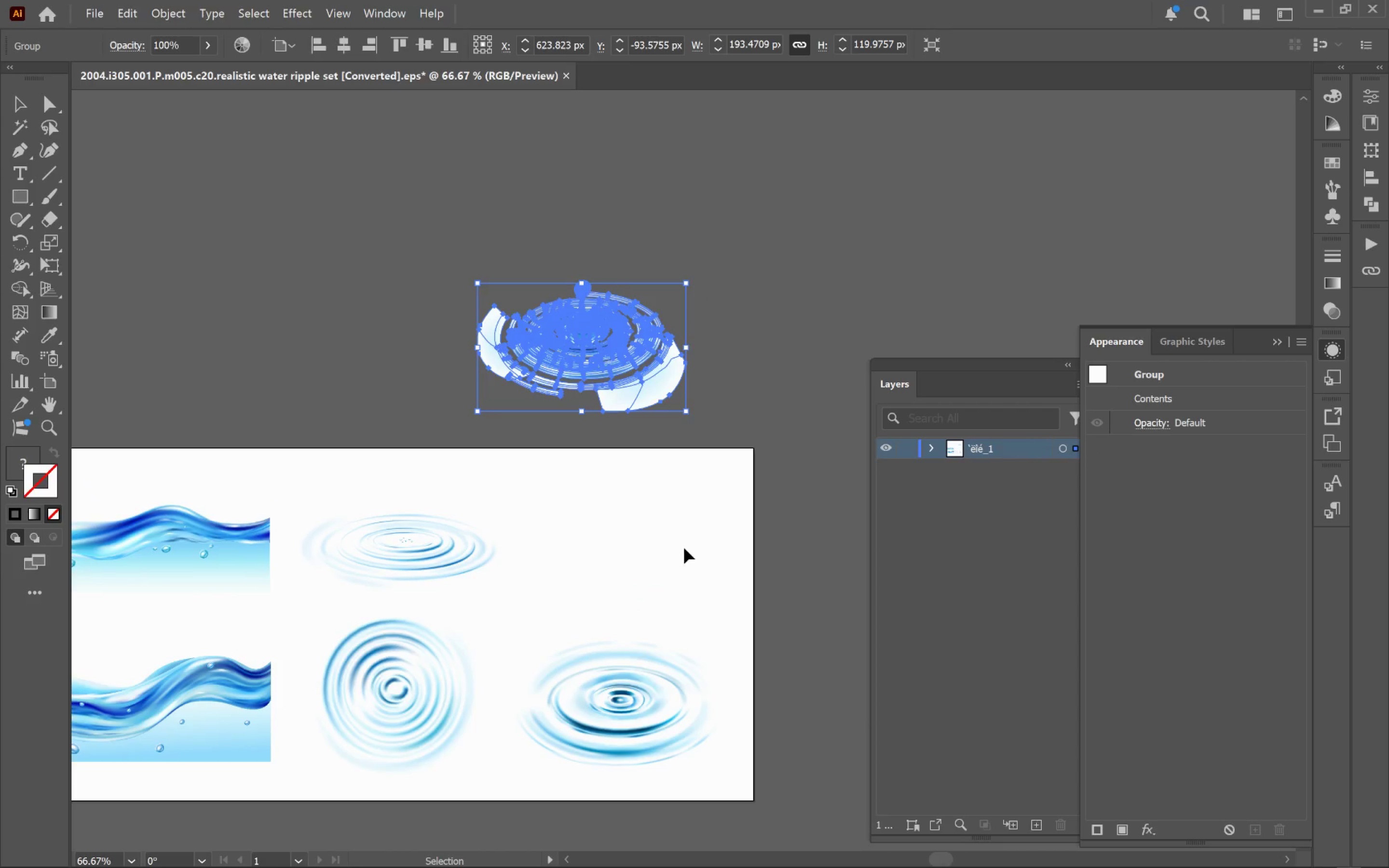 
key(Alt+Tab)
 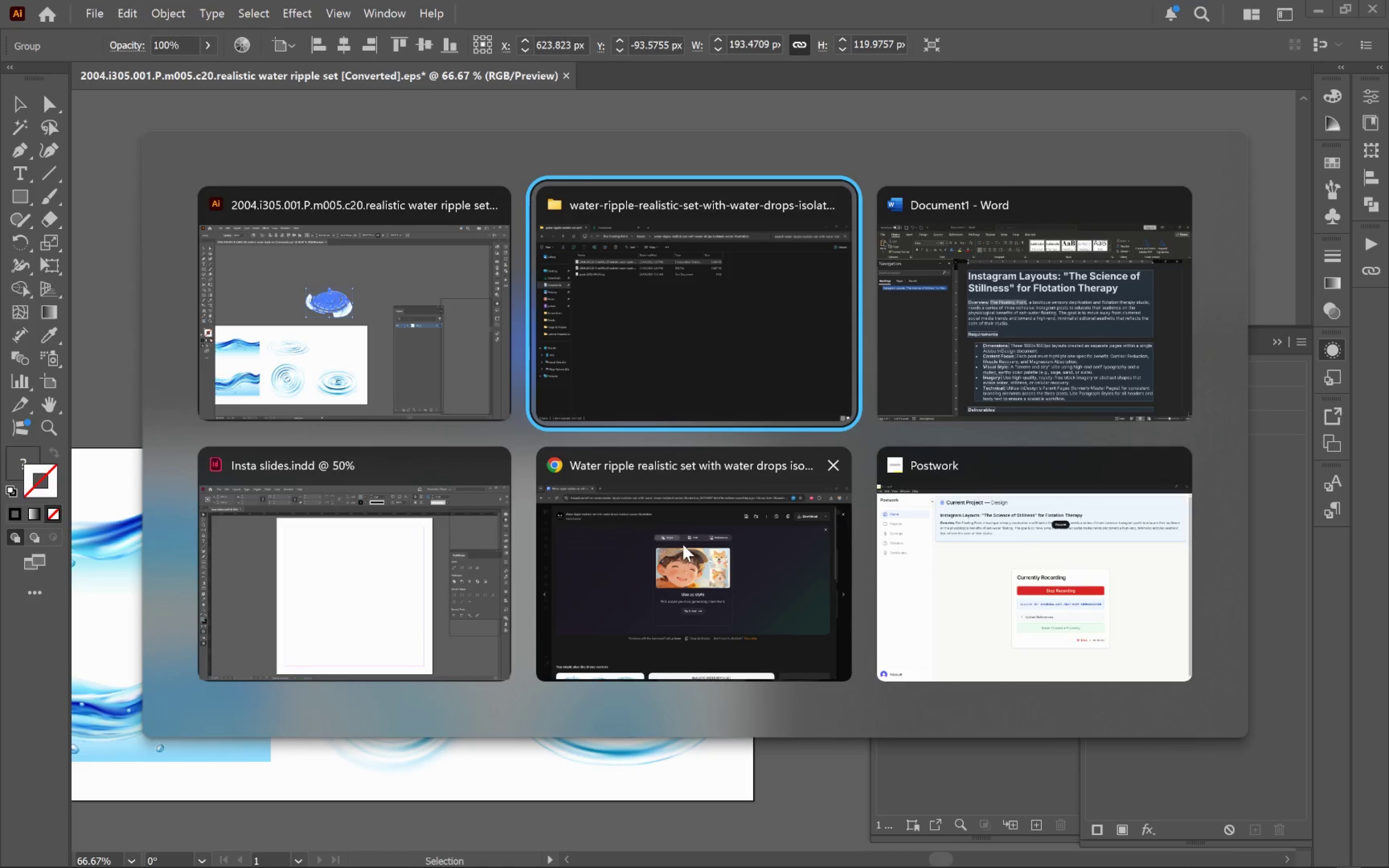 
key(Alt+Tab)
 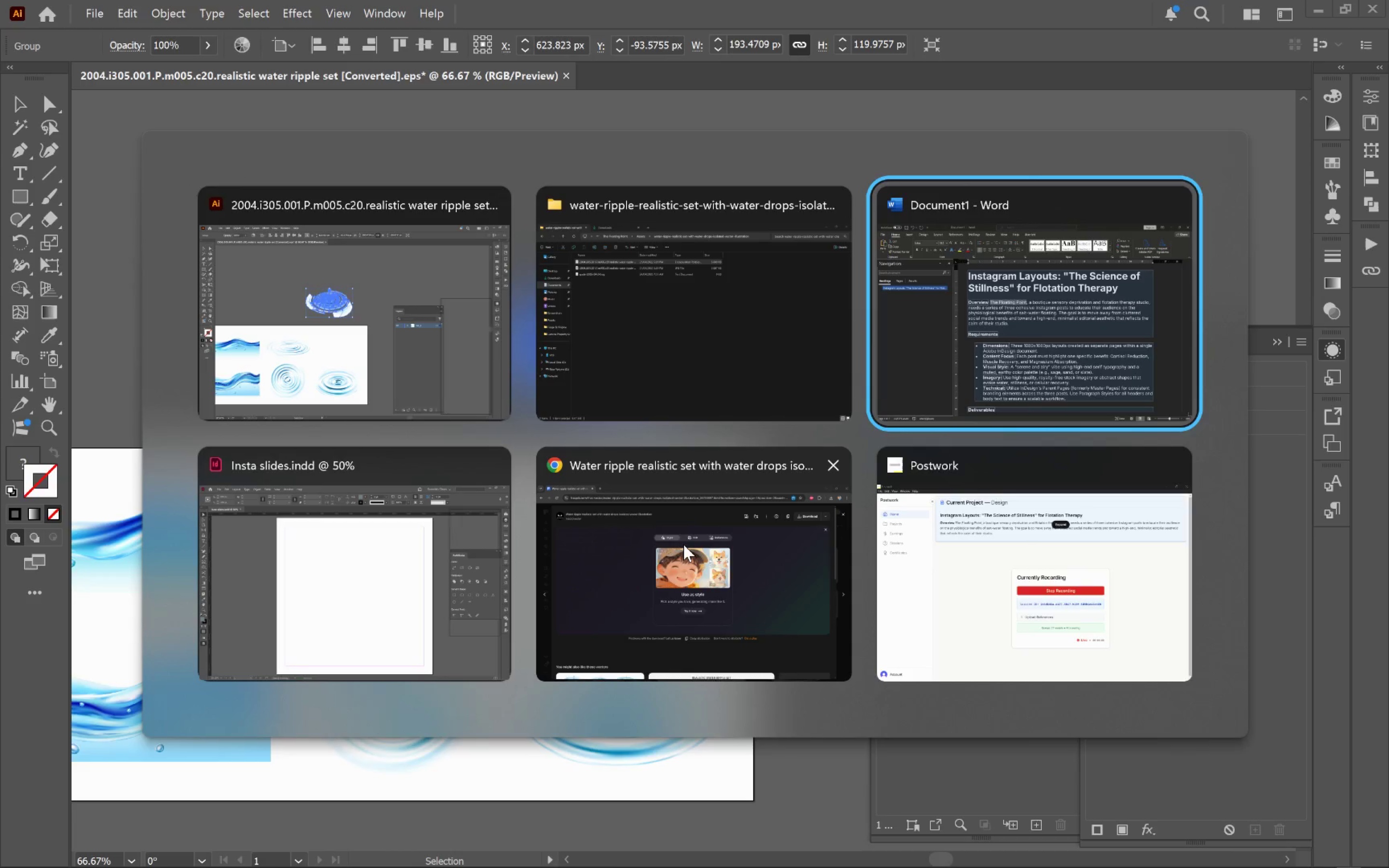 
key(Alt+Tab)
 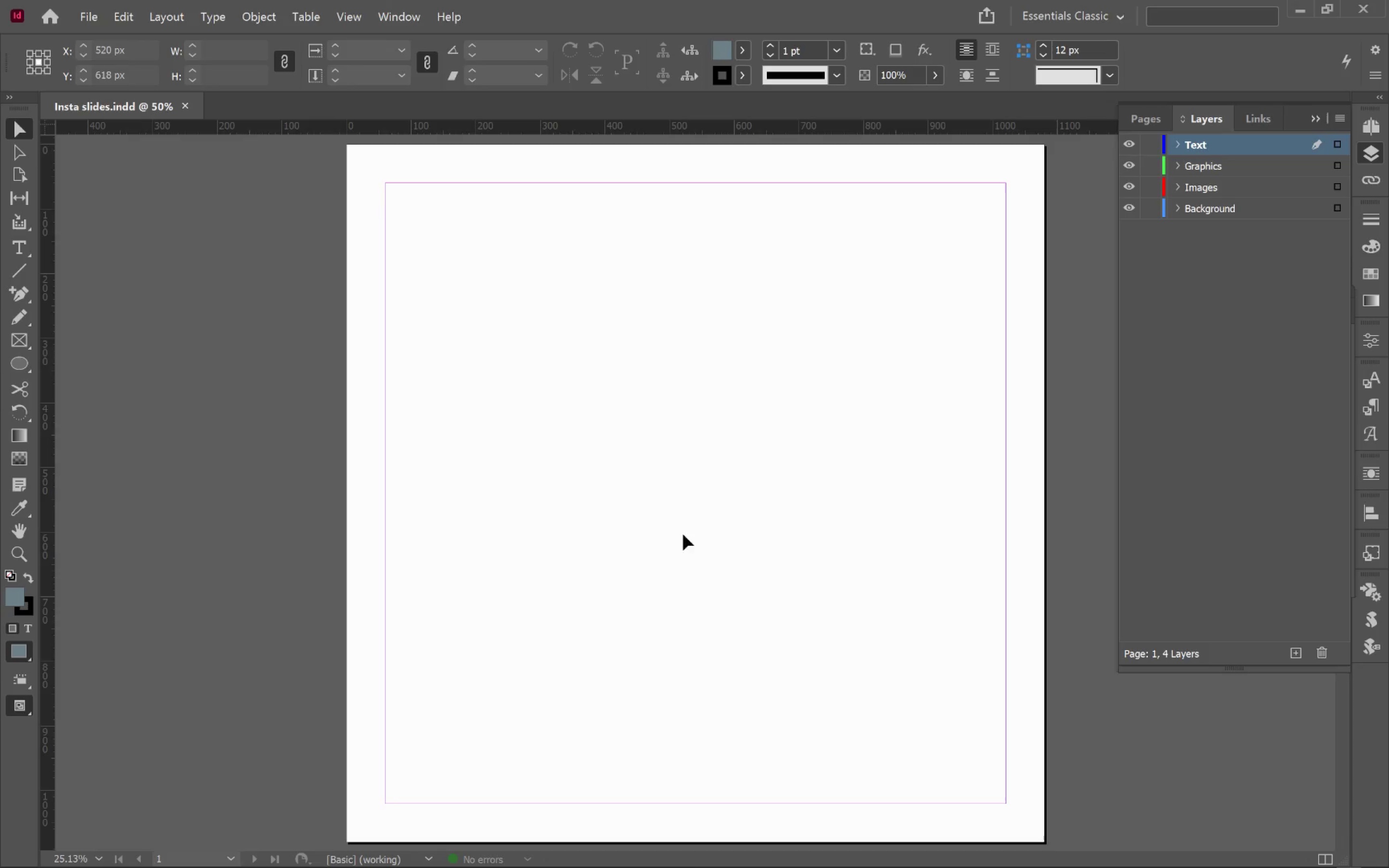 
left_click([759, 502])
 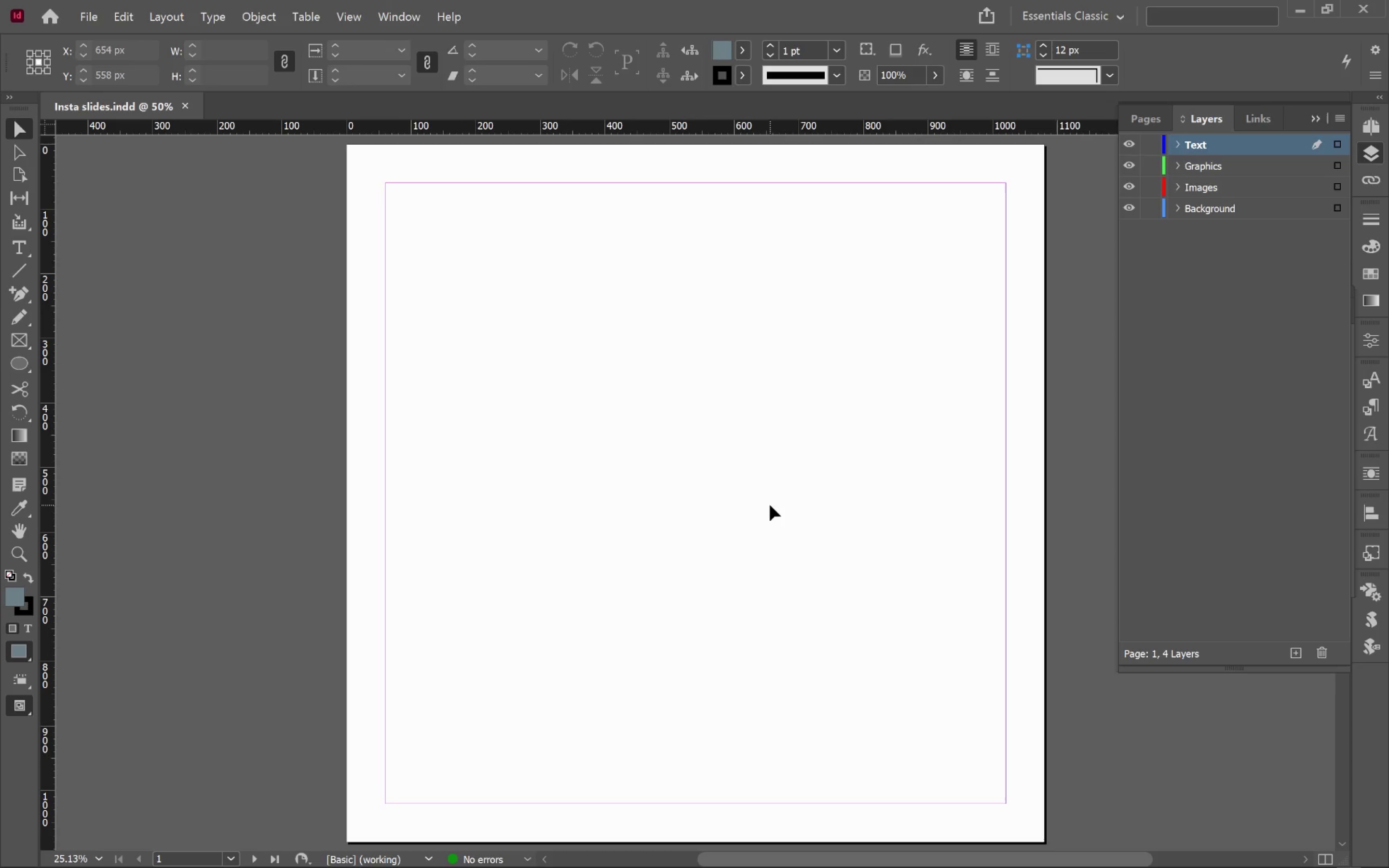 
key(Alt+AltLeft)
 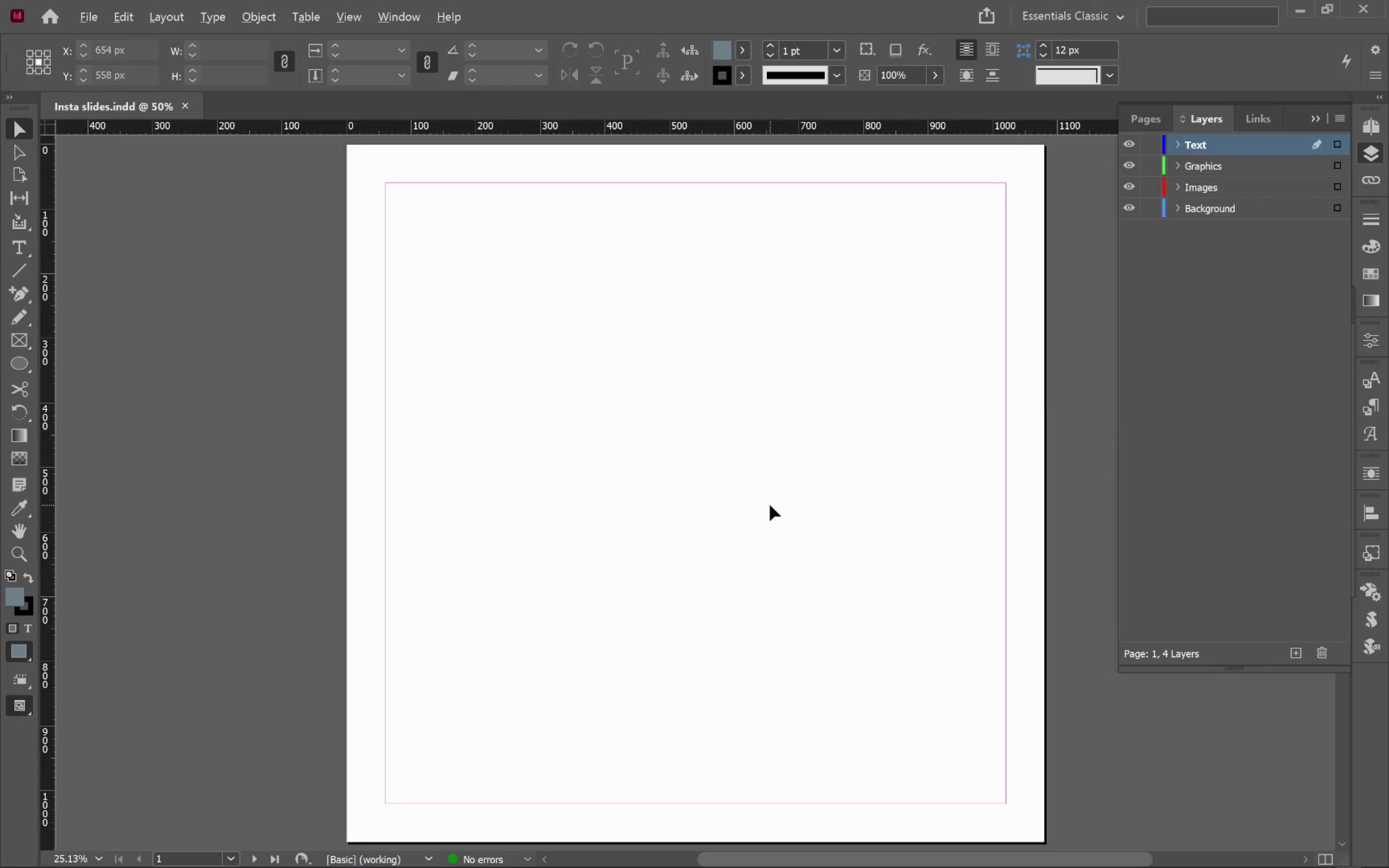 
key(Alt+Tab)
 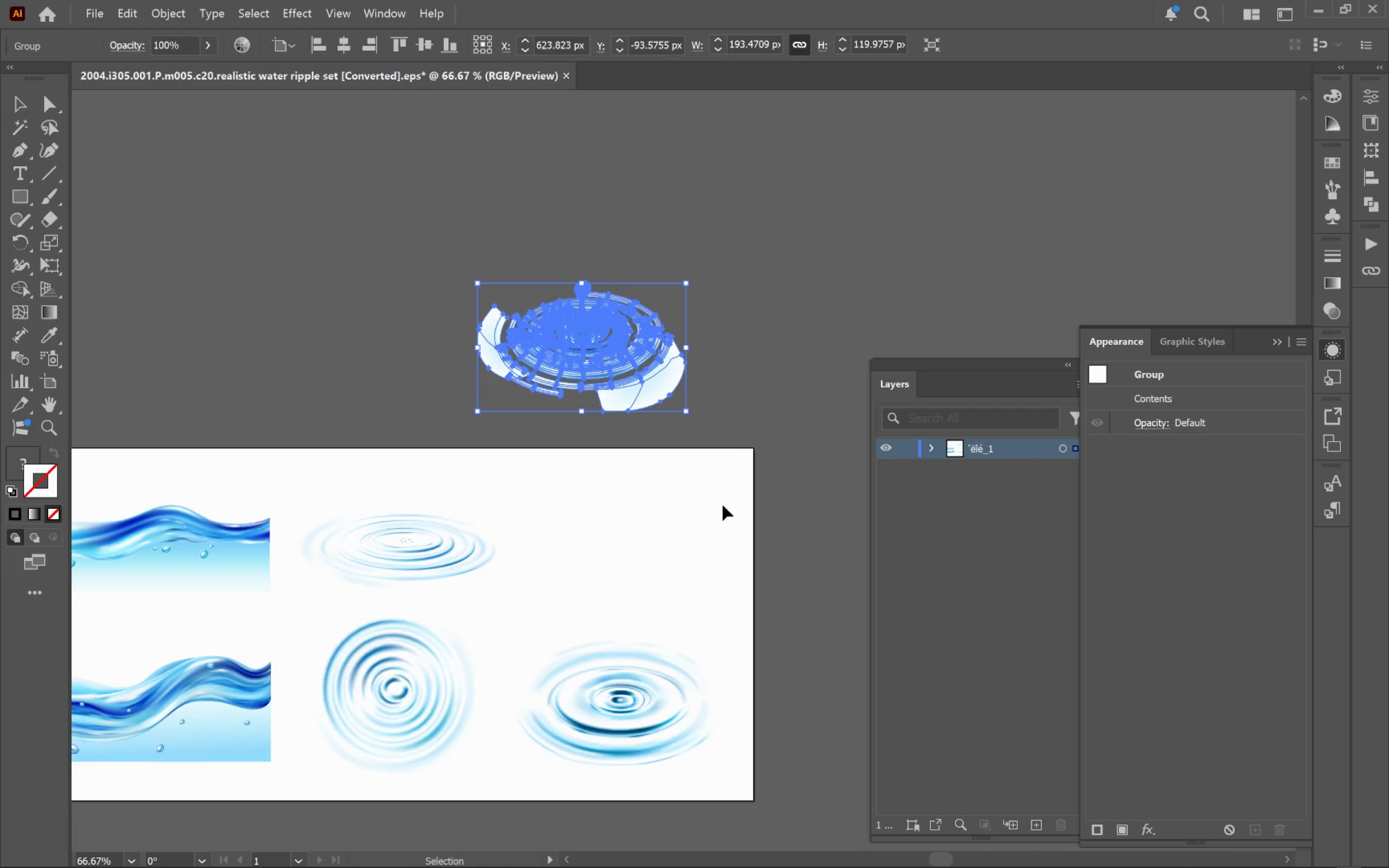 
left_click([724, 413])
 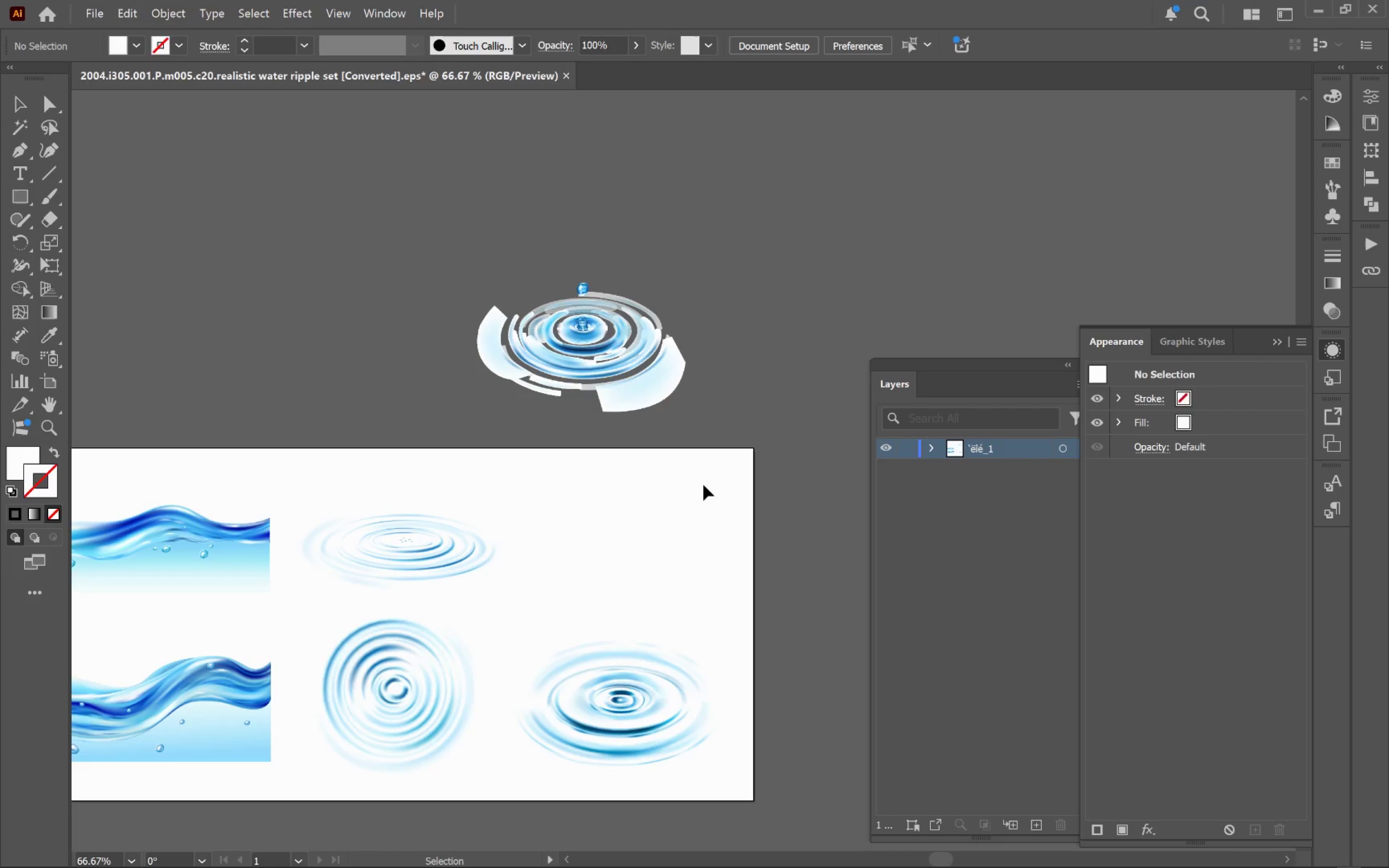 
key(Control+Z)
 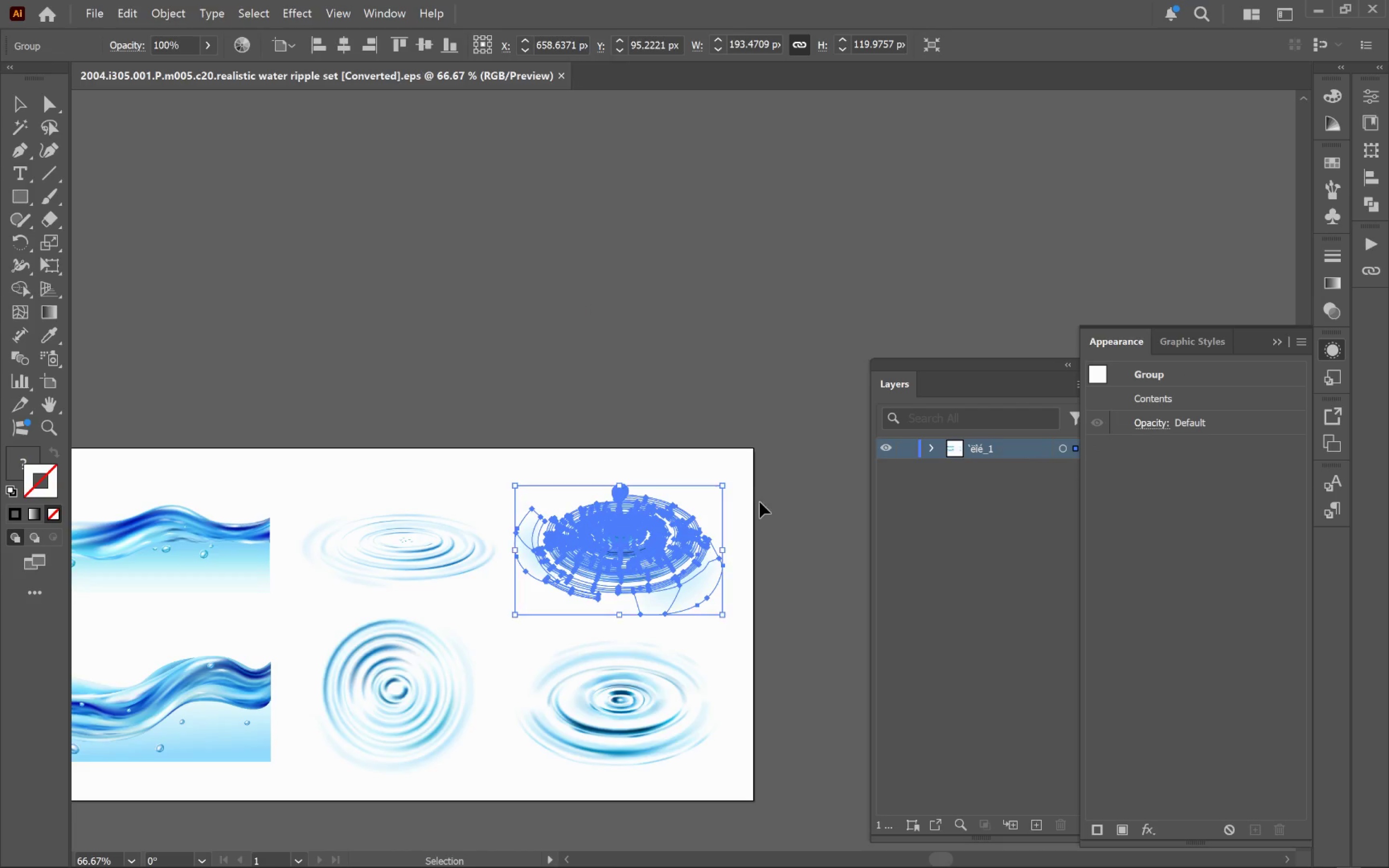 
left_click([777, 502])
 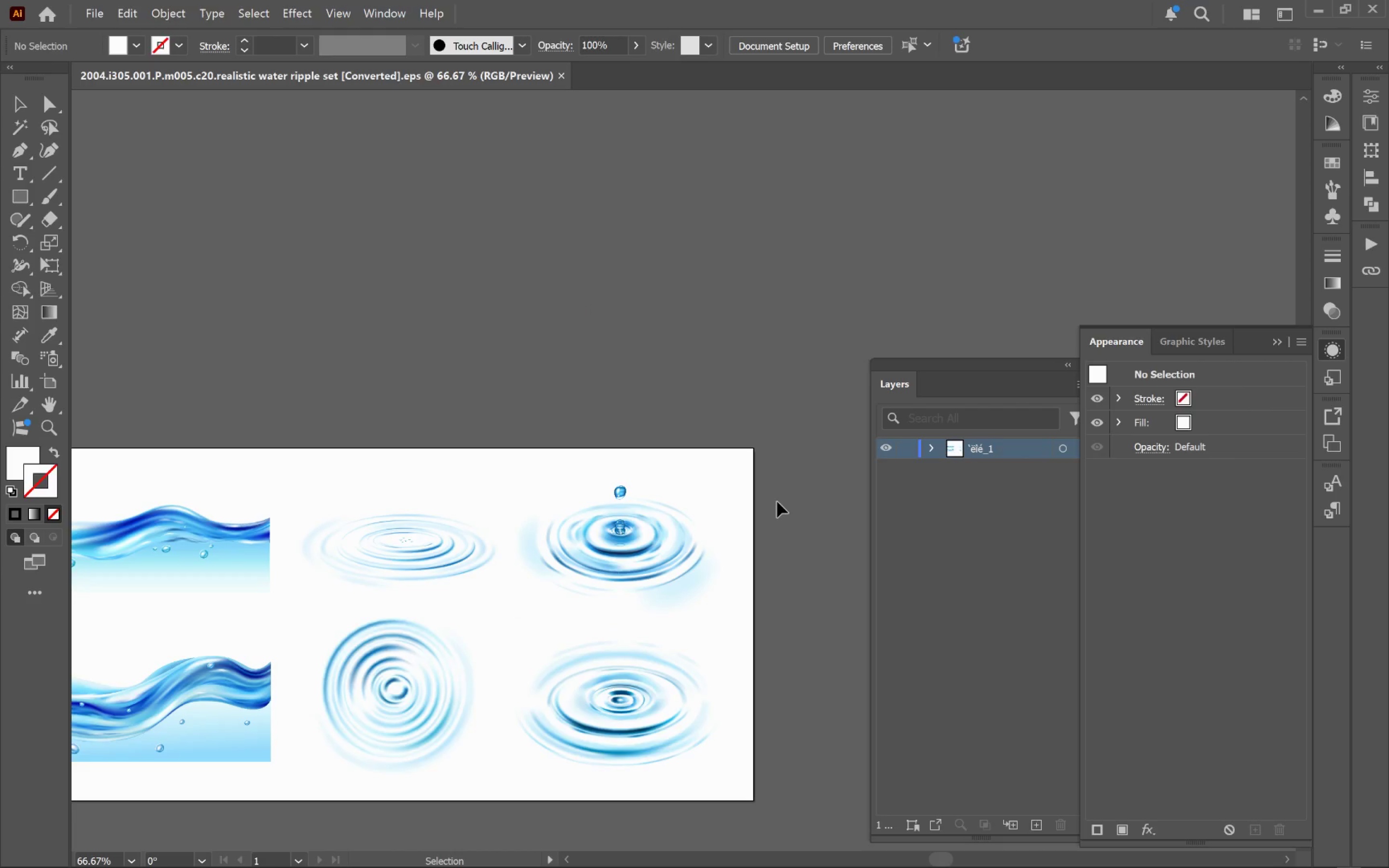 
hold_key(key=Space, duration=1.44)
 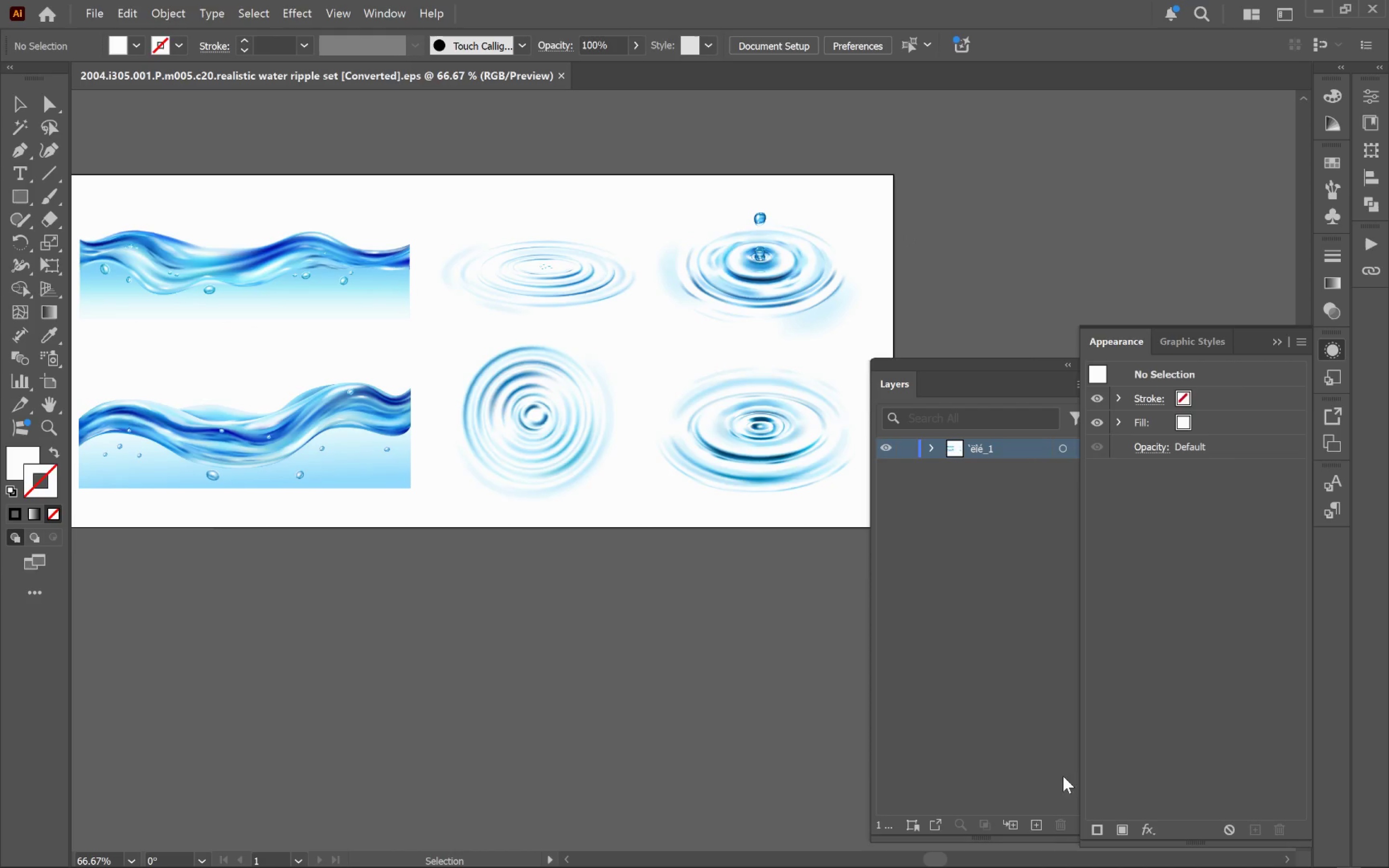 
left_click_drag(start_coordinate=[772, 509], to_coordinate=[912, 235])
 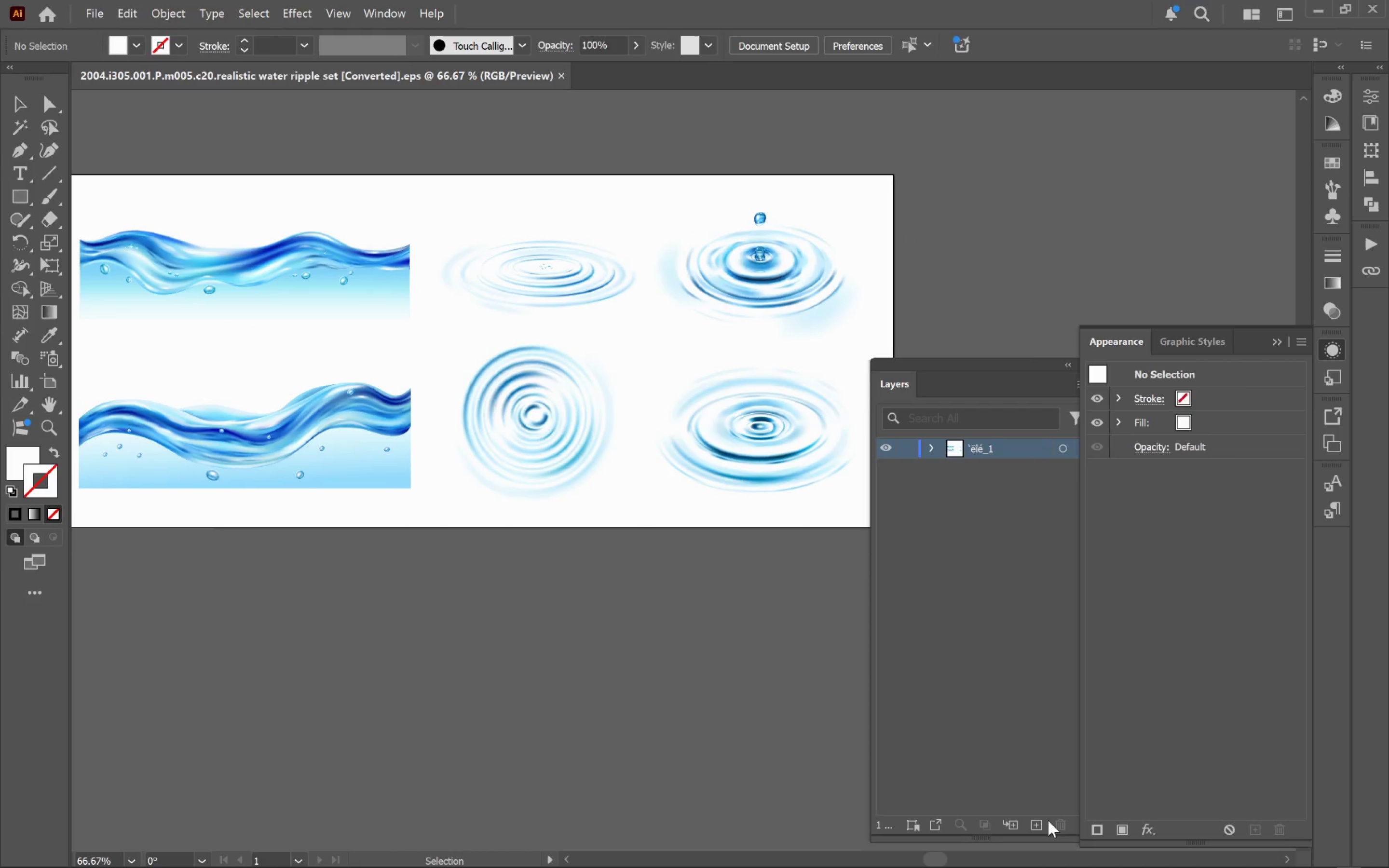 
left_click([1039, 822])
 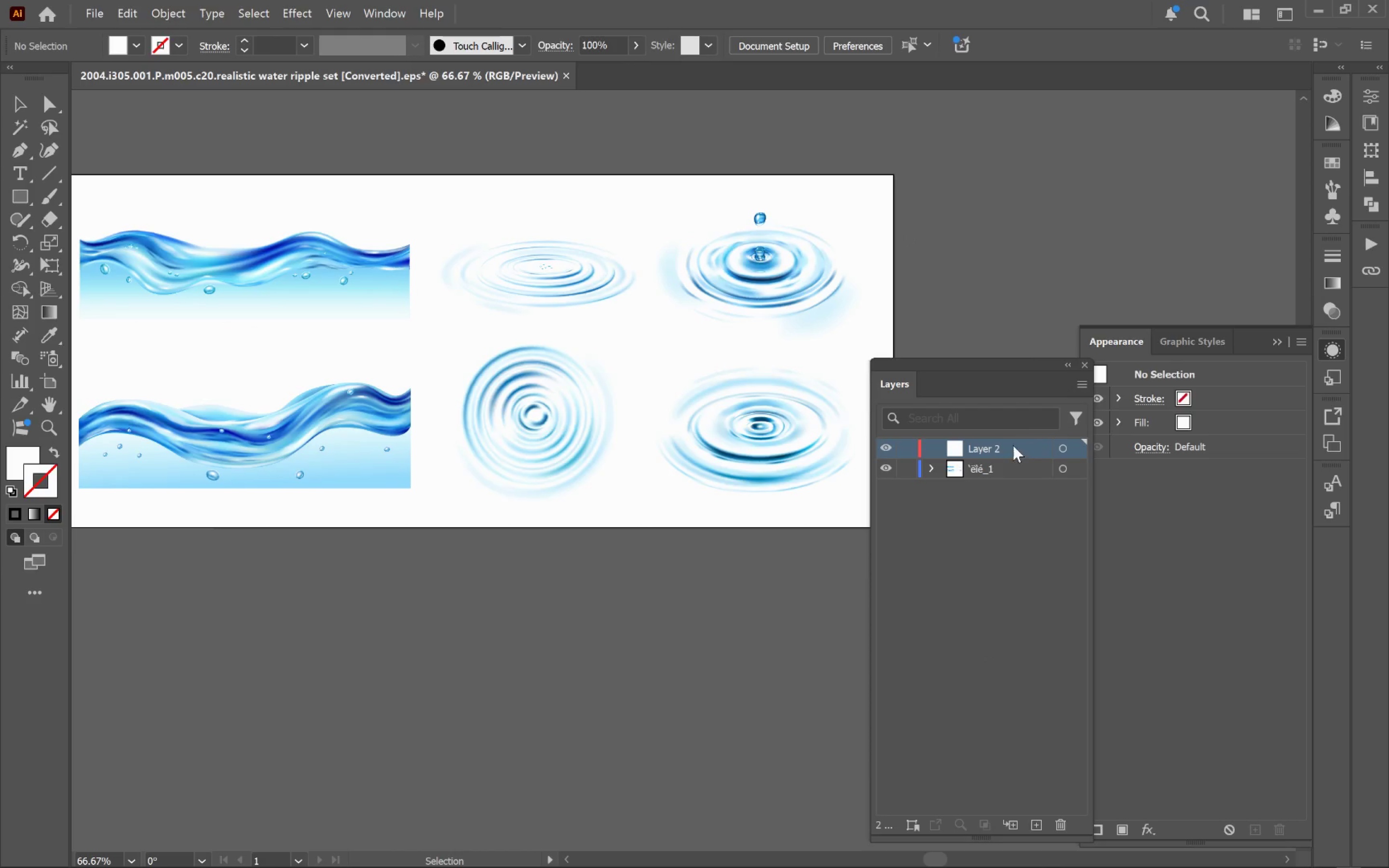 
left_click_drag(start_coordinate=[1011, 447], to_coordinate=[1013, 480])
 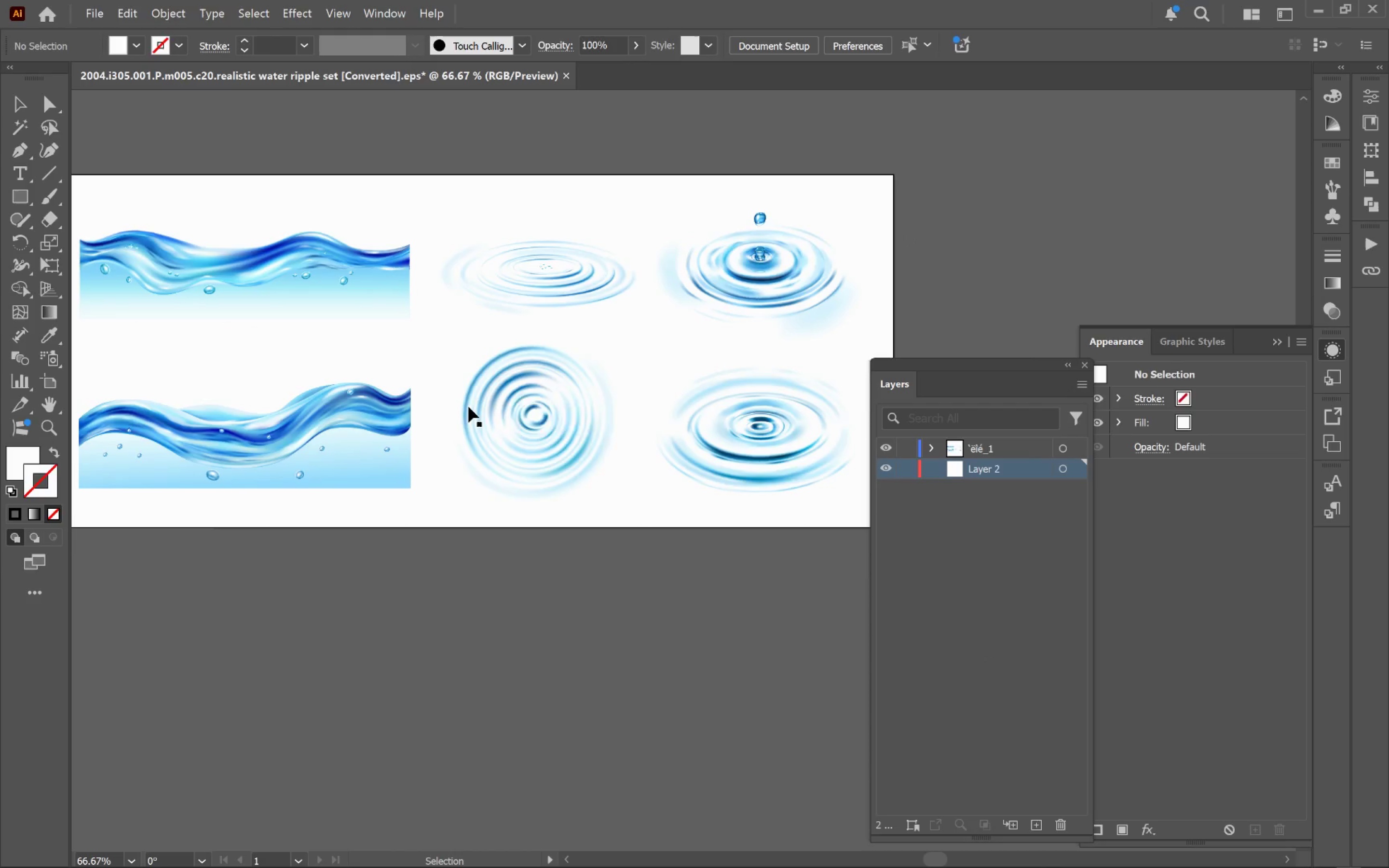 
left_click([911, 445])
 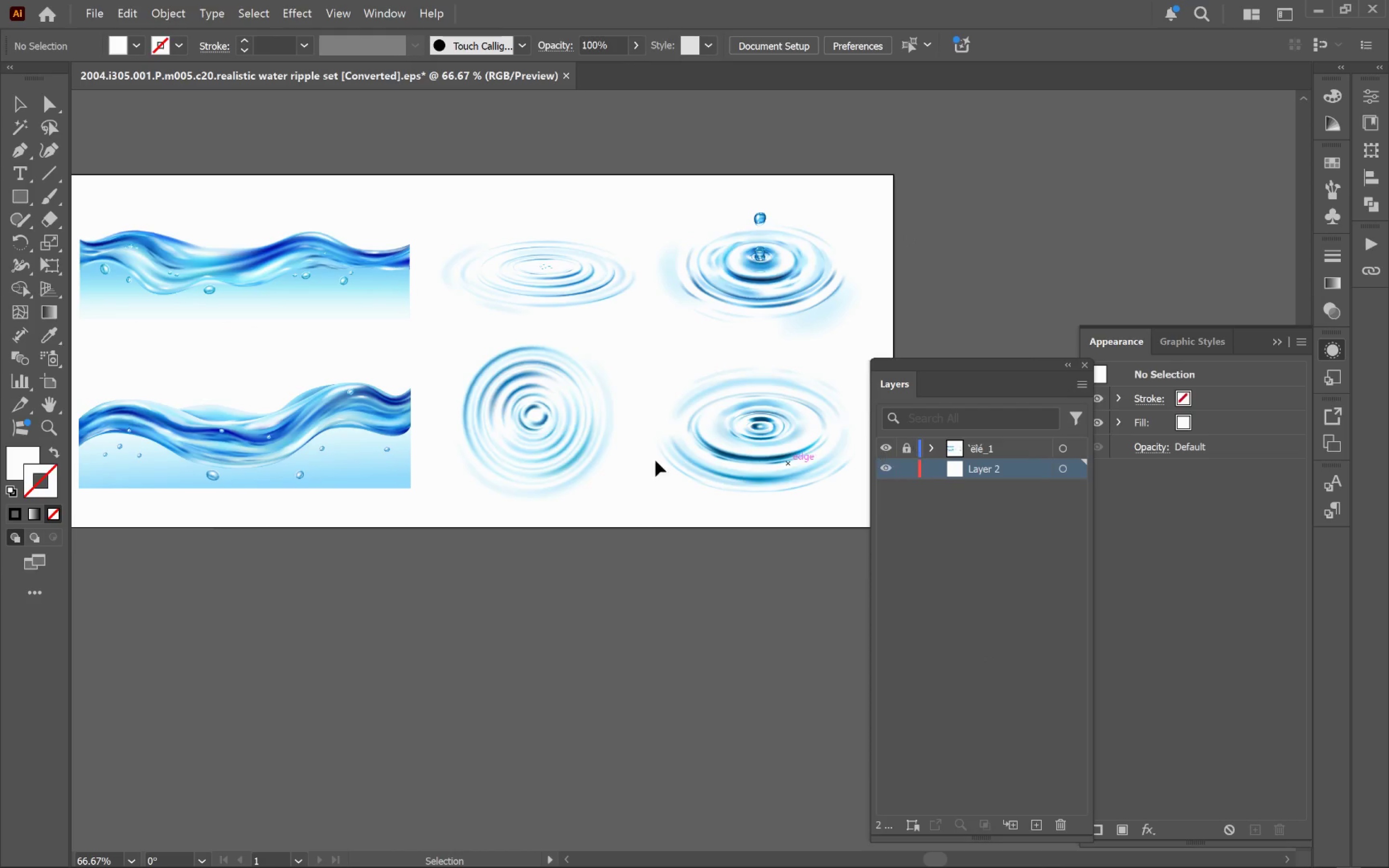 
hold_key(key=AltLeft, duration=0.51)
scroll: coordinate [373, 427], scroll_direction: down, amount: 1.0
 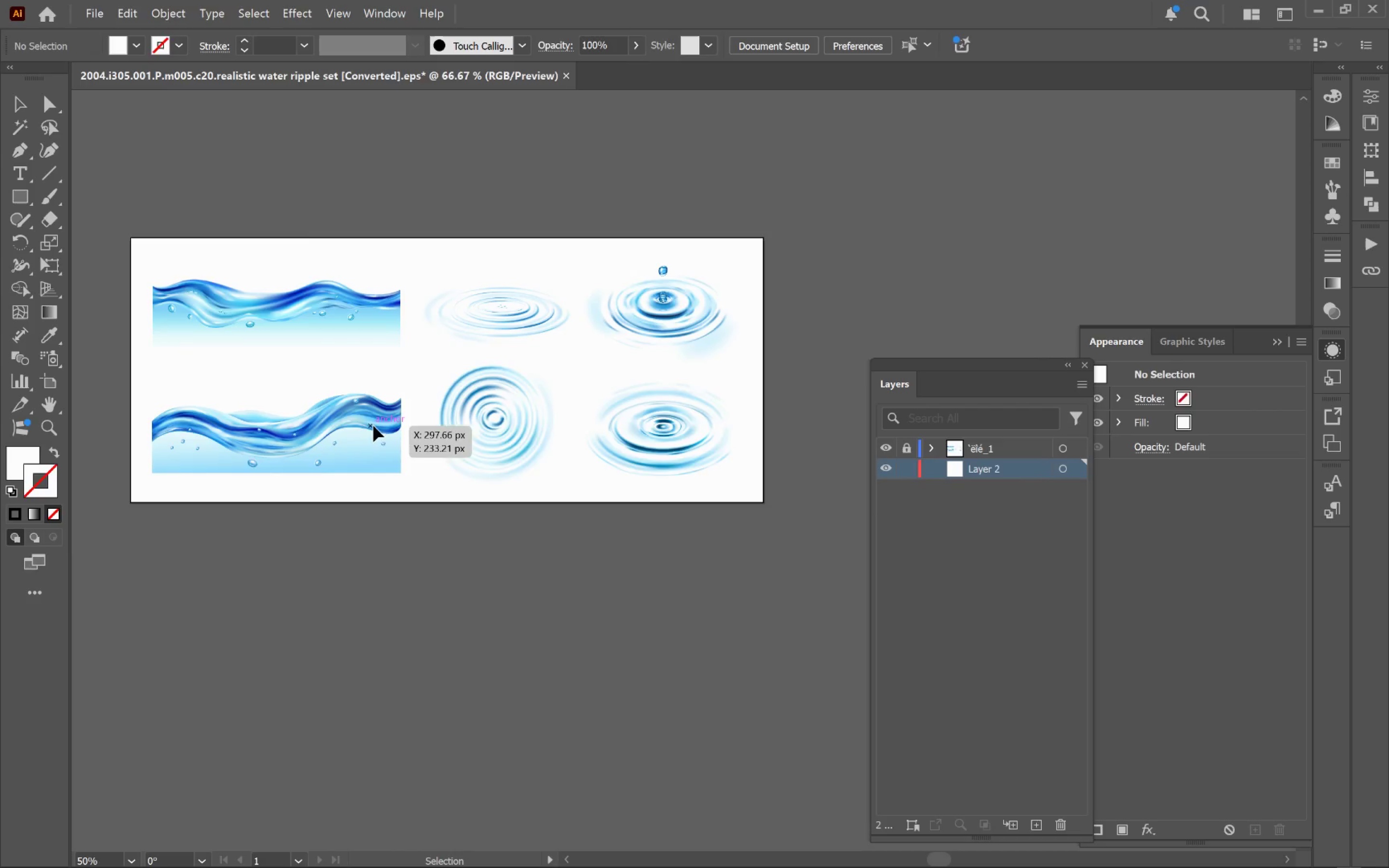 
hold_key(key=Space, duration=0.5)
 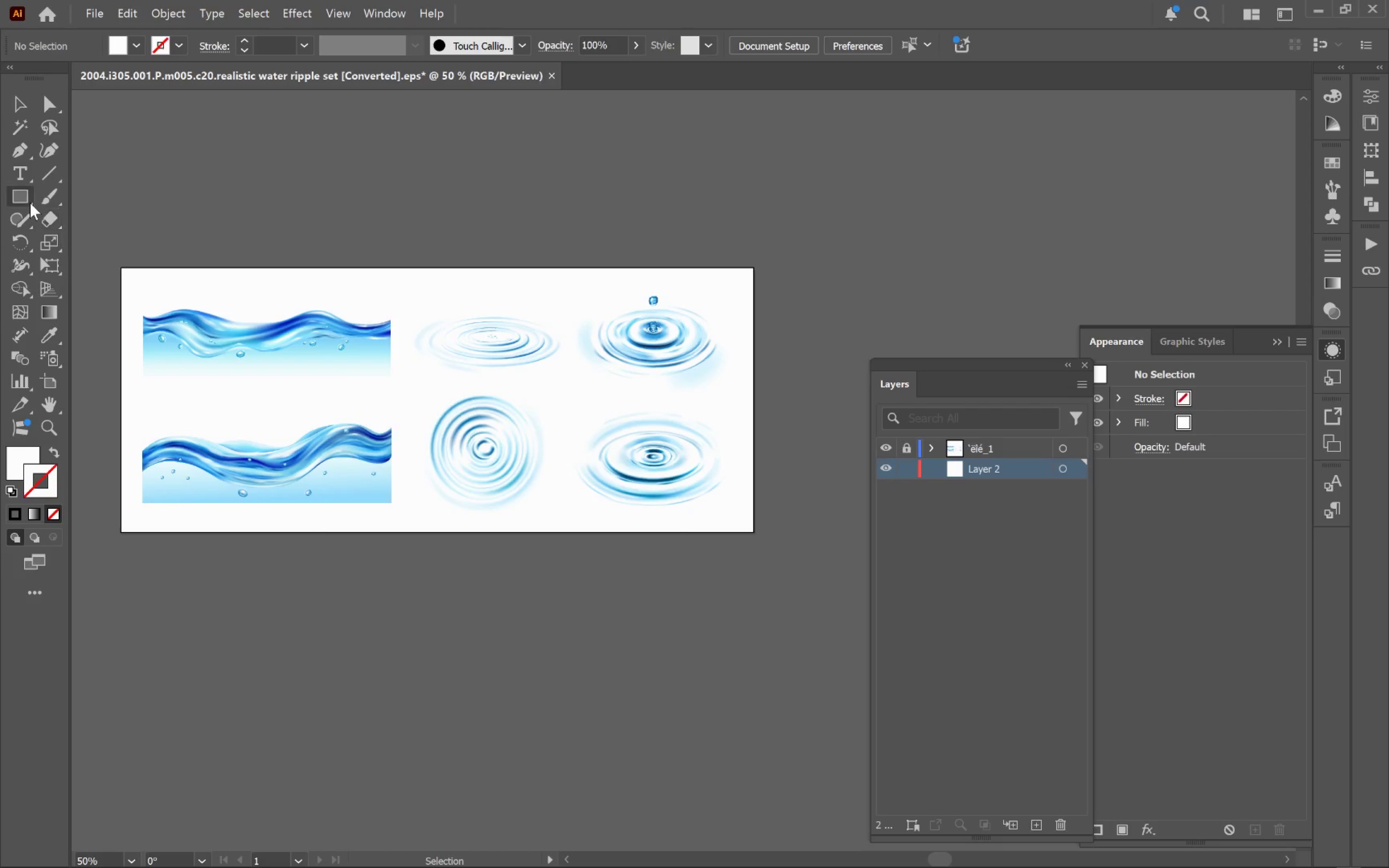 
left_click_drag(start_coordinate=[469, 444], to_coordinate=[459, 475])
 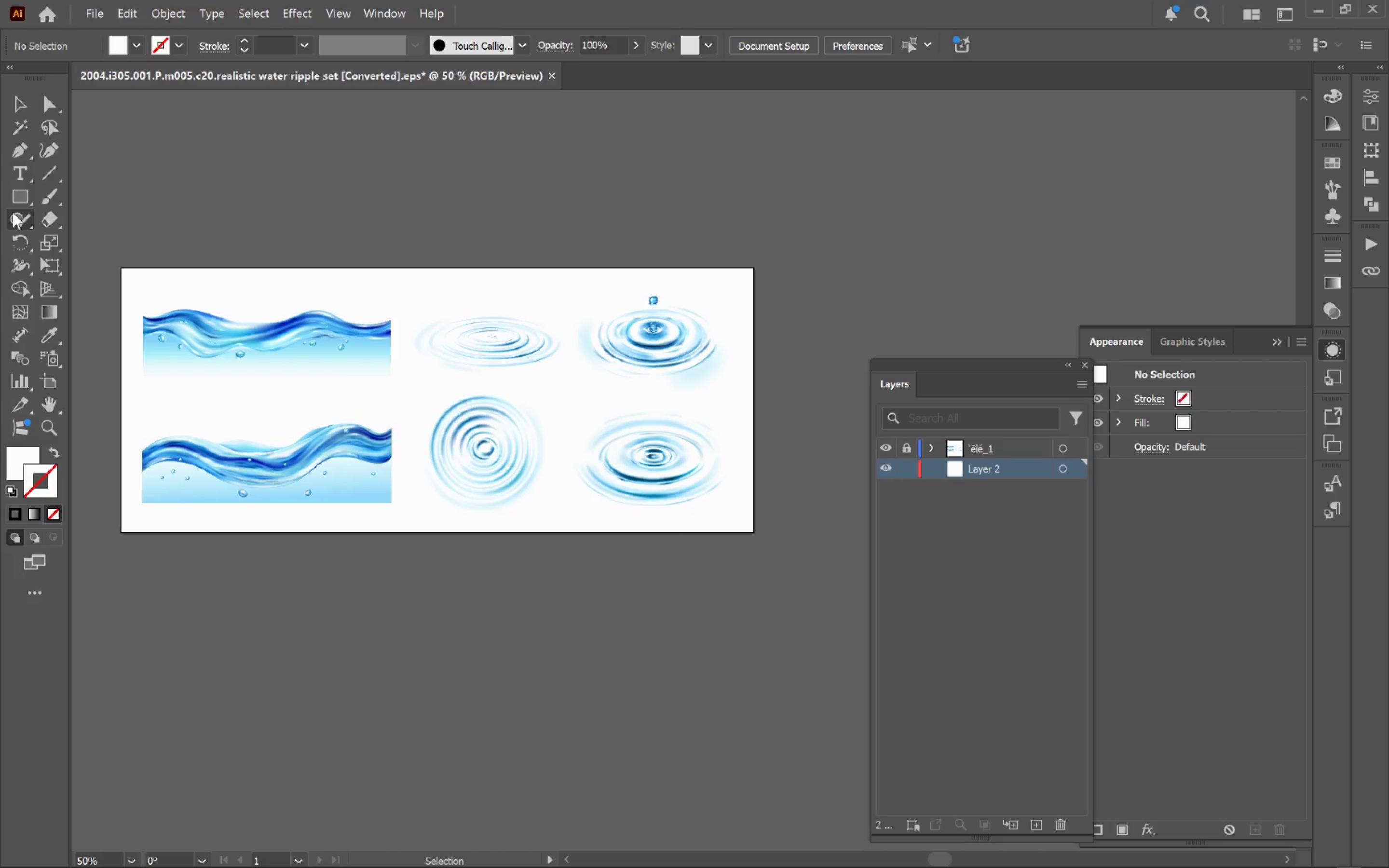 
left_click([20, 197])
 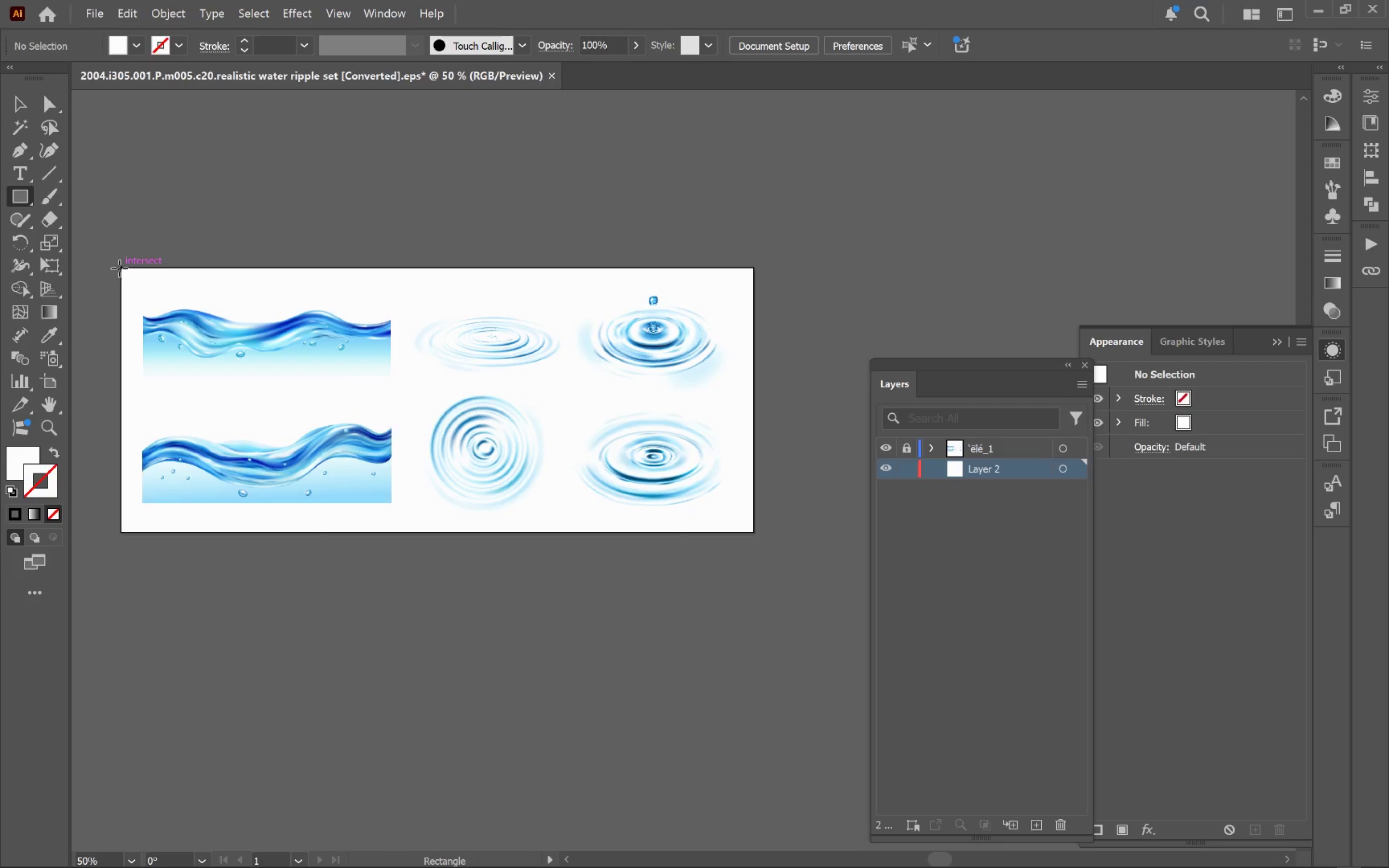 
left_click_drag(start_coordinate=[119, 267], to_coordinate=[754, 532])
 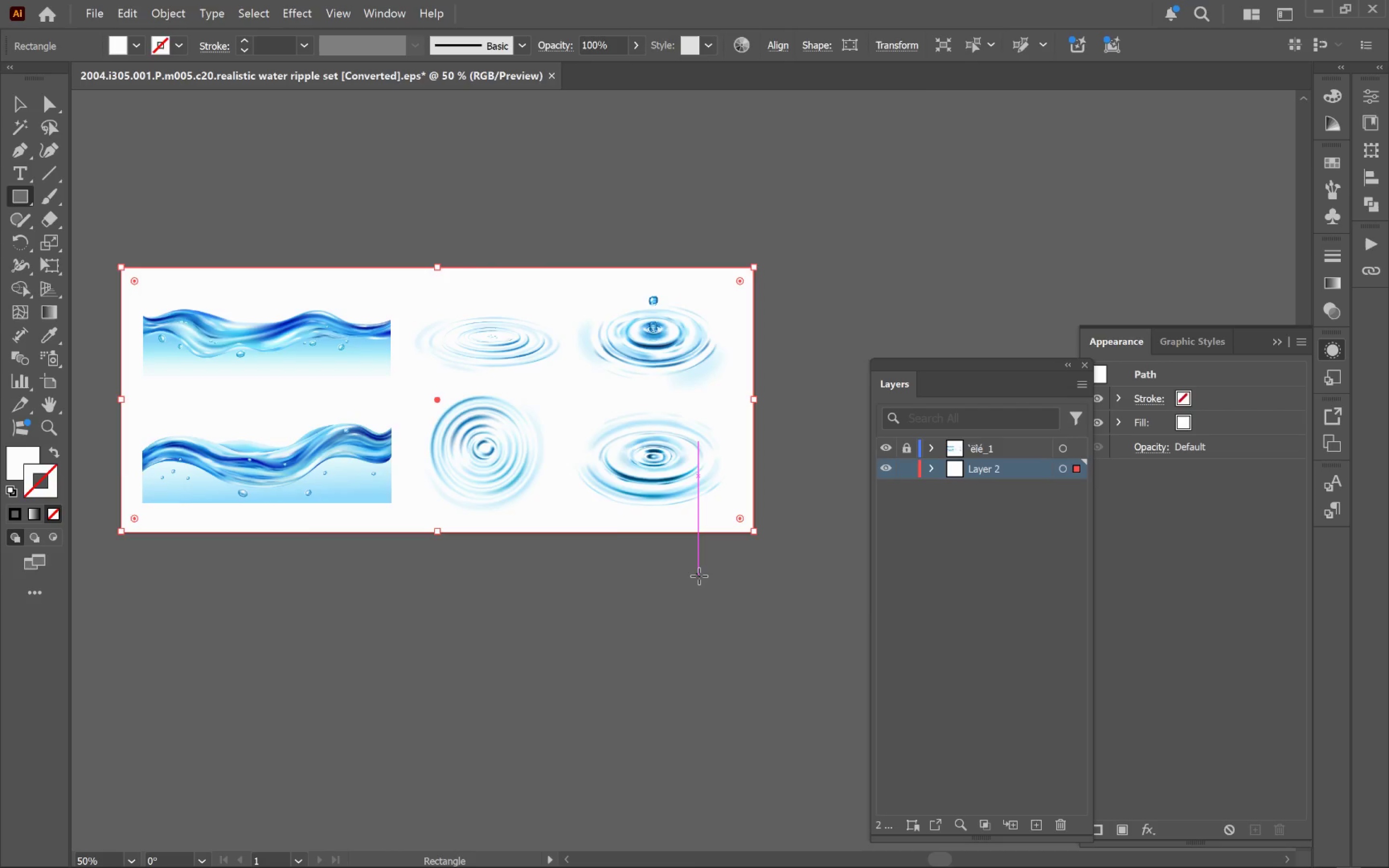 
key(V)
 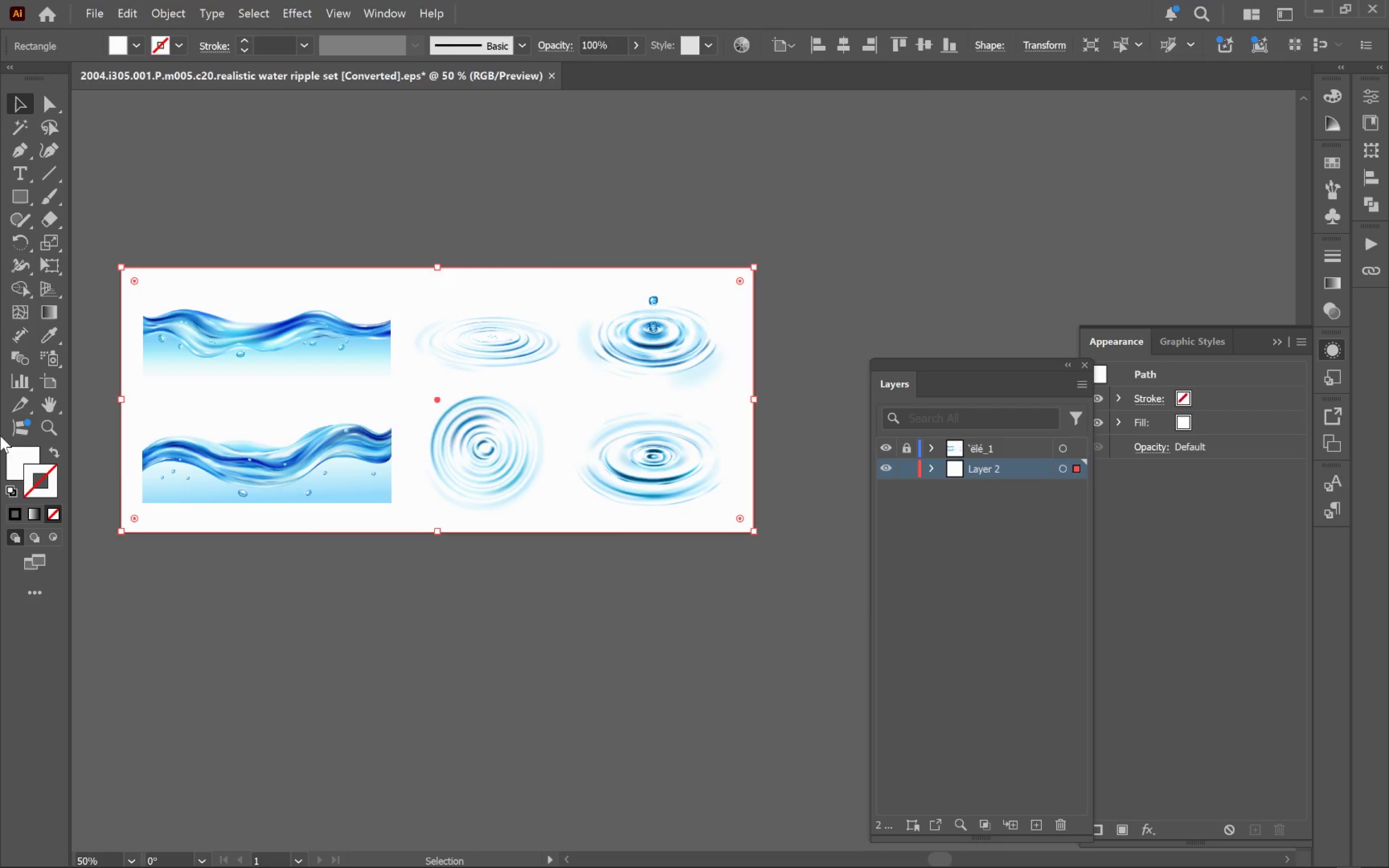 
left_click([13, 455])
 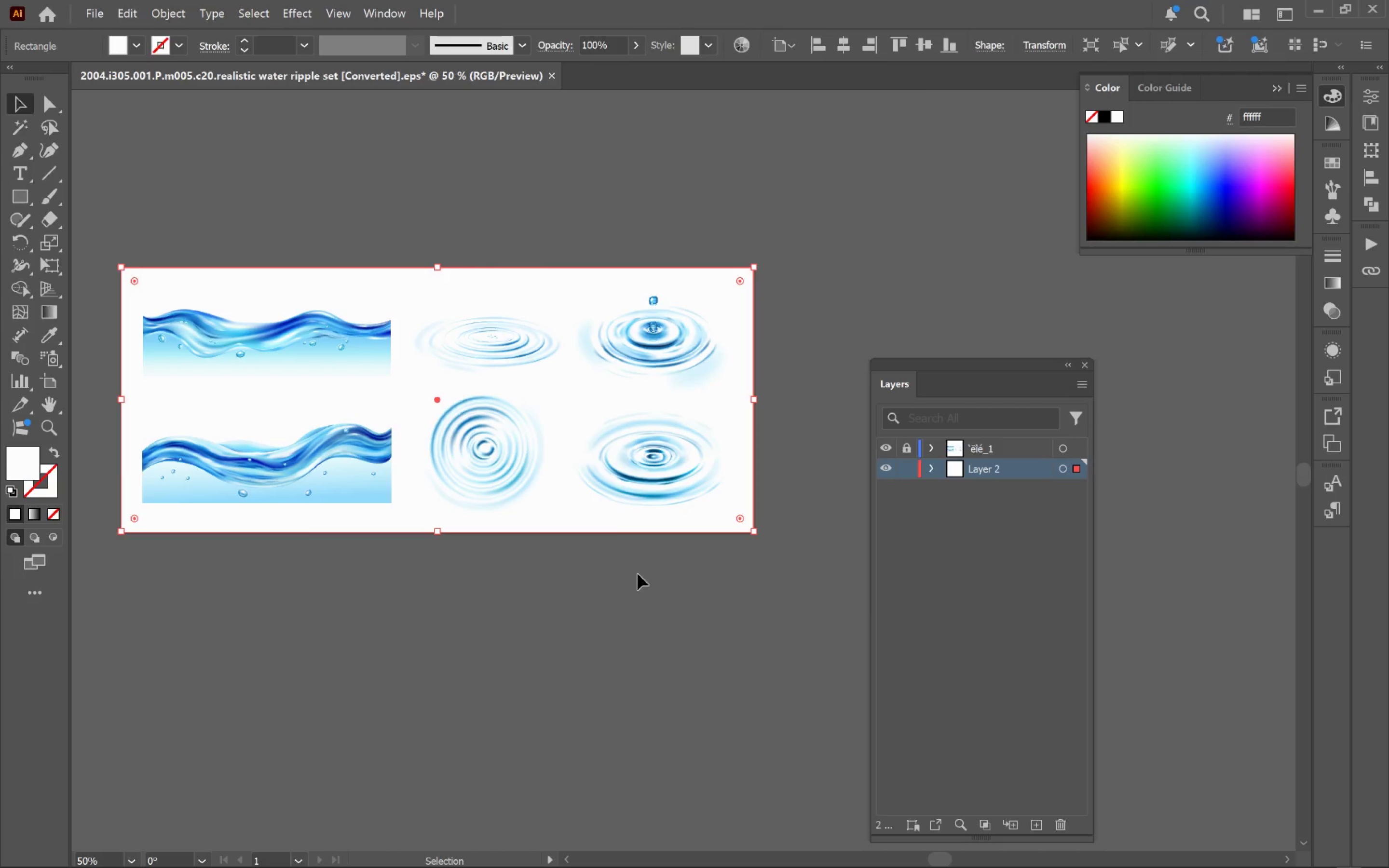 
key(Alt+Tab)
 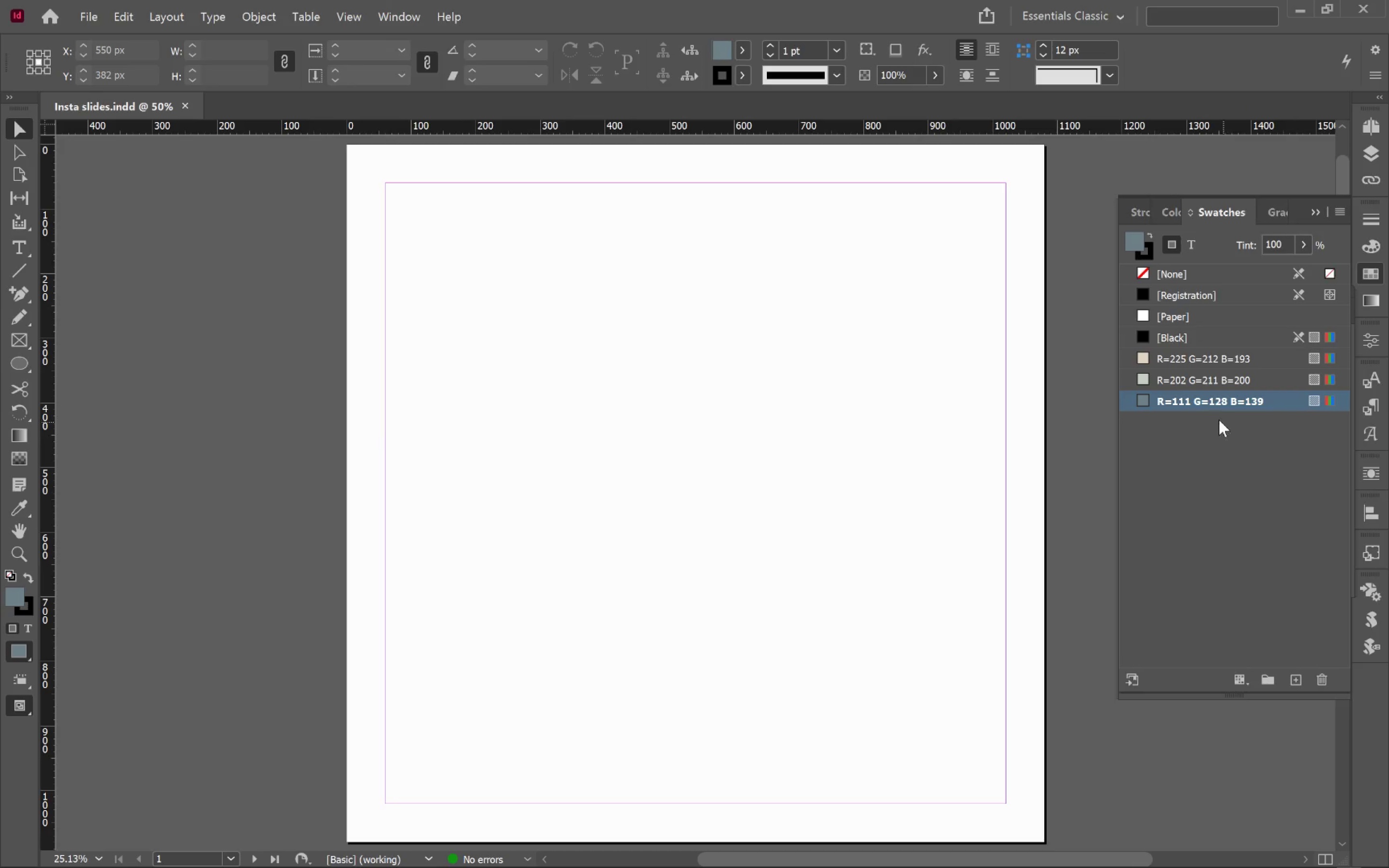 
double_click([1166, 398])
 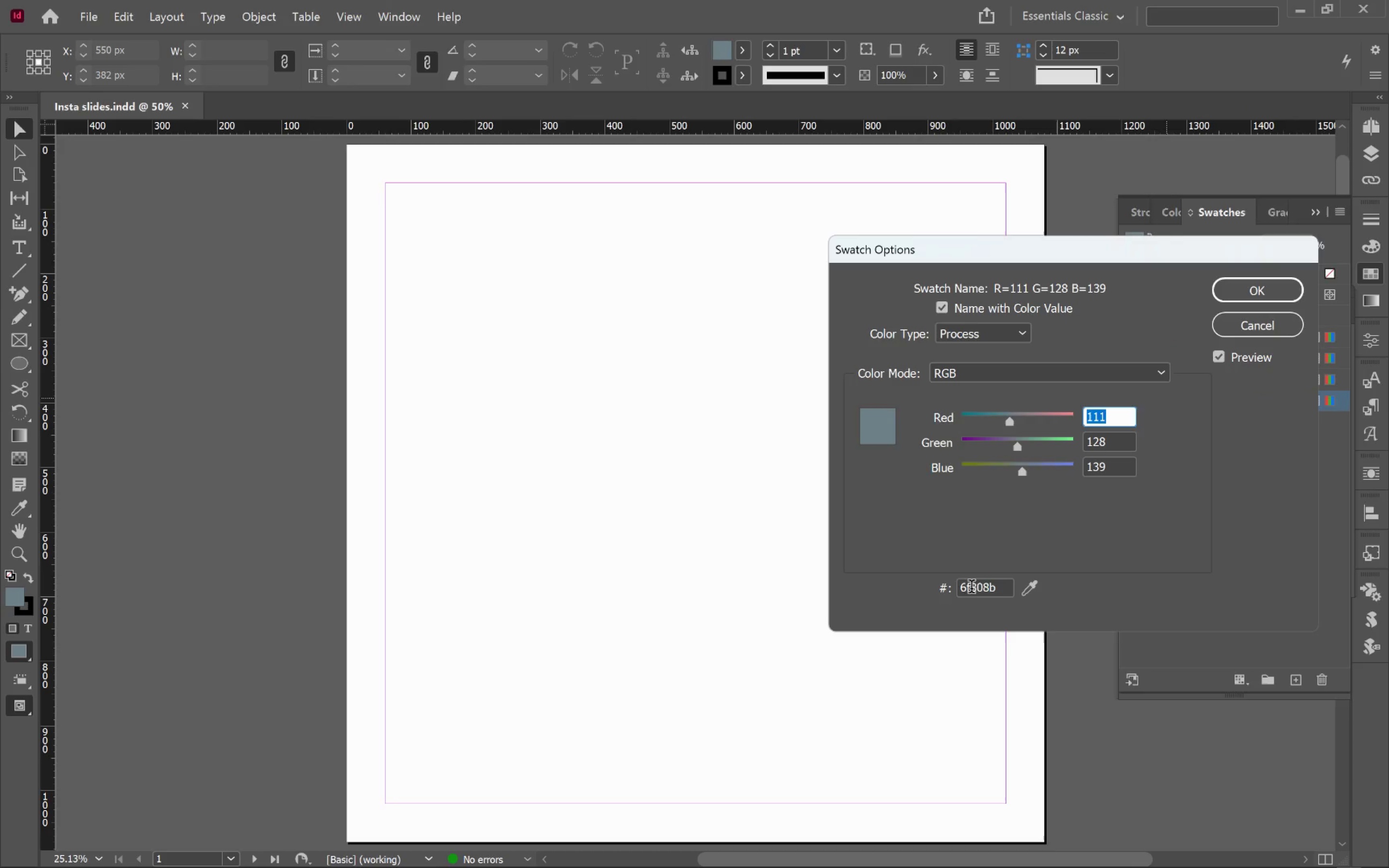 
double_click([980, 581])
 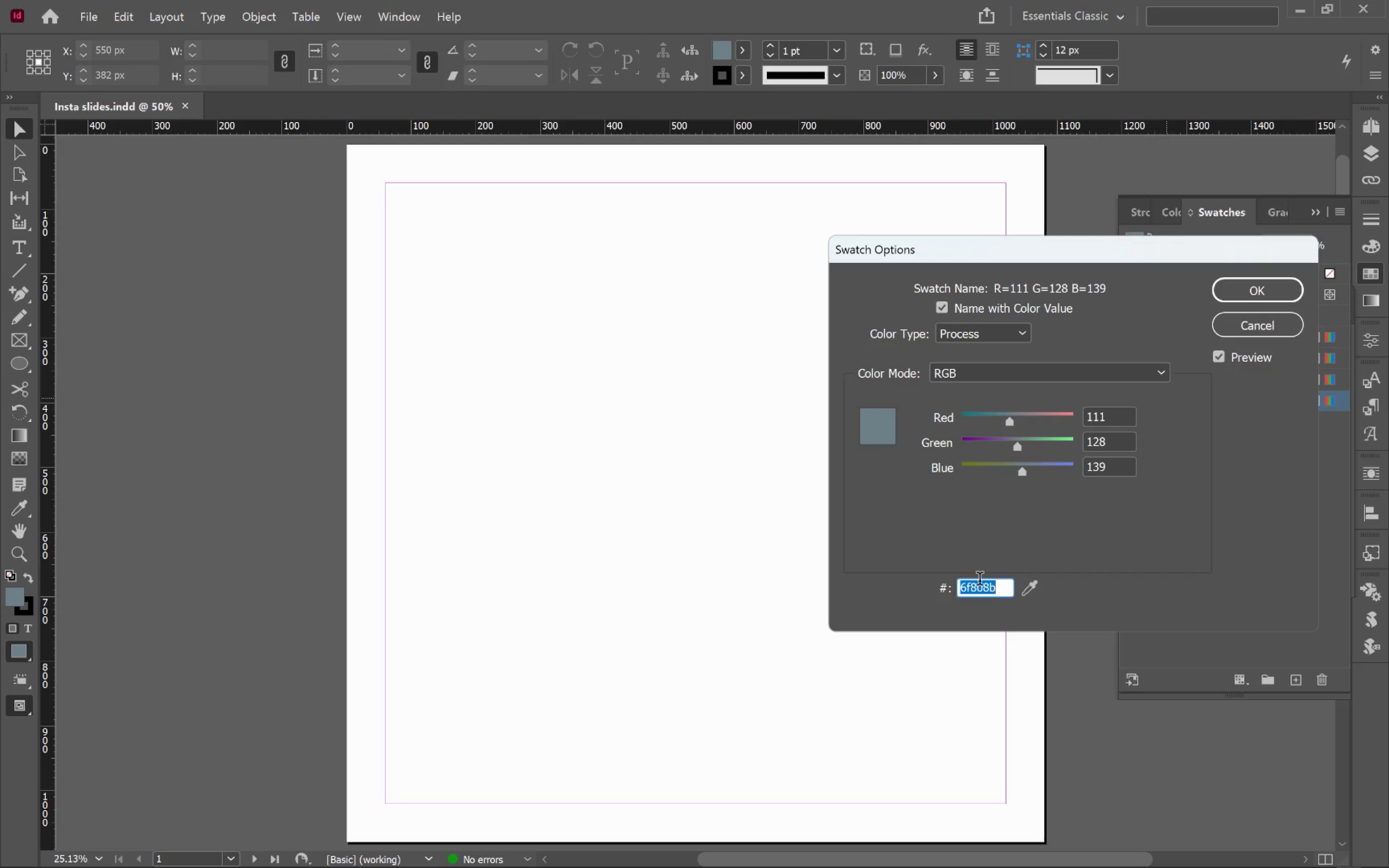 
key(Control+C)
 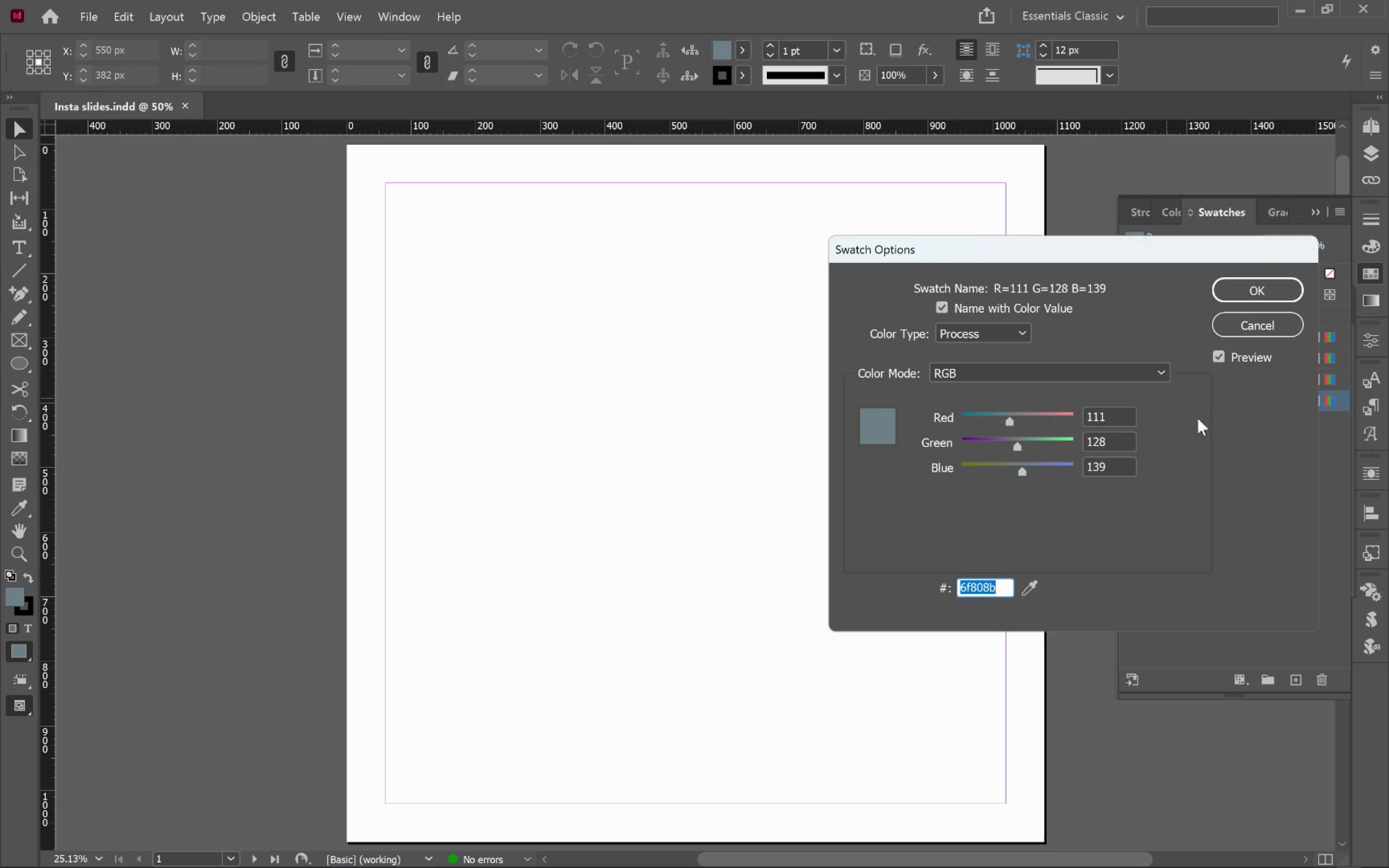 
left_click([1240, 316])
 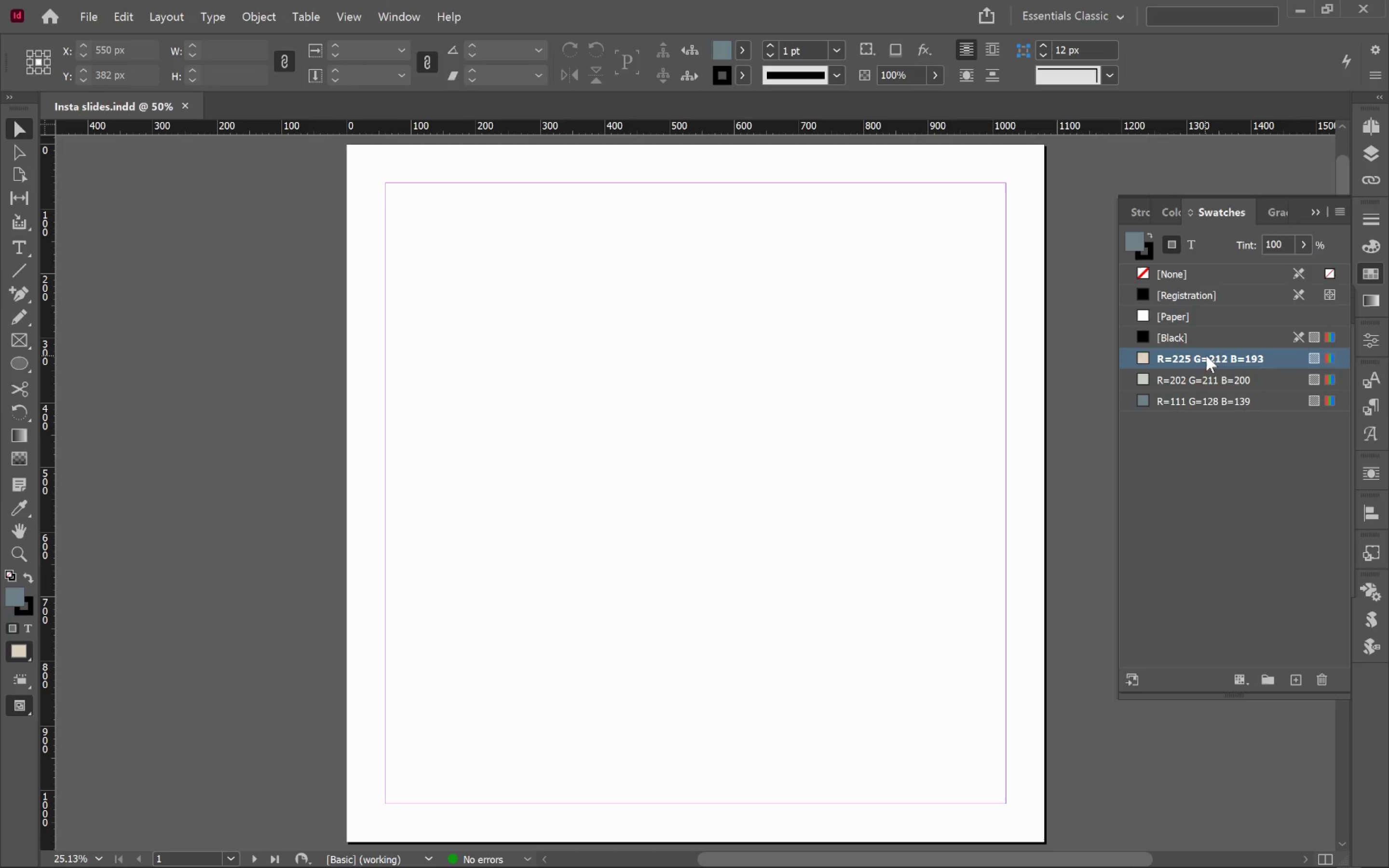 
double_click([1217, 357])
 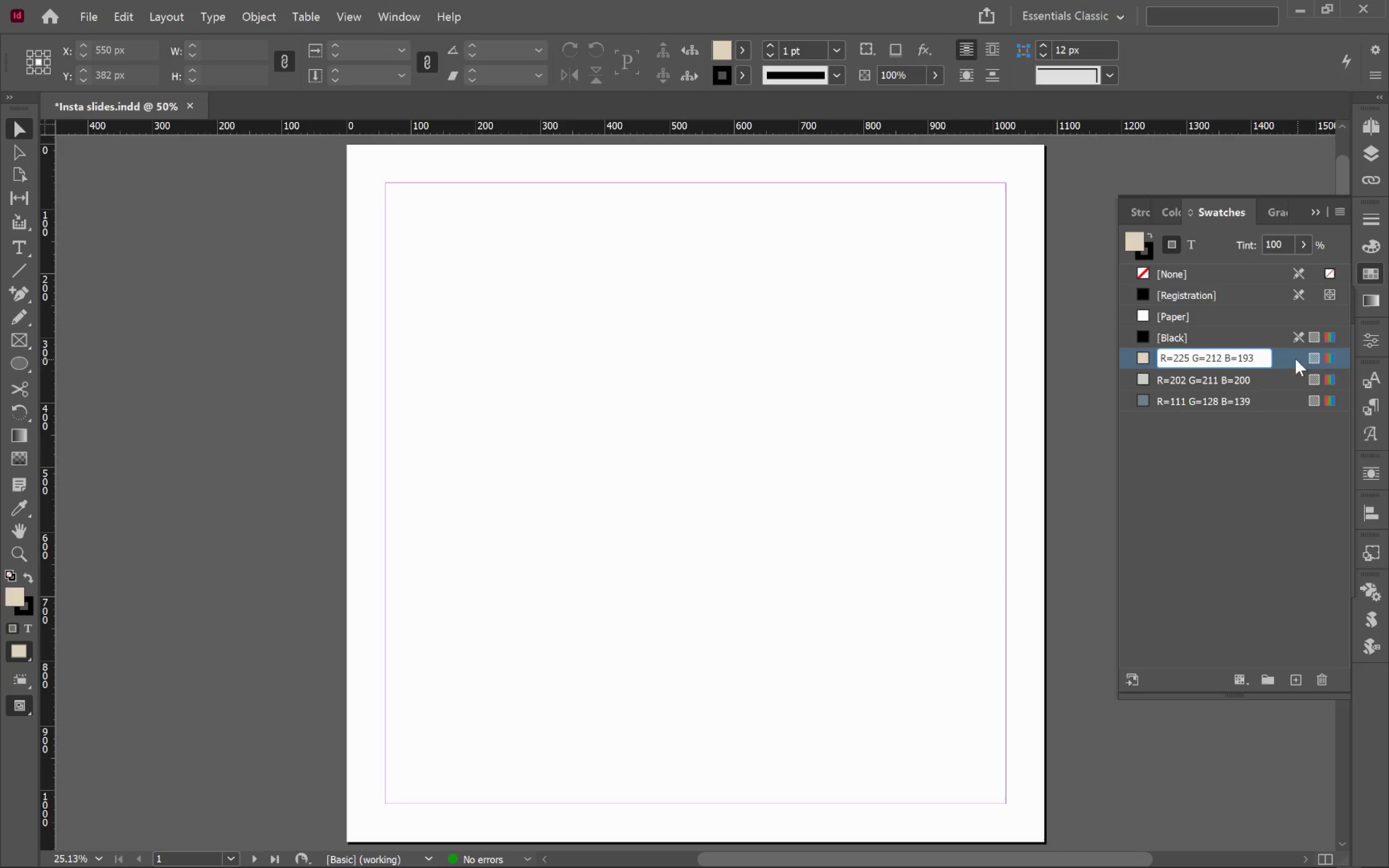 
double_click([1285, 360])
 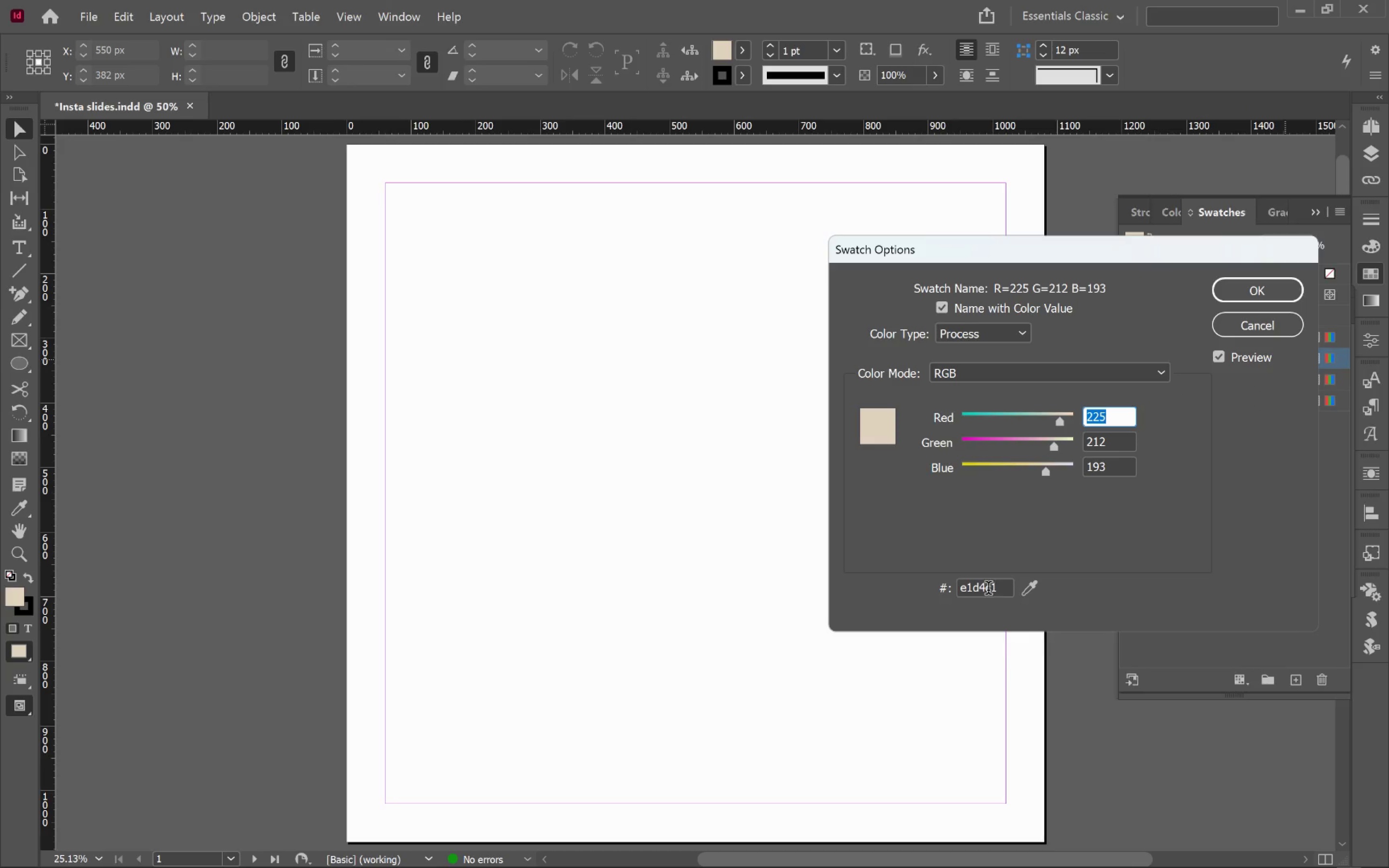 
double_click([988, 587])
 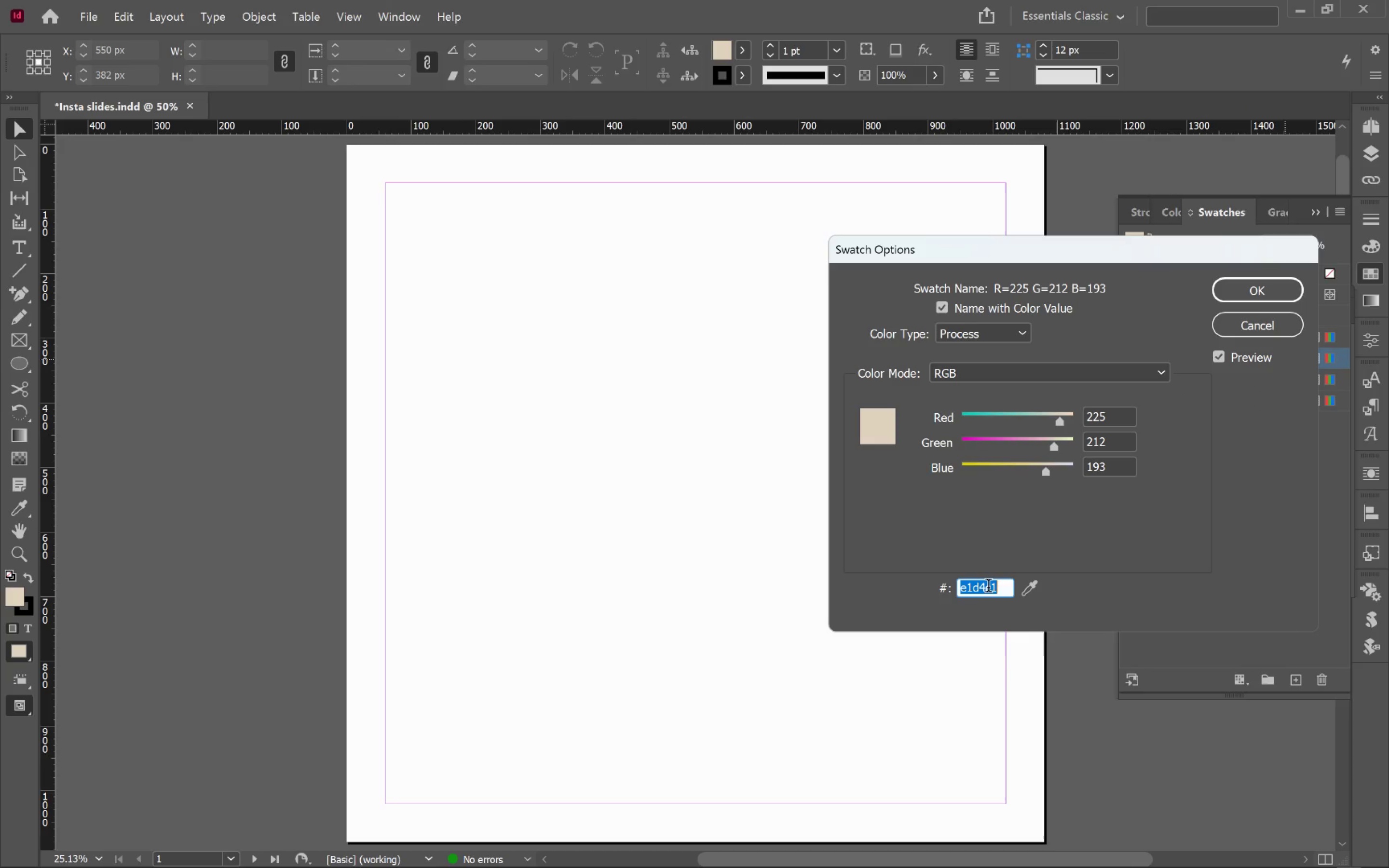 
key(Control+C)
 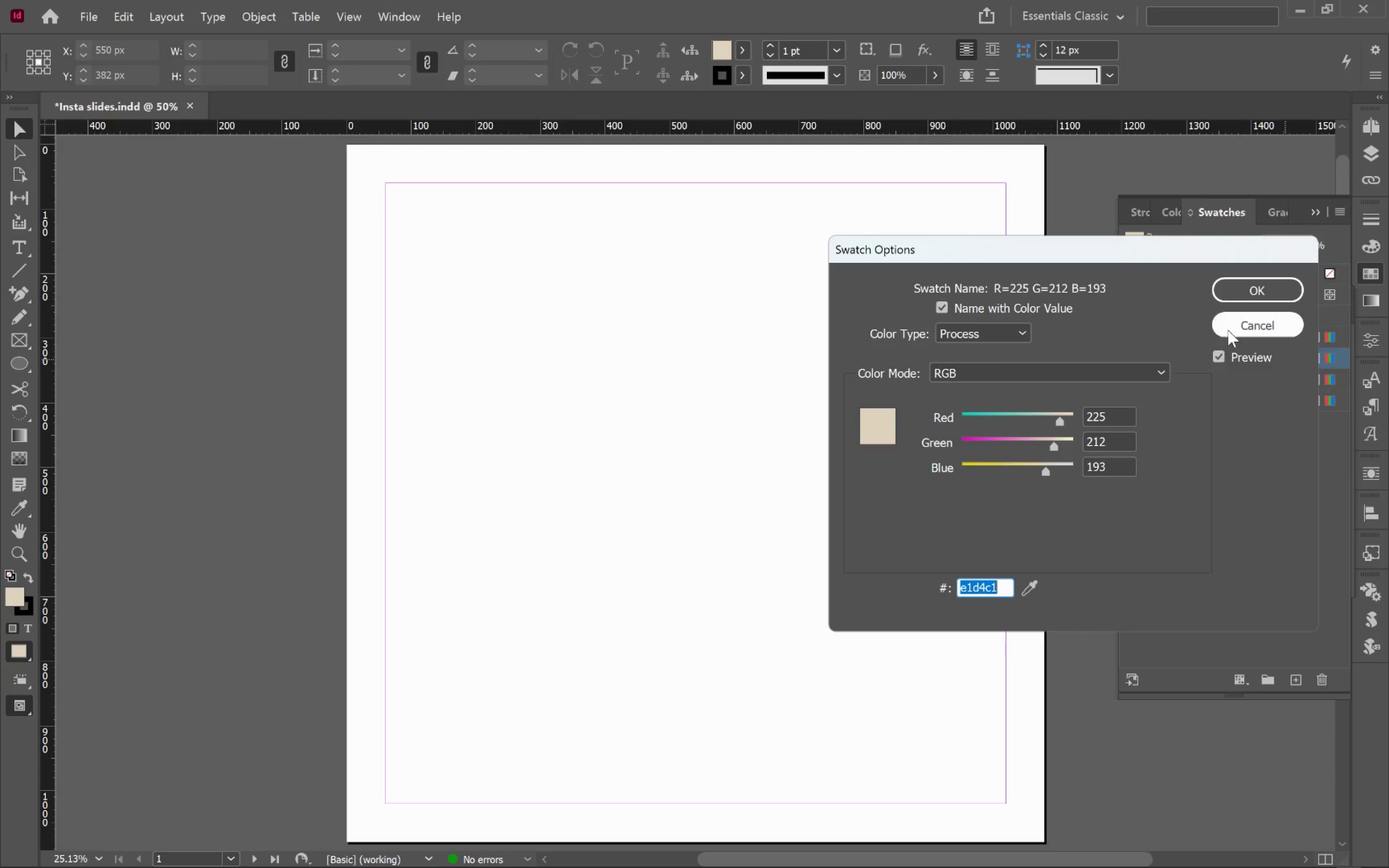 
left_click([1231, 327])
 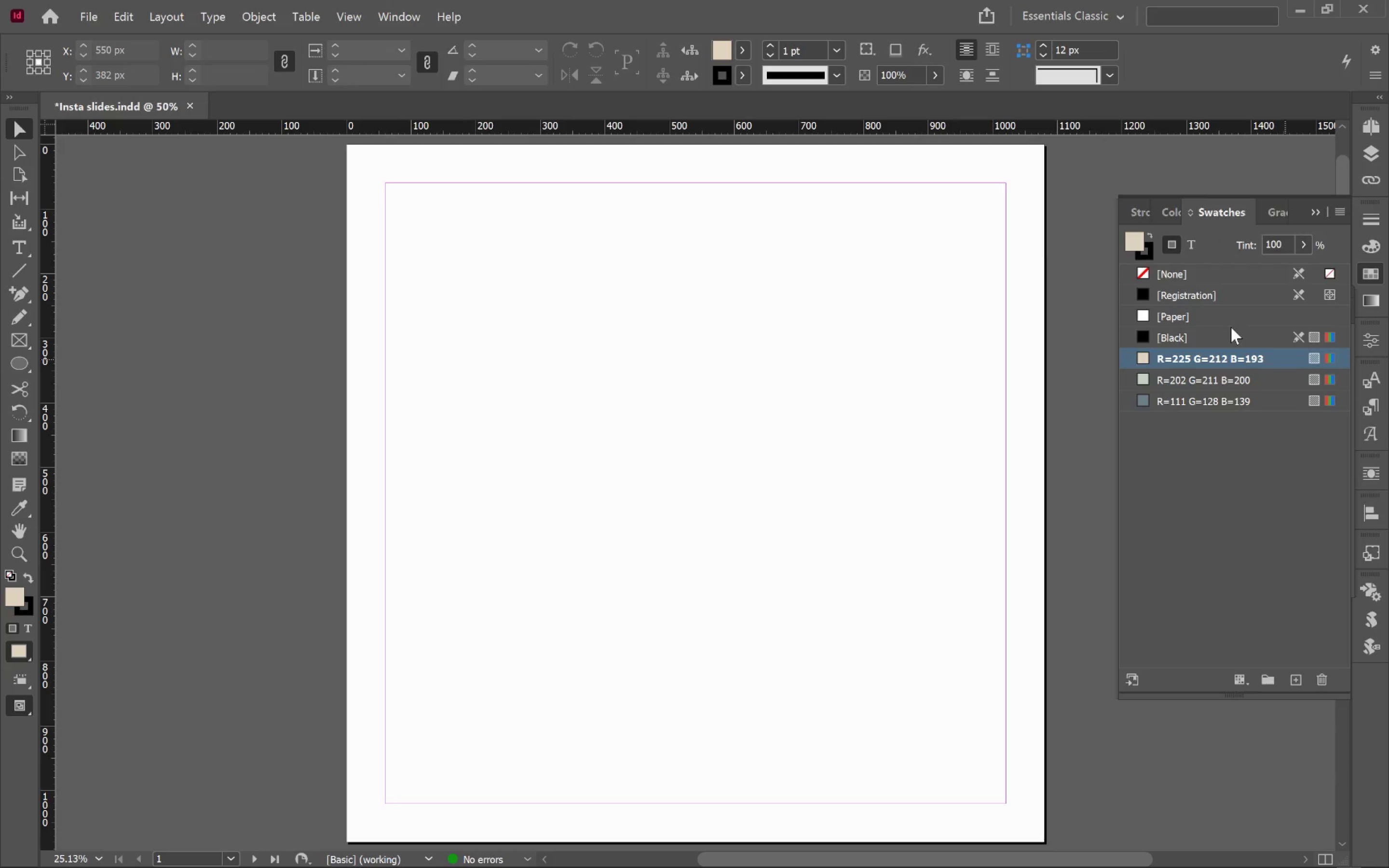 
key(Alt+Tab)
 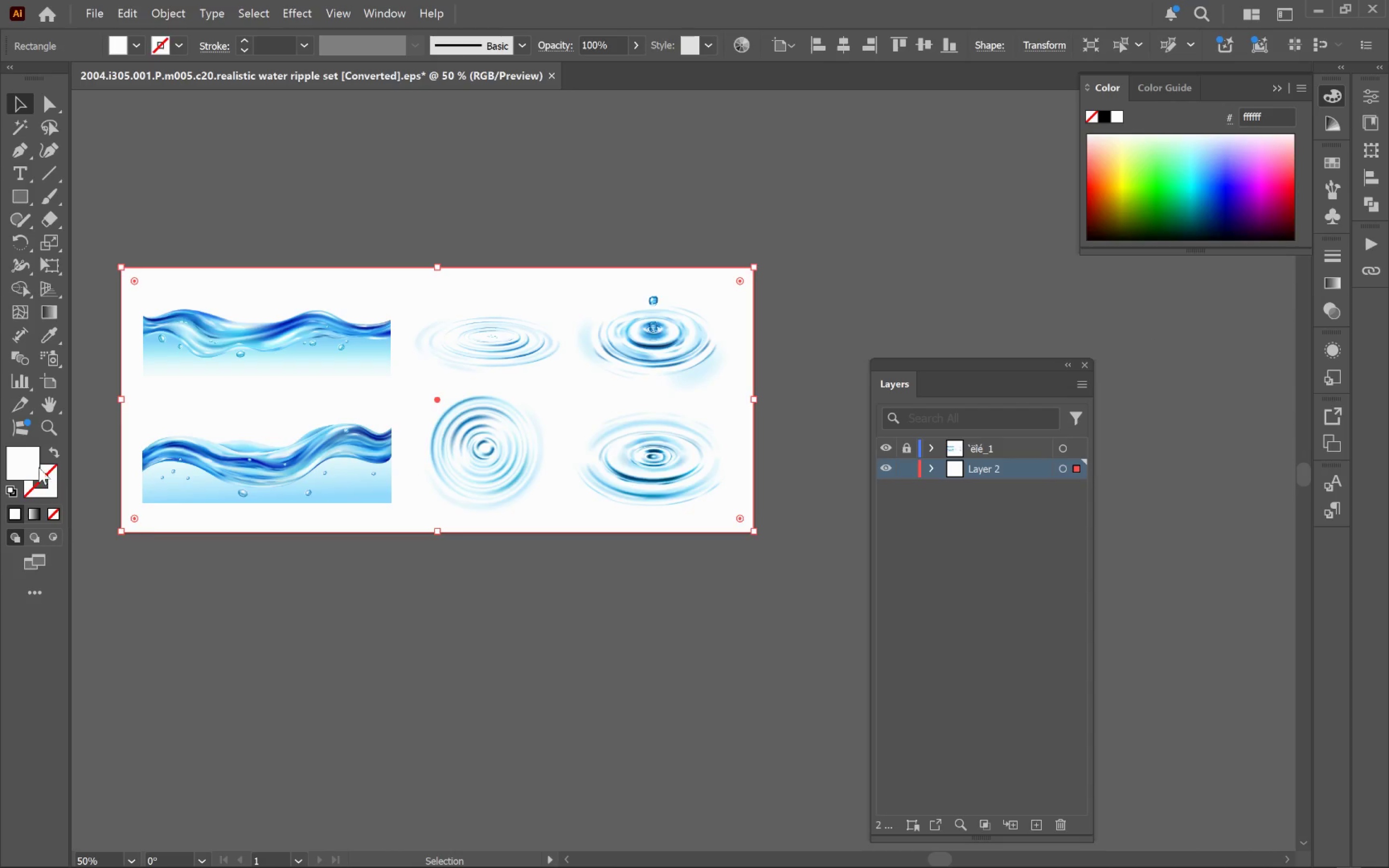 
double_click([22, 460])
 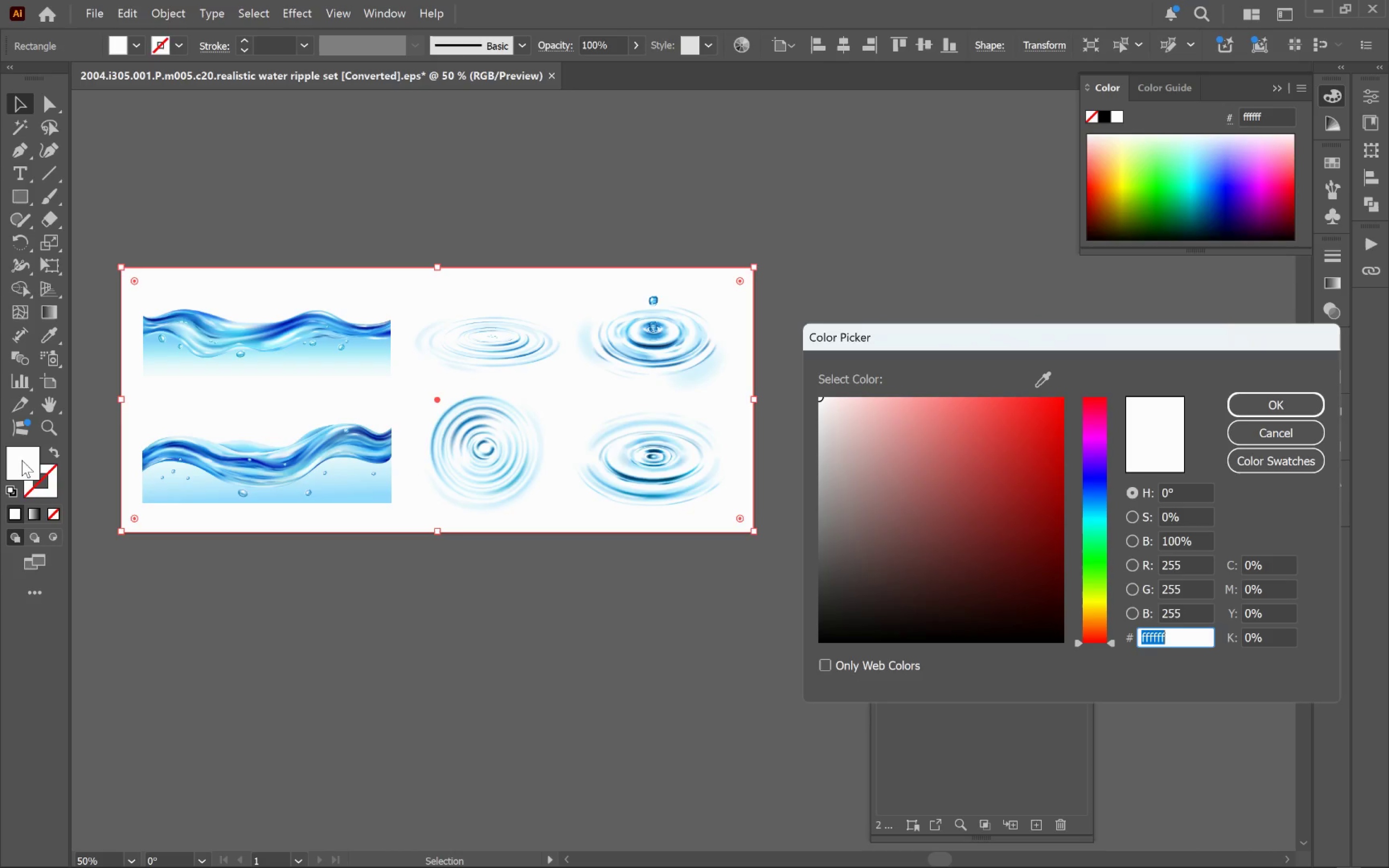 
key(Control+V)
 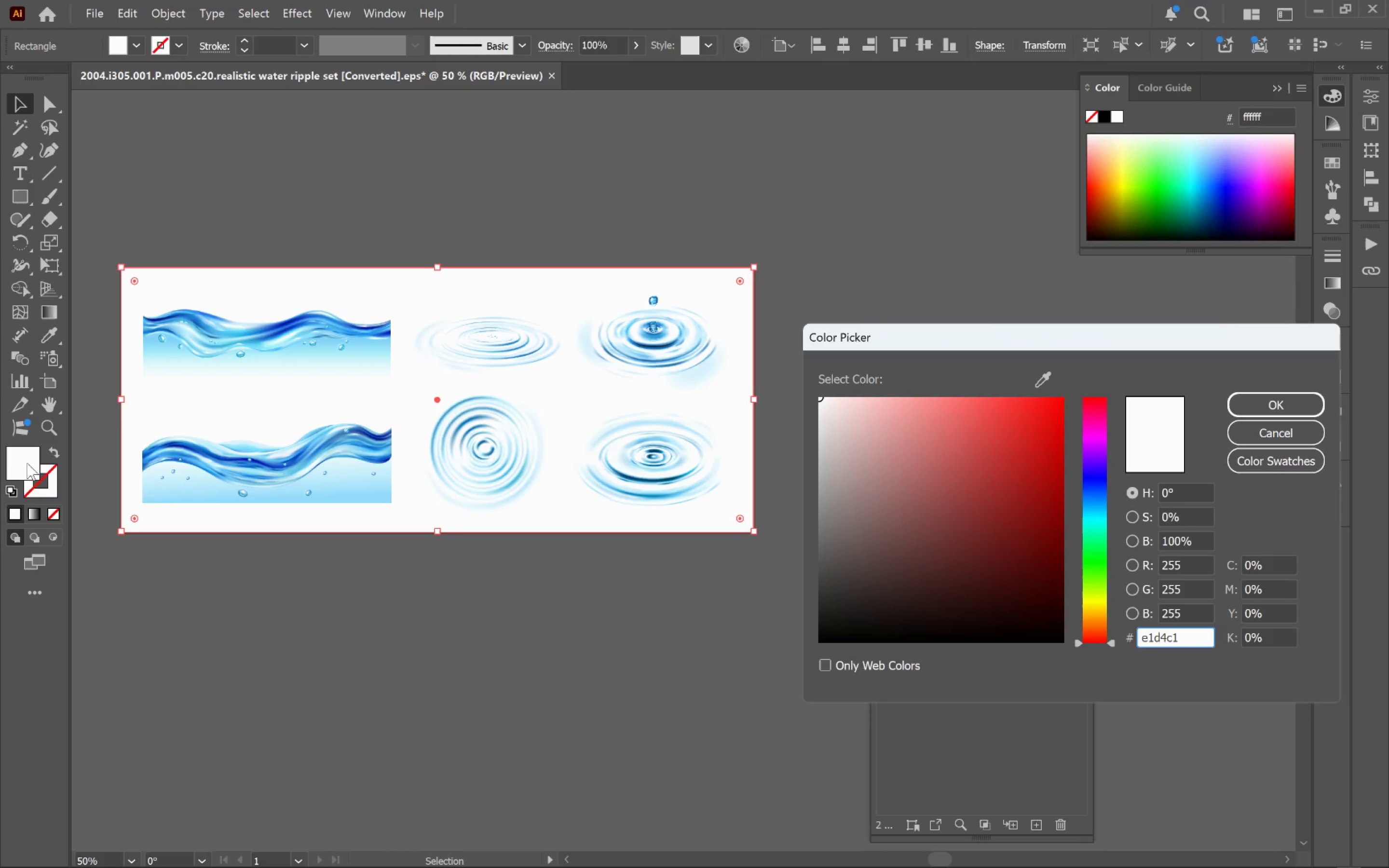 
key(Tab)
 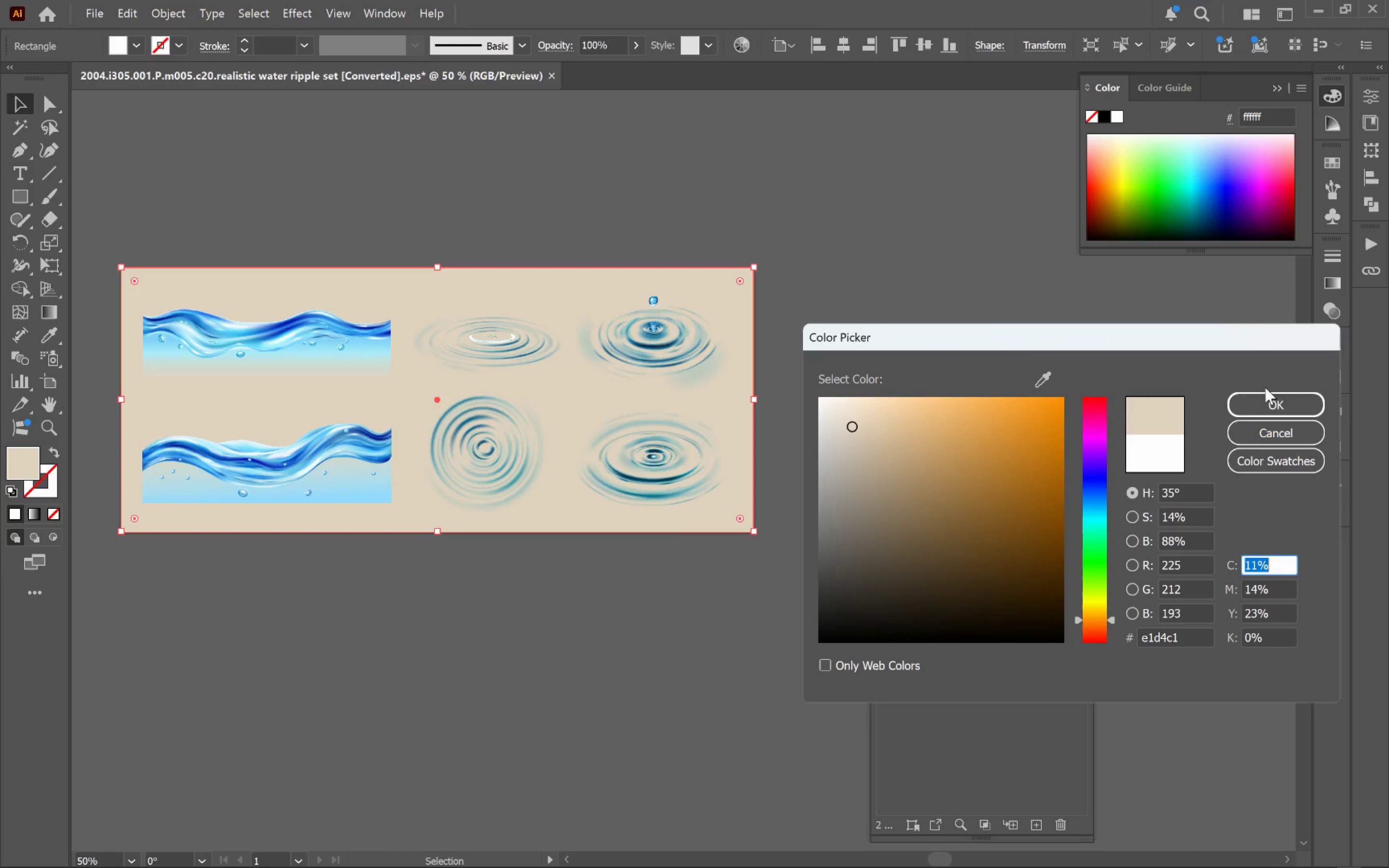 
left_click([1274, 401])
 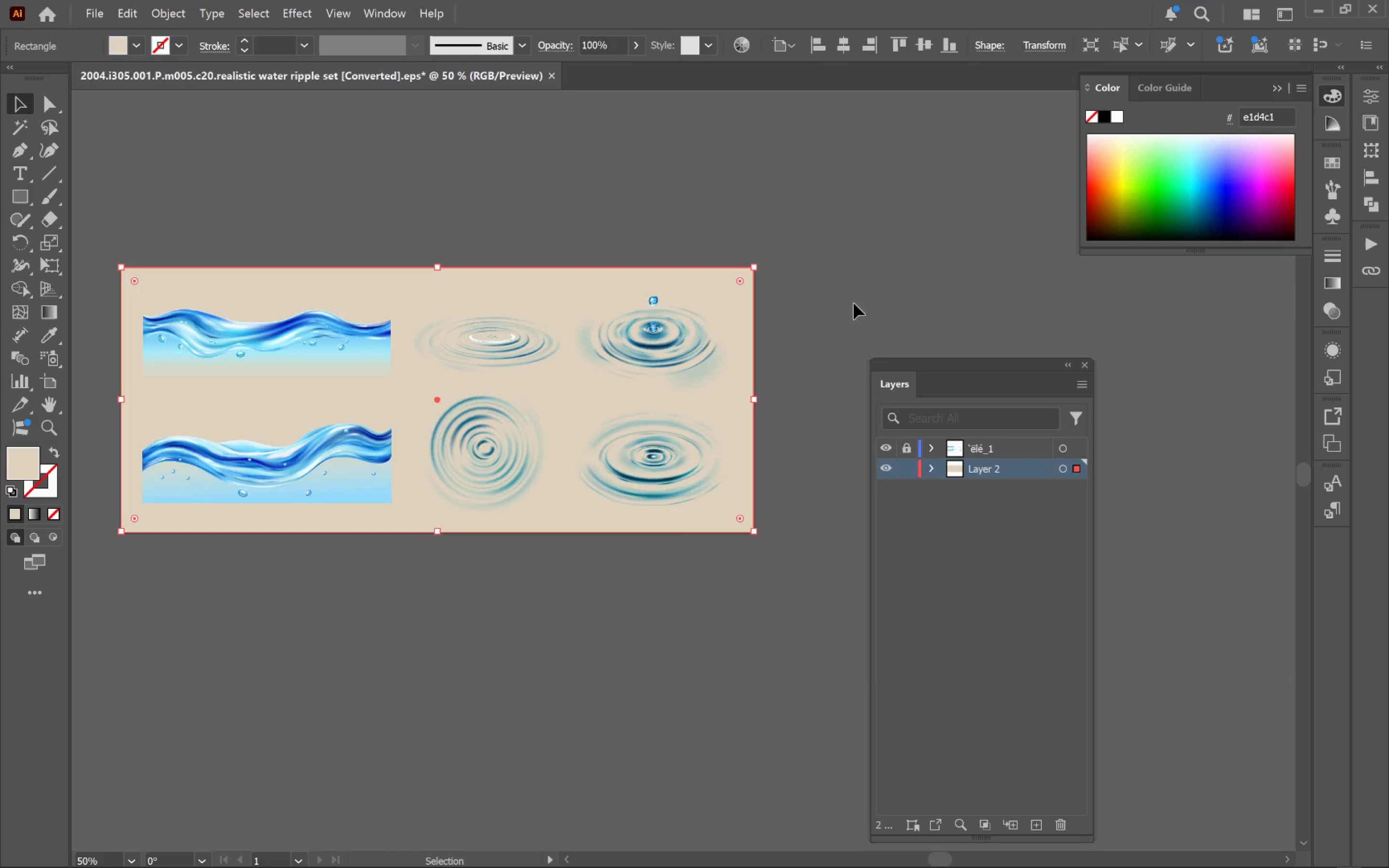 
left_click([847, 278])
 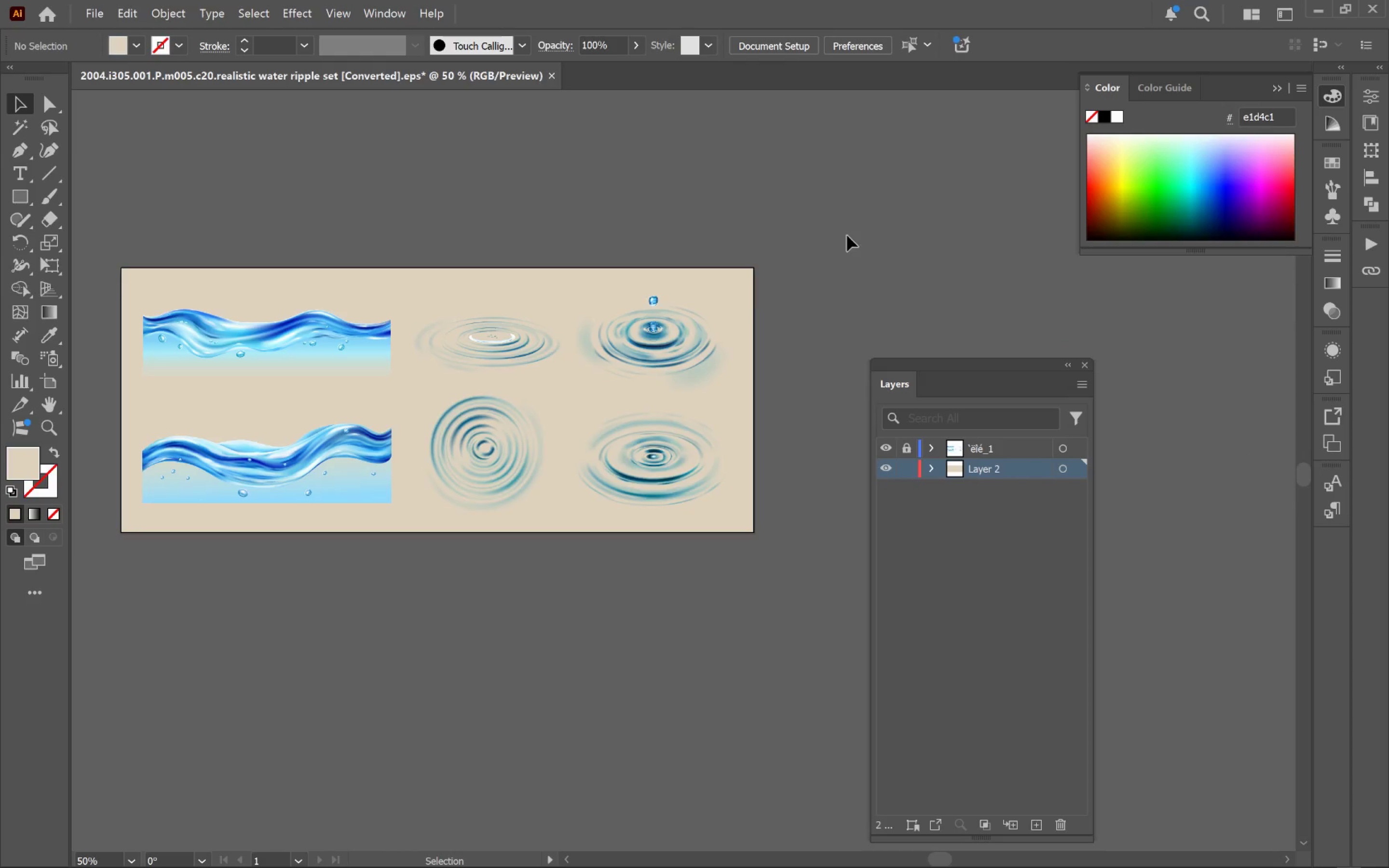 
left_click([653, 330])
 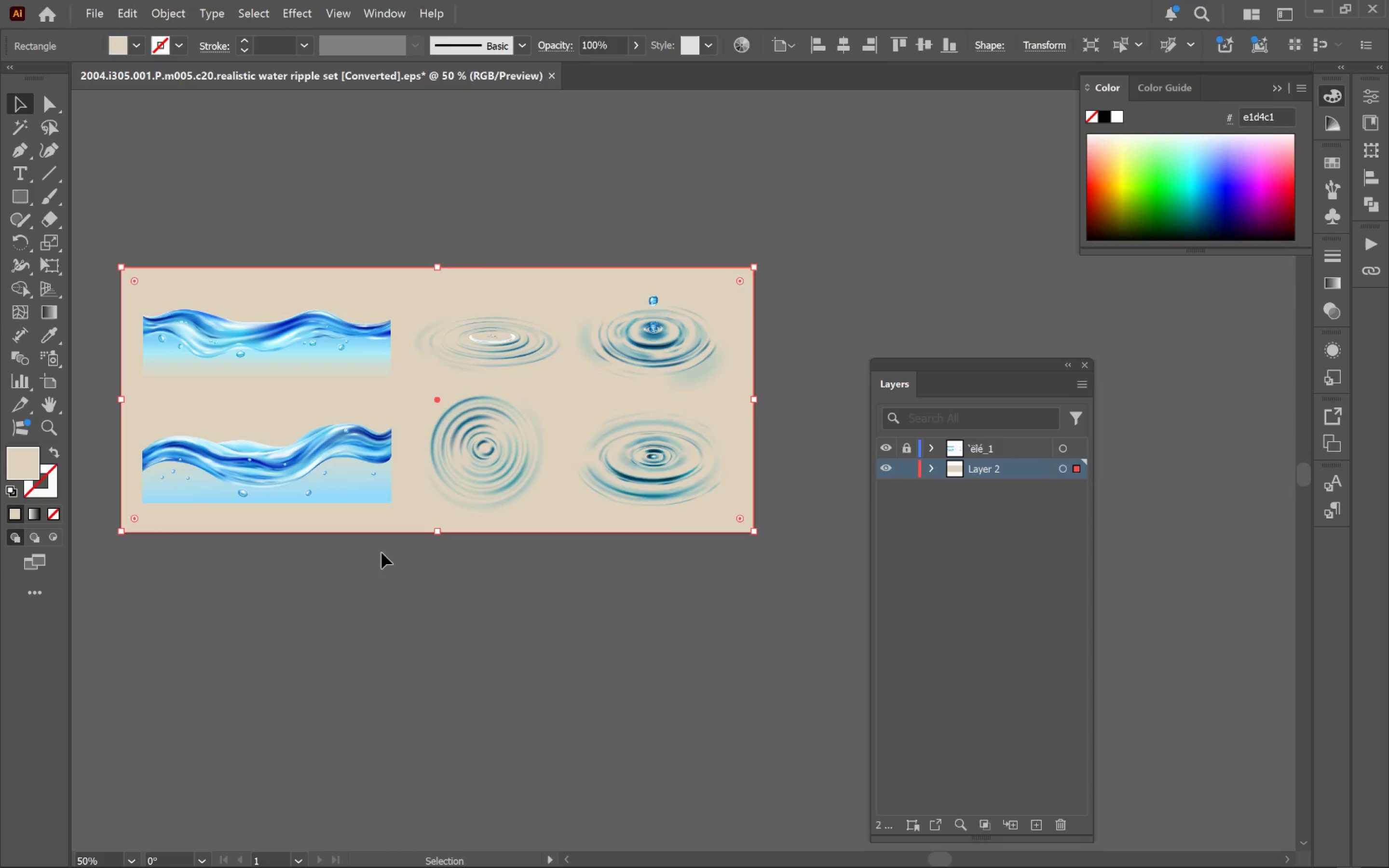 
wait(5.72)
 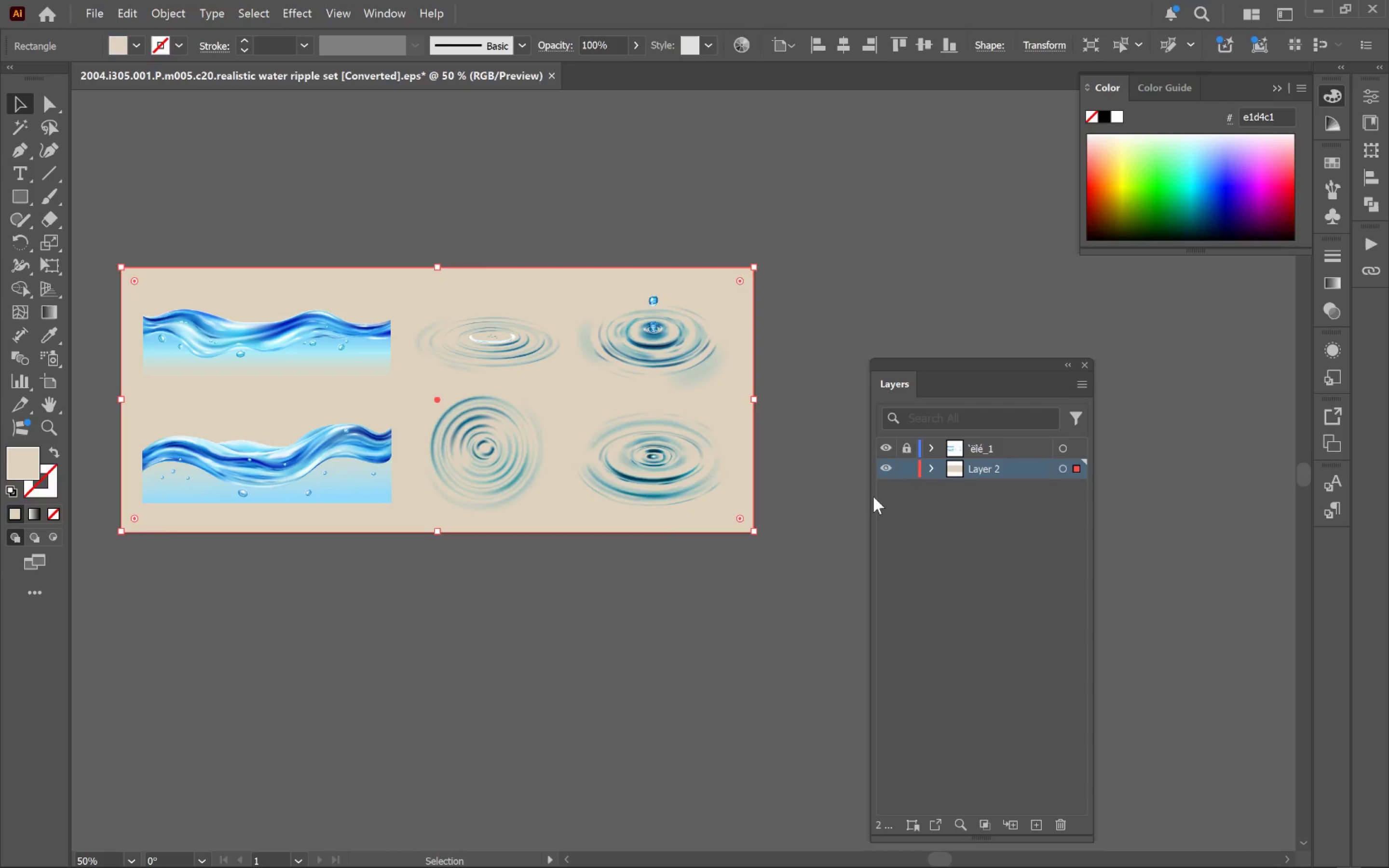 
key(Alt+Tab)
 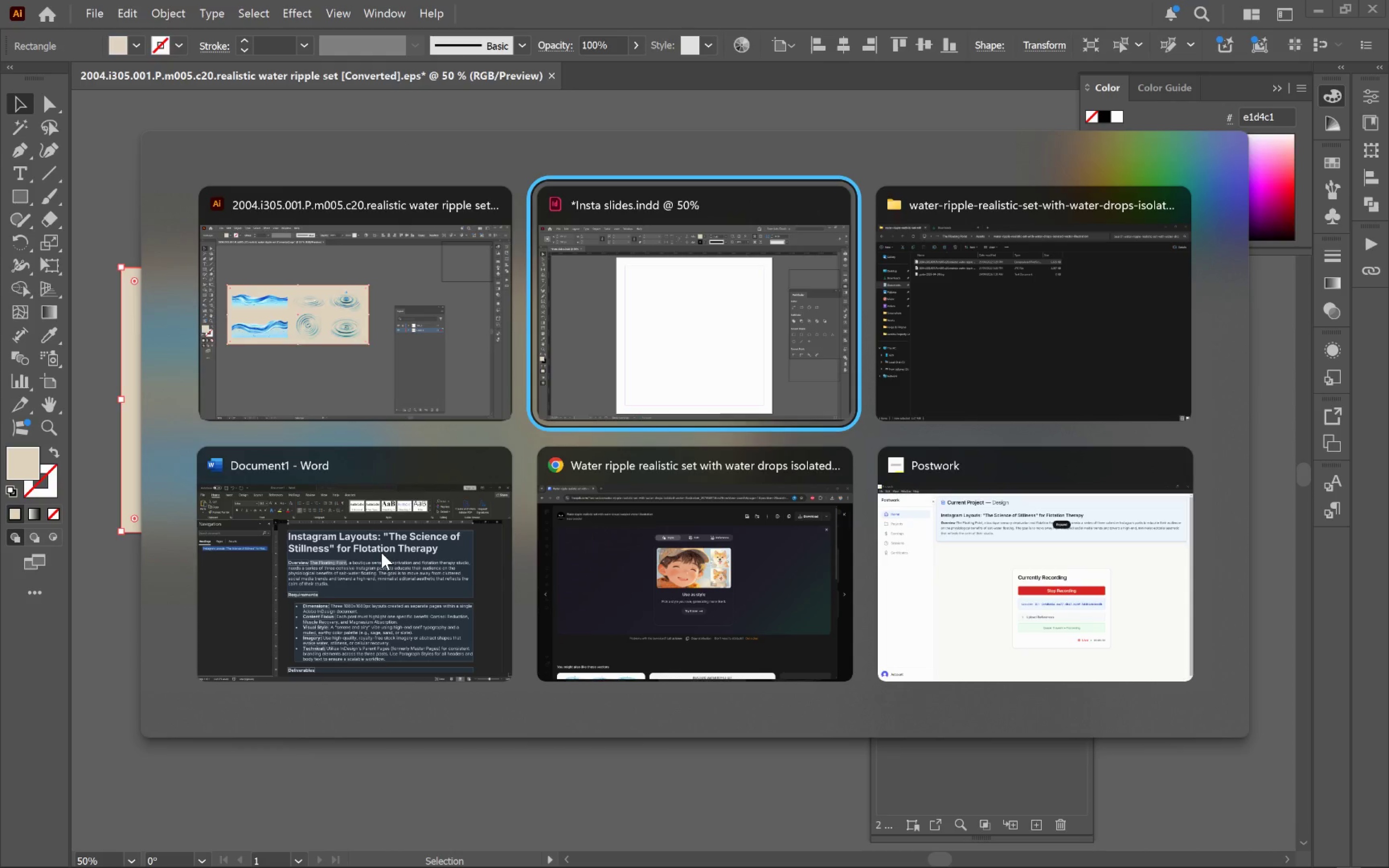 
key(Alt+Tab)
 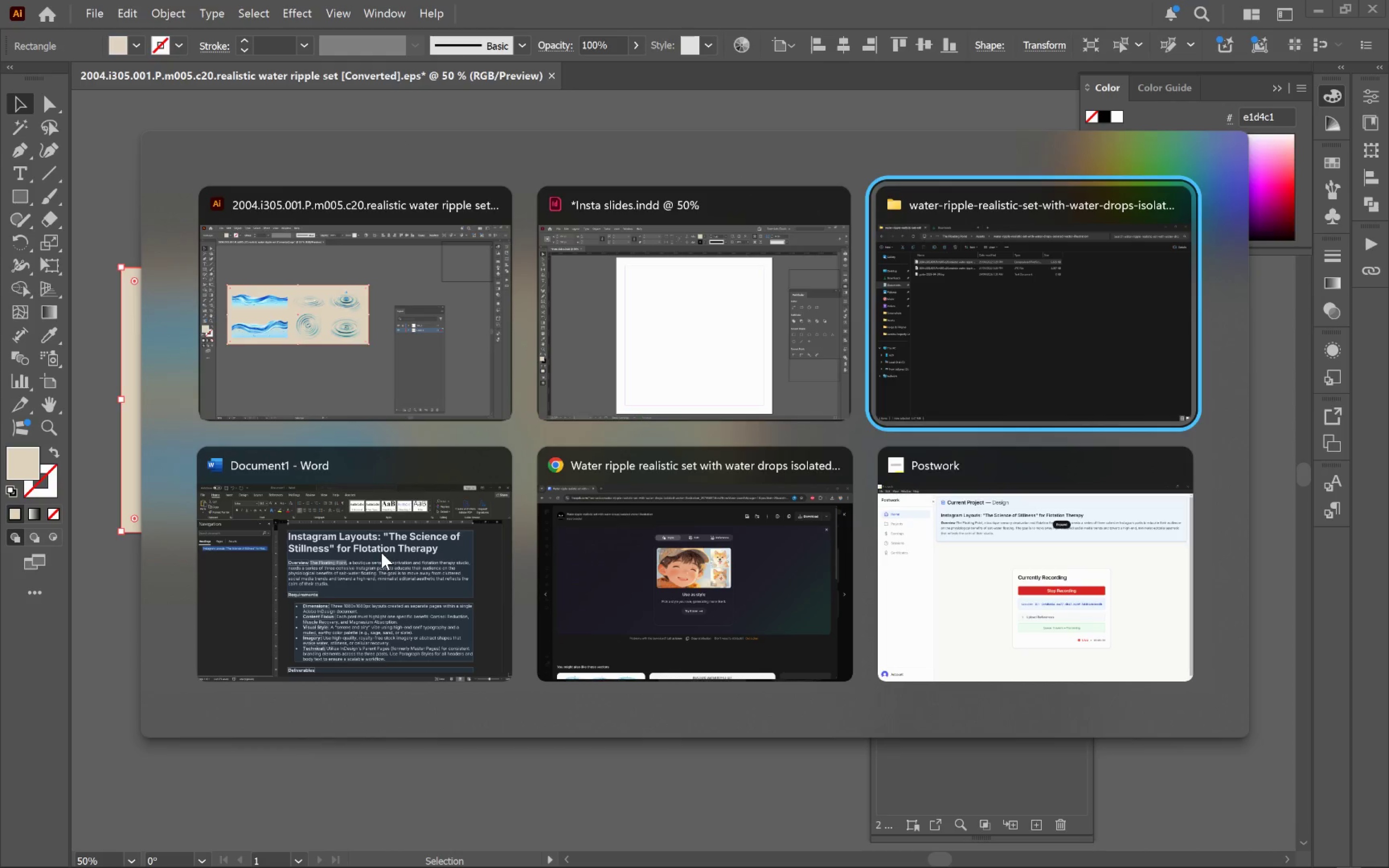 
key(Alt+Tab)
 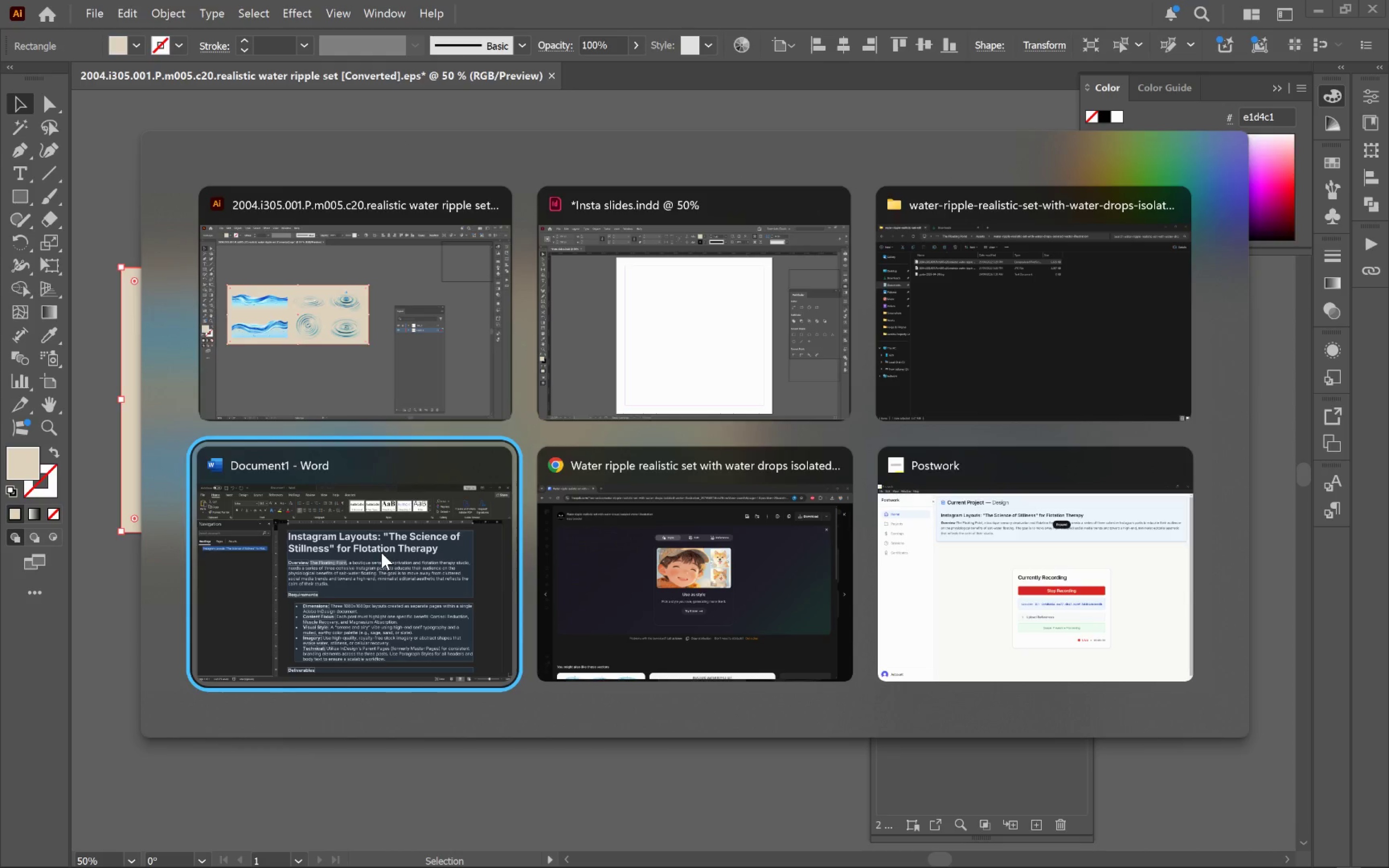 
key(Alt+Tab)
 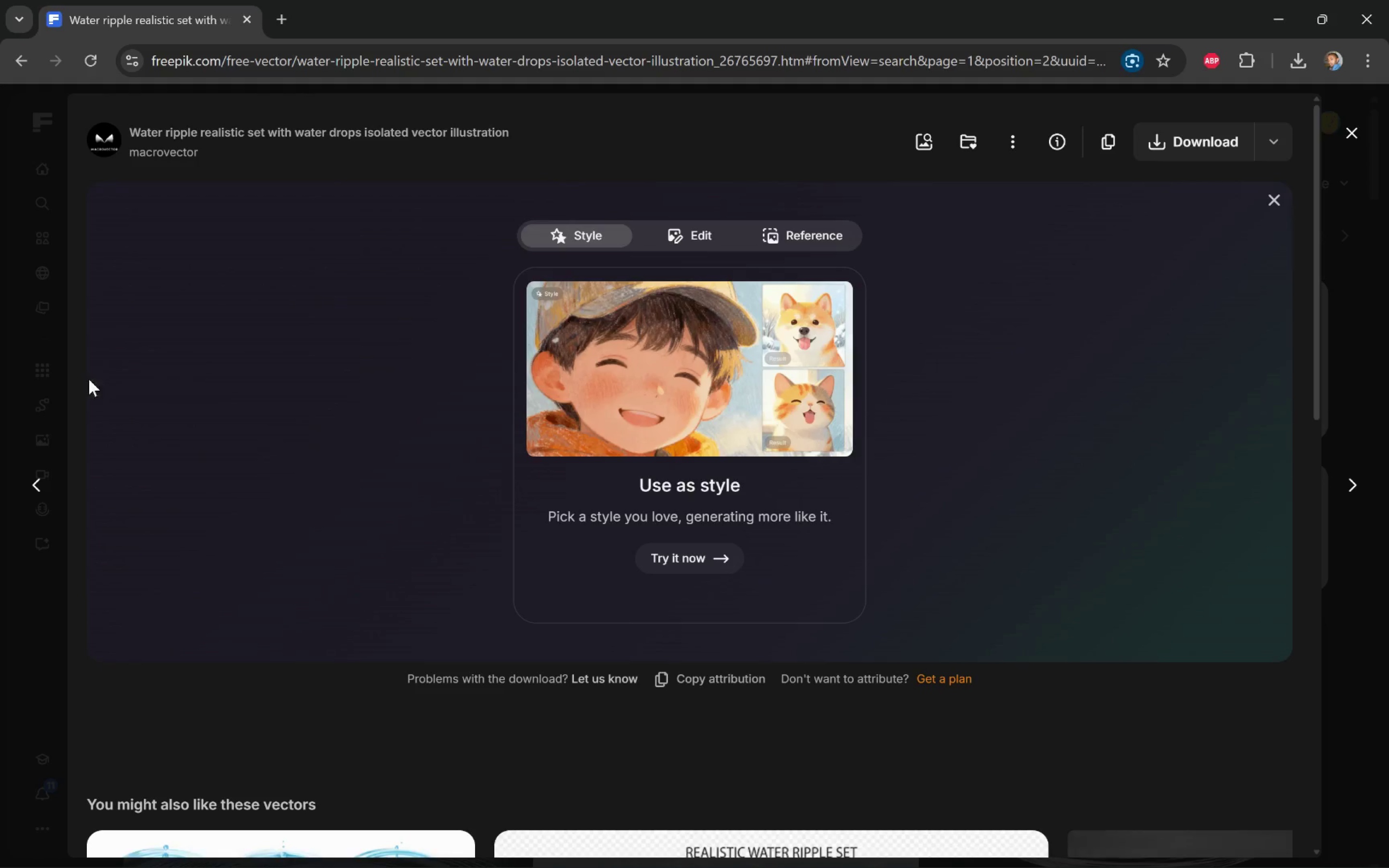 
left_click([41, 374])
 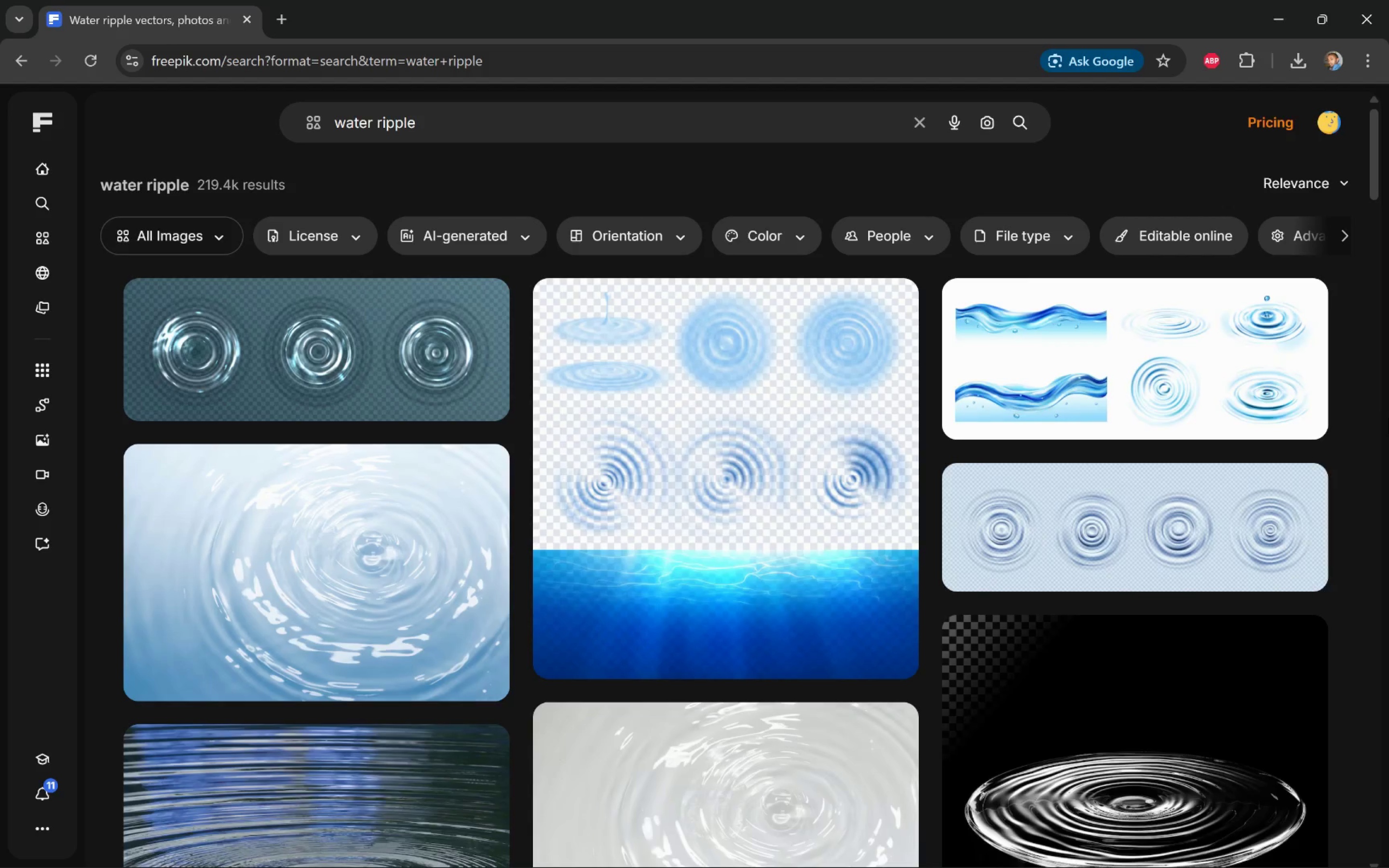 
scroll: coordinate [1211, 542], scroll_direction: down, amount: 11.0
 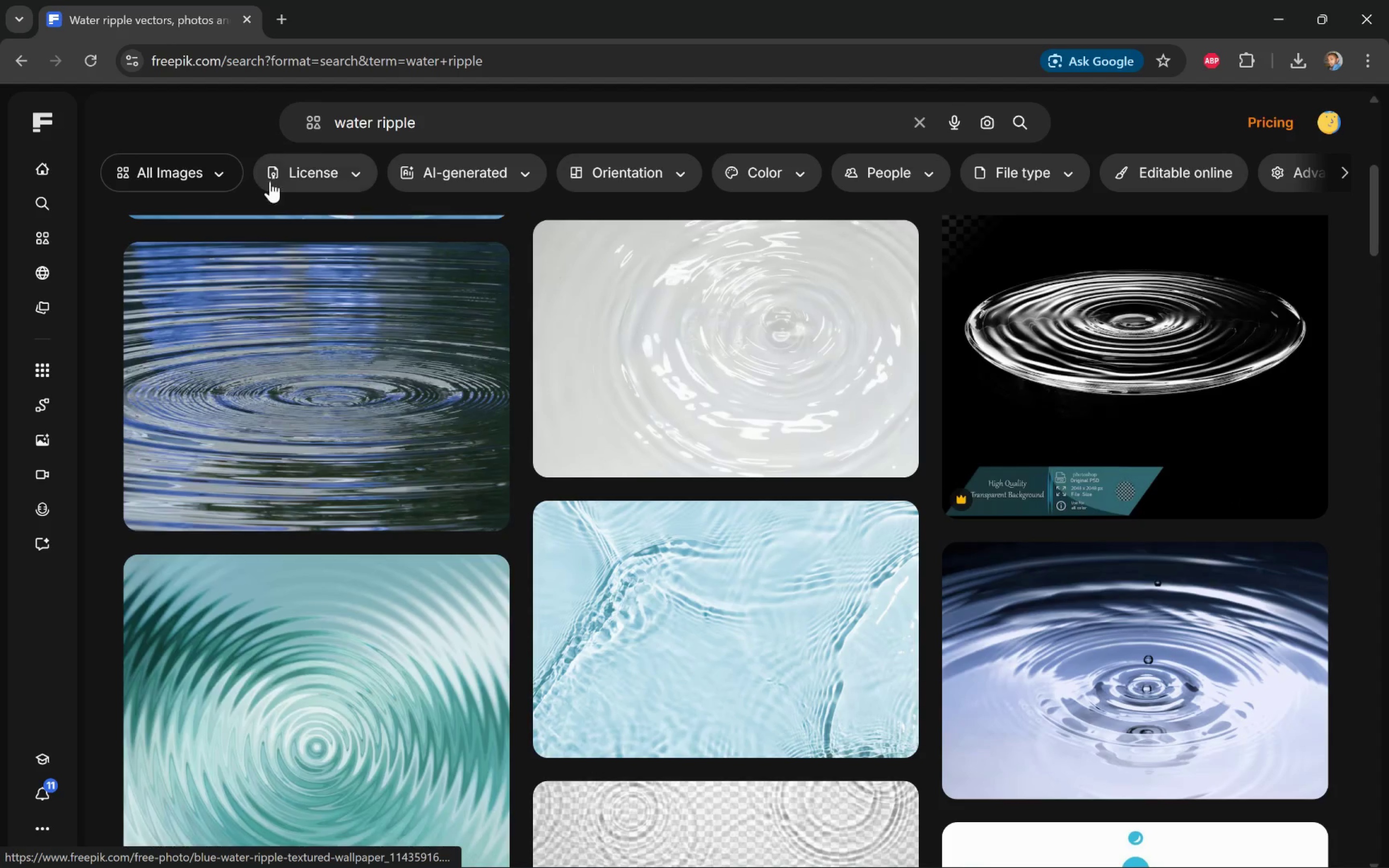 
left_click([327, 168])
 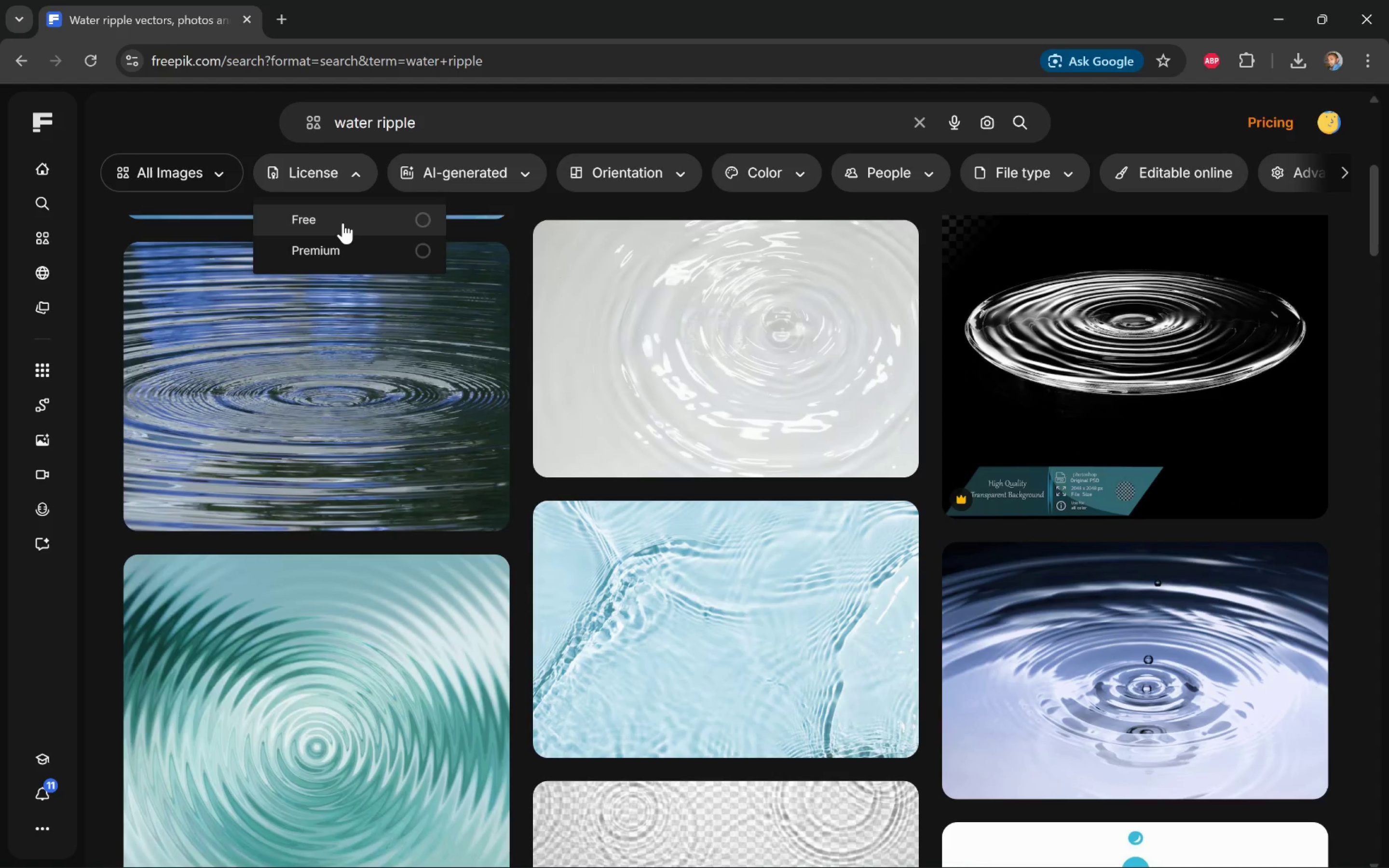 
left_click([343, 223])
 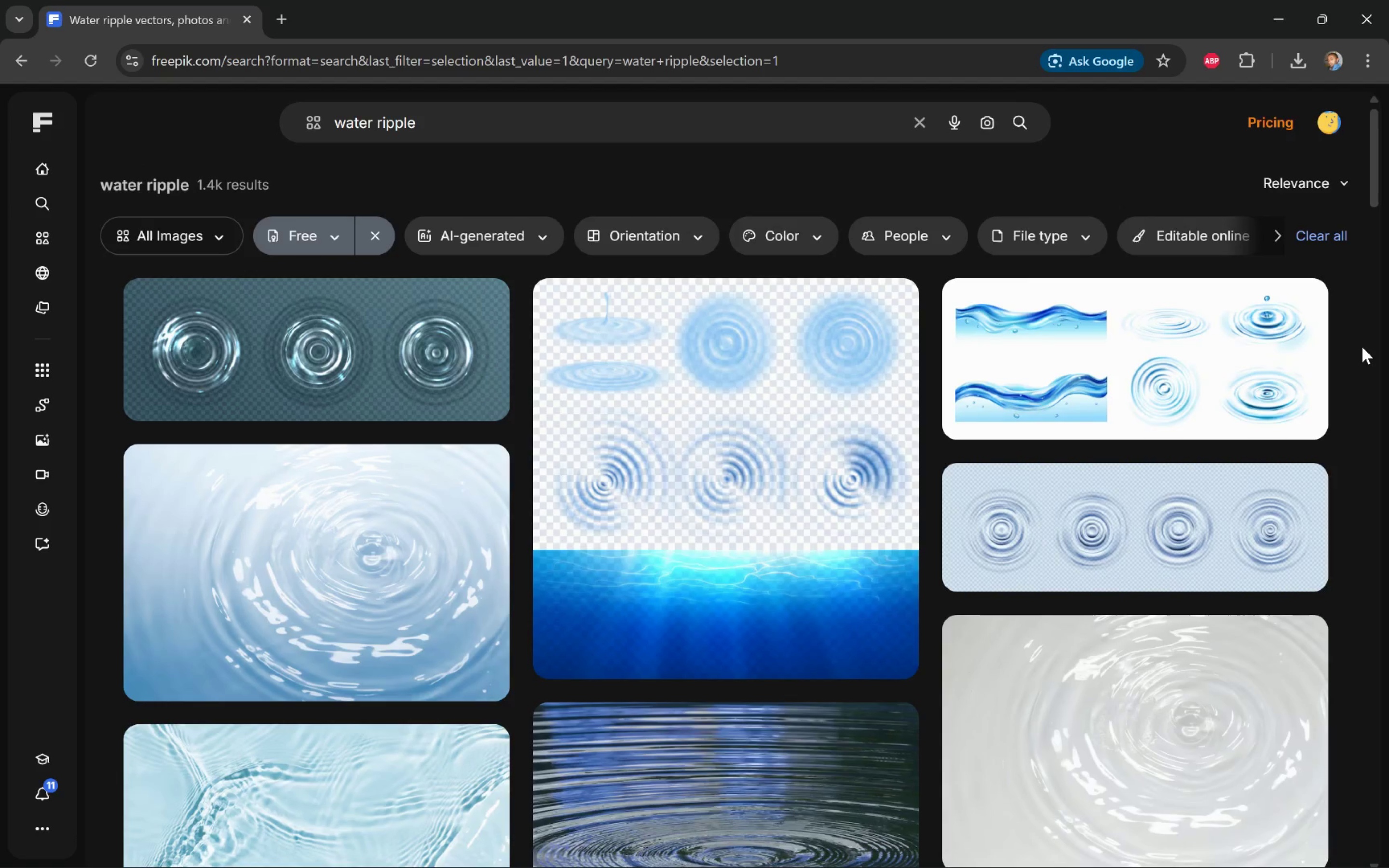 
scroll: coordinate [1362, 346], scroll_direction: down, amount: 3.0
 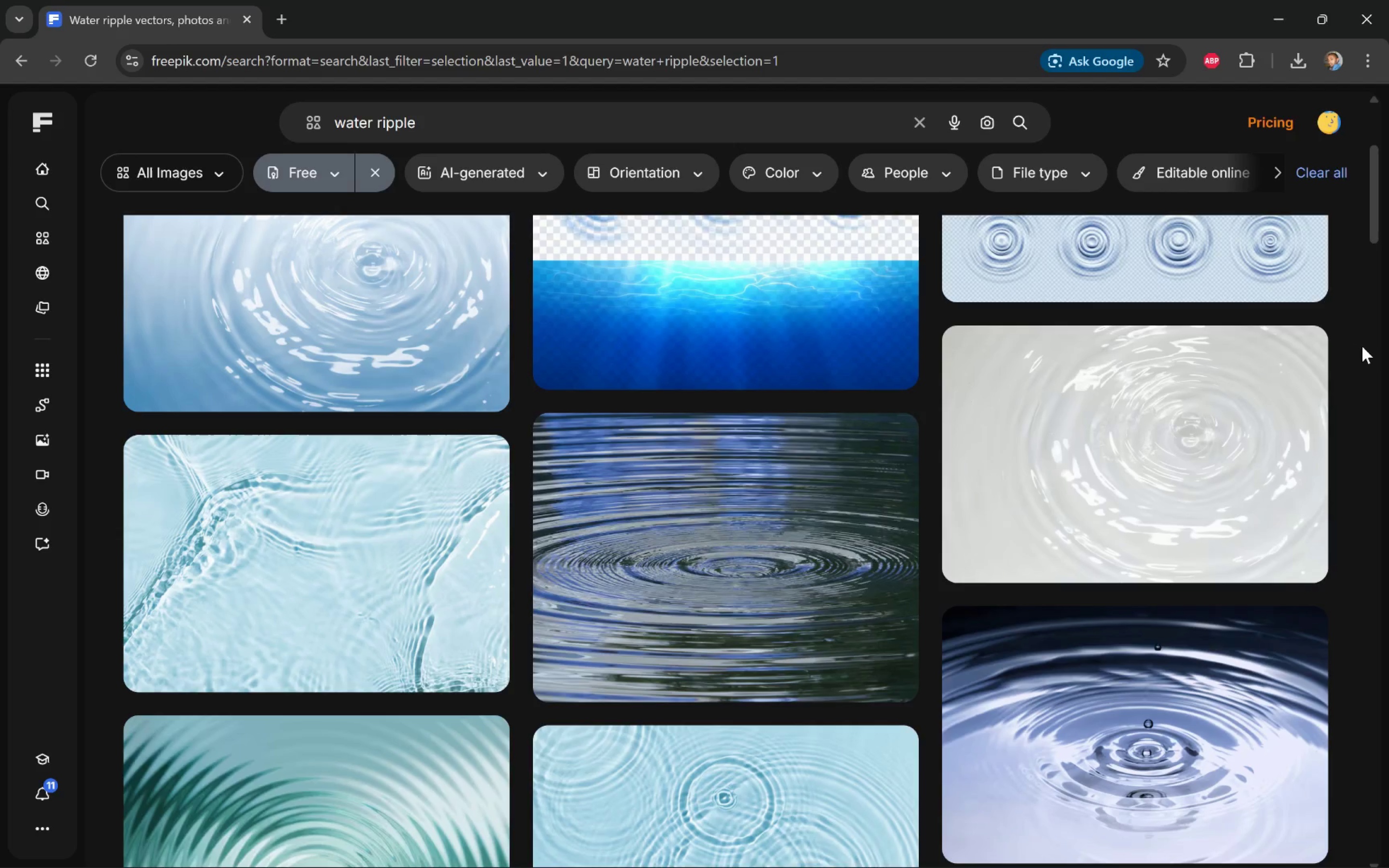 
left_click([472, 123])
 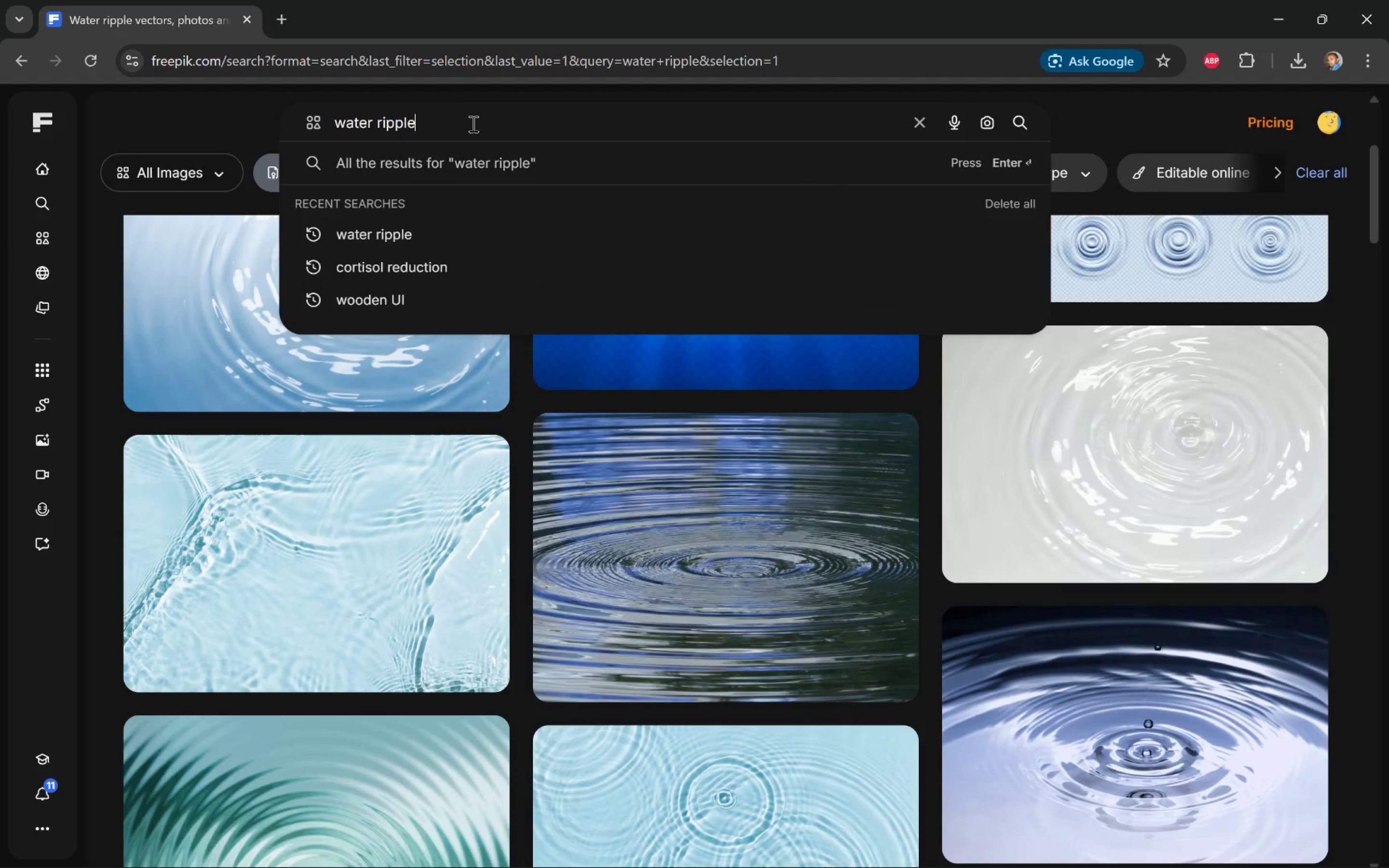 
key(Control+ArrowLeft)
 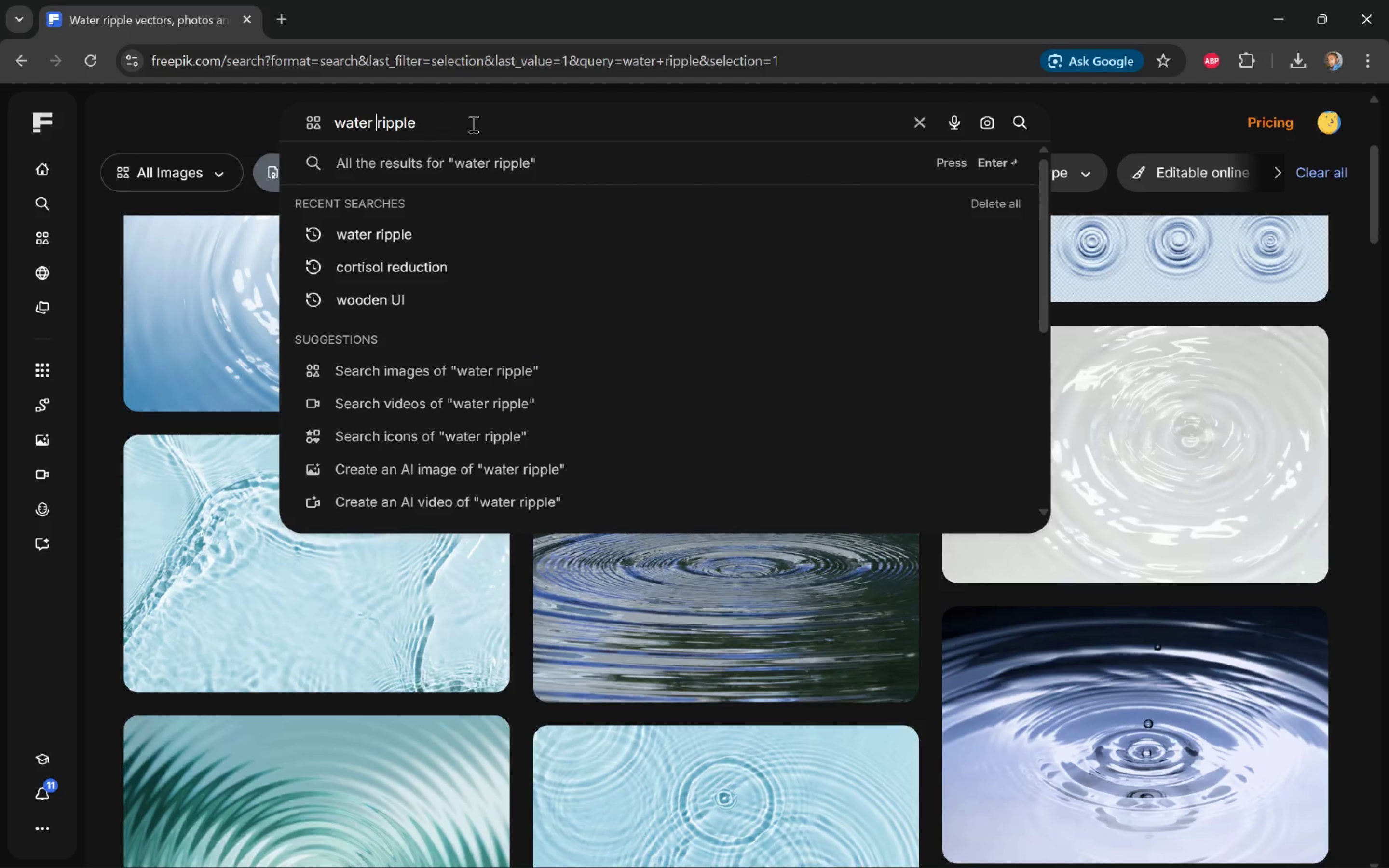 
key(Control+ArrowLeft)
 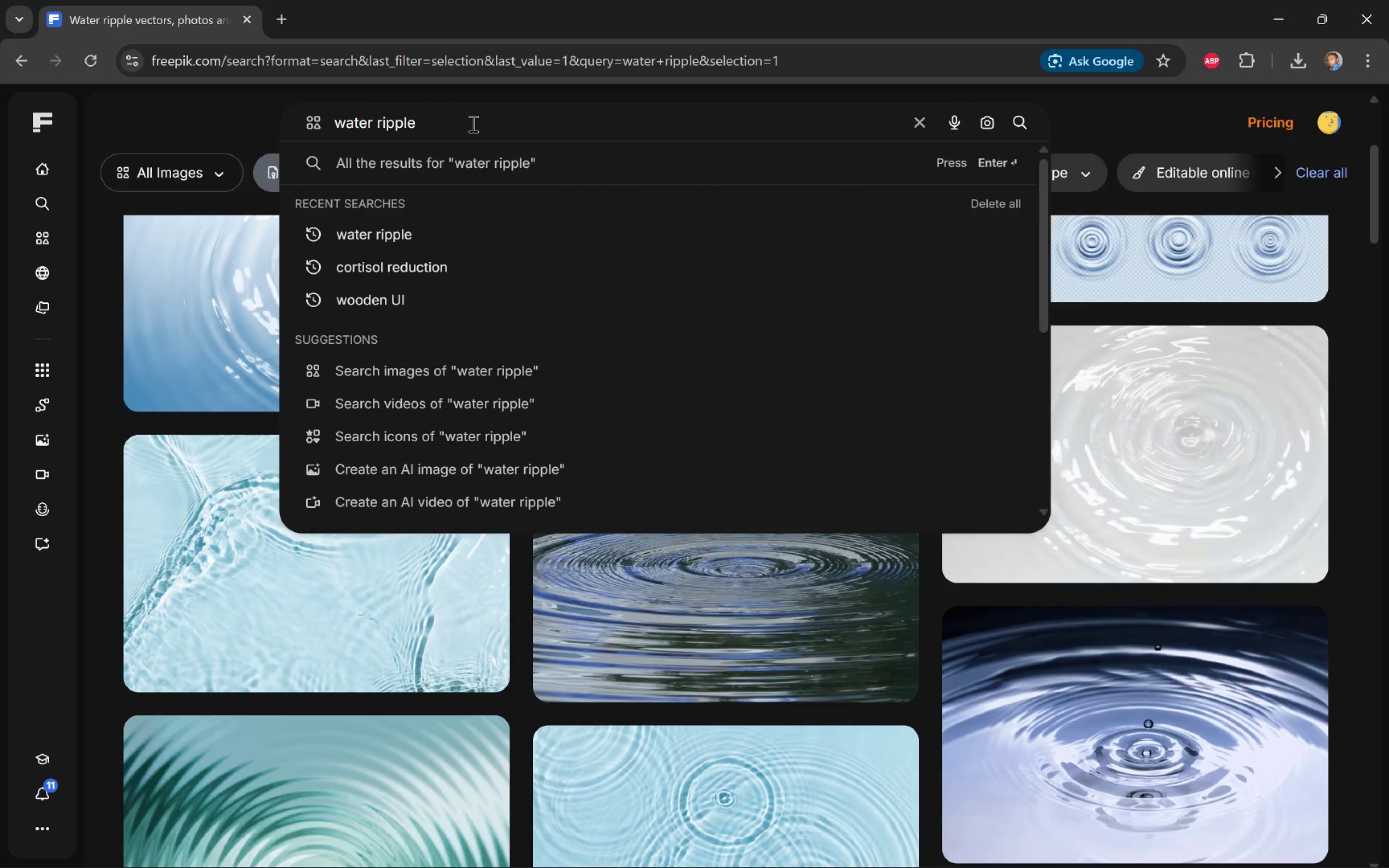 
type(transparent)
 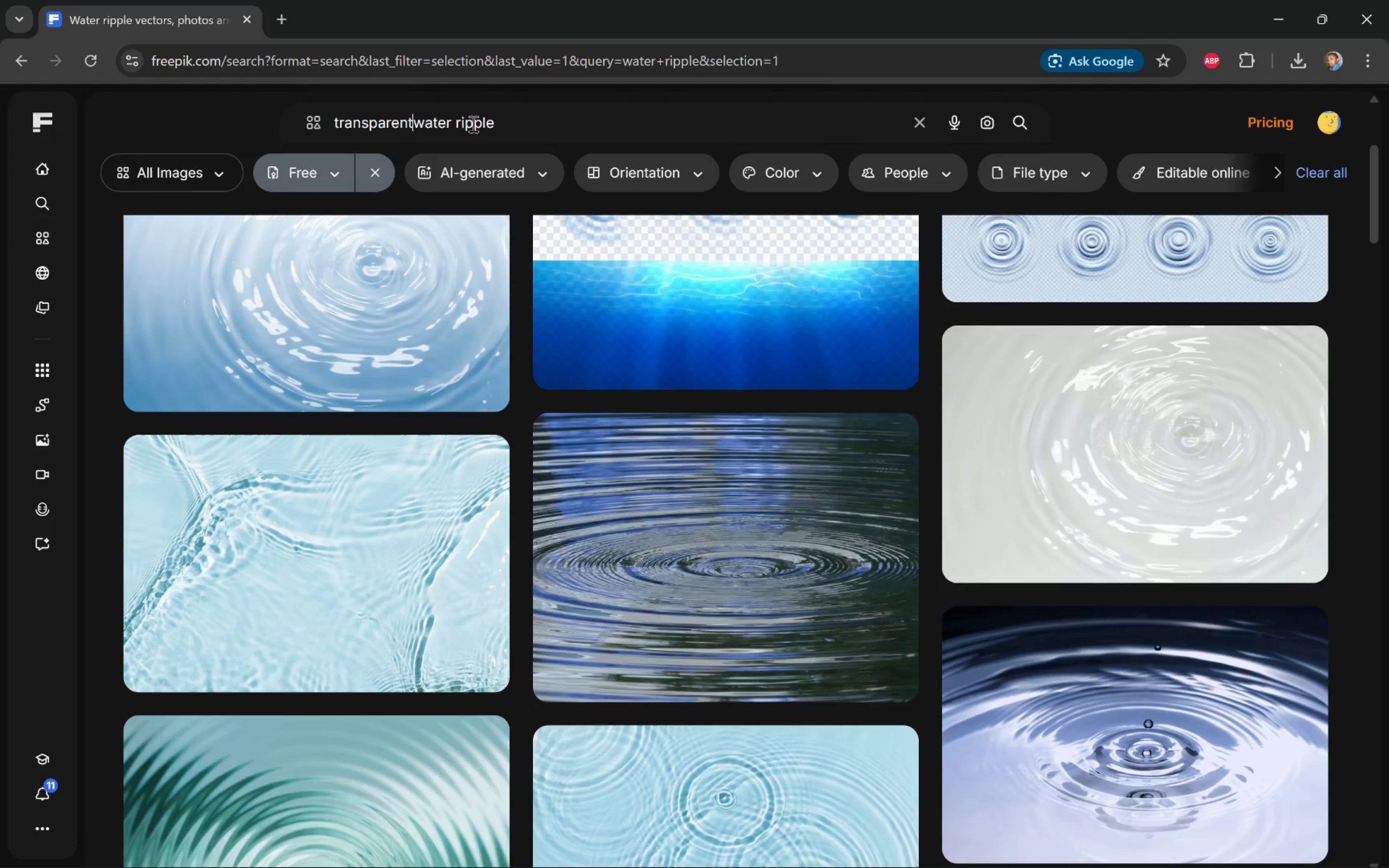 
key(Enter)
 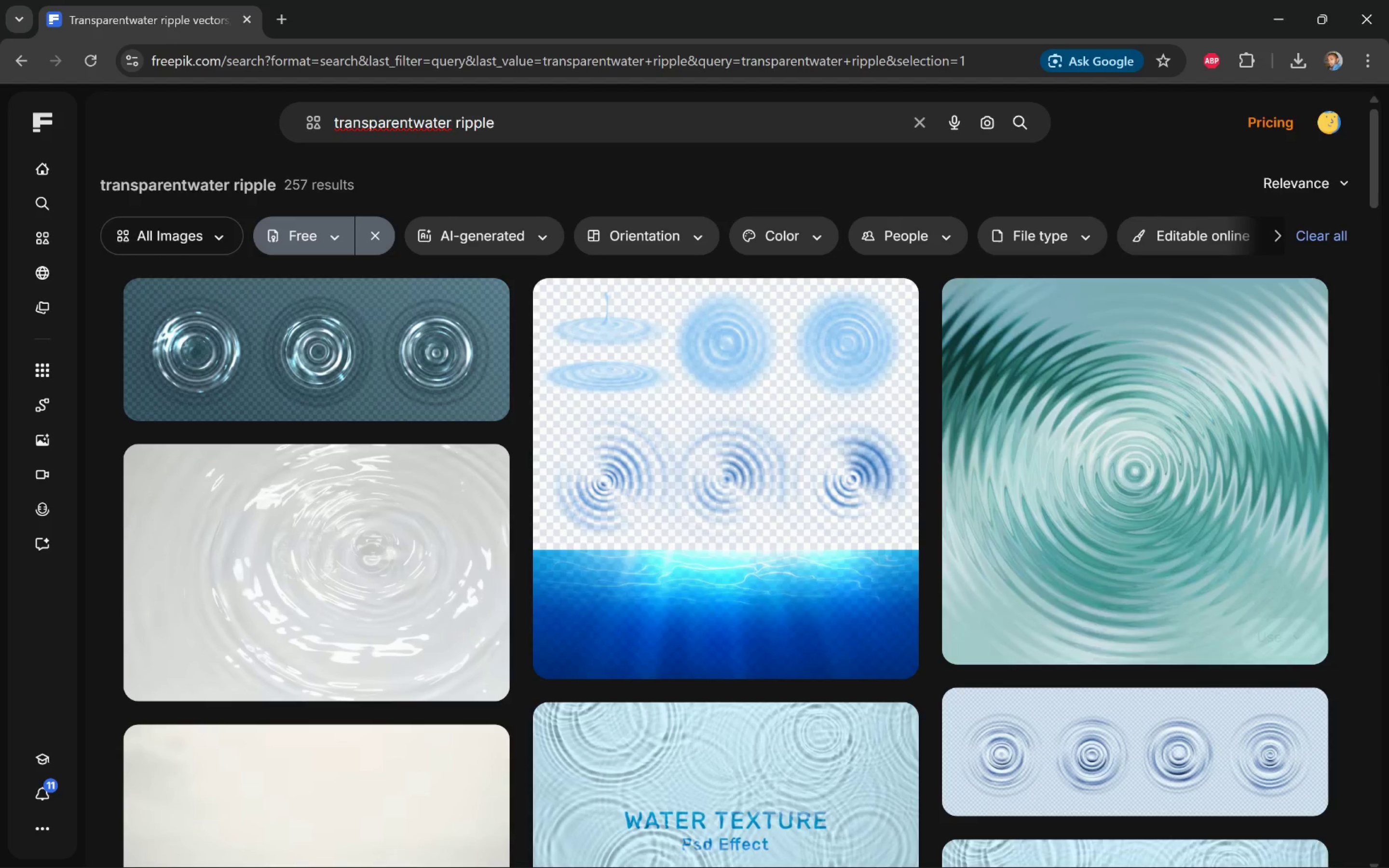 
wait(5.25)
 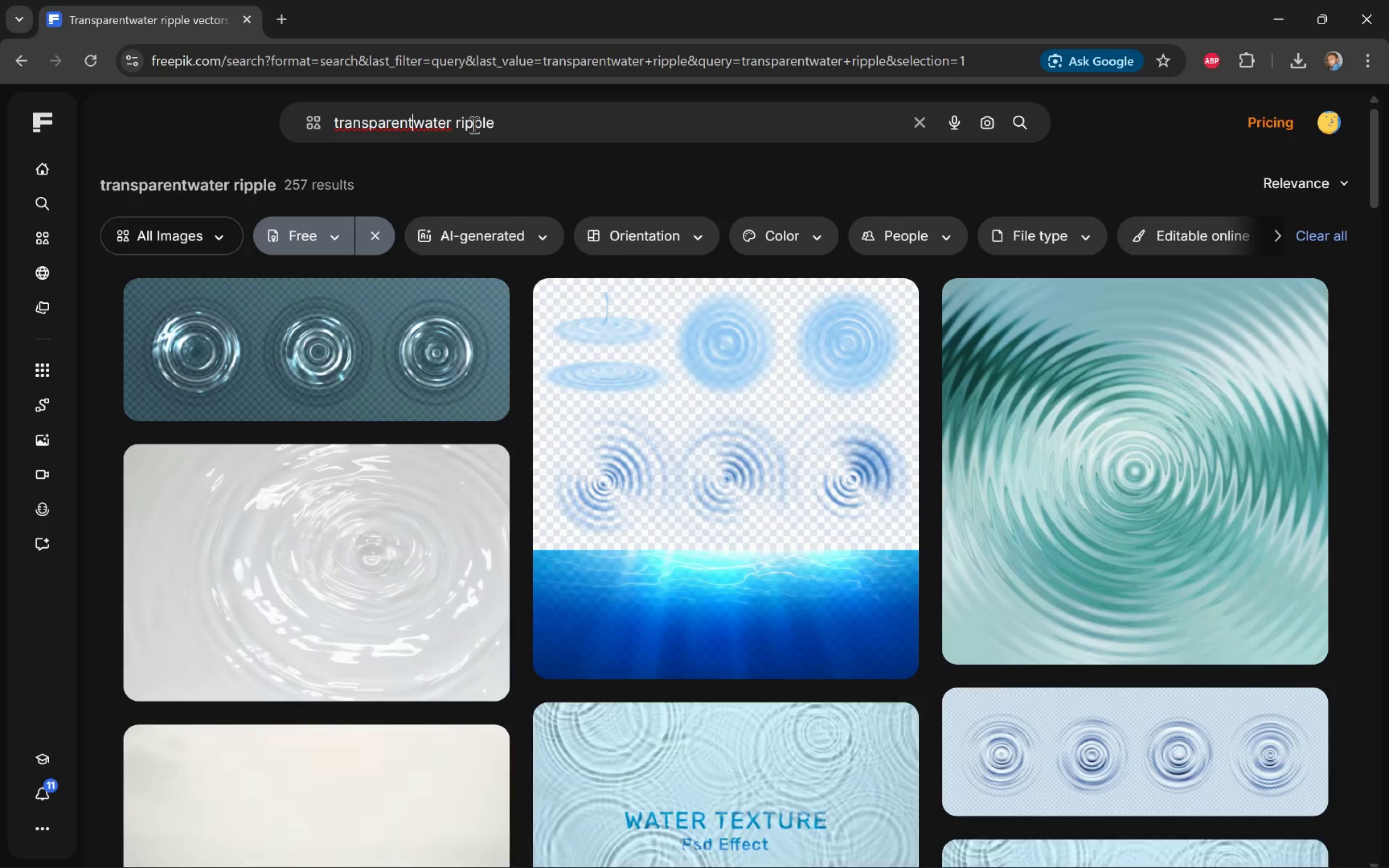 
scroll: coordinate [1348, 432], scroll_direction: down, amount: 6.0
 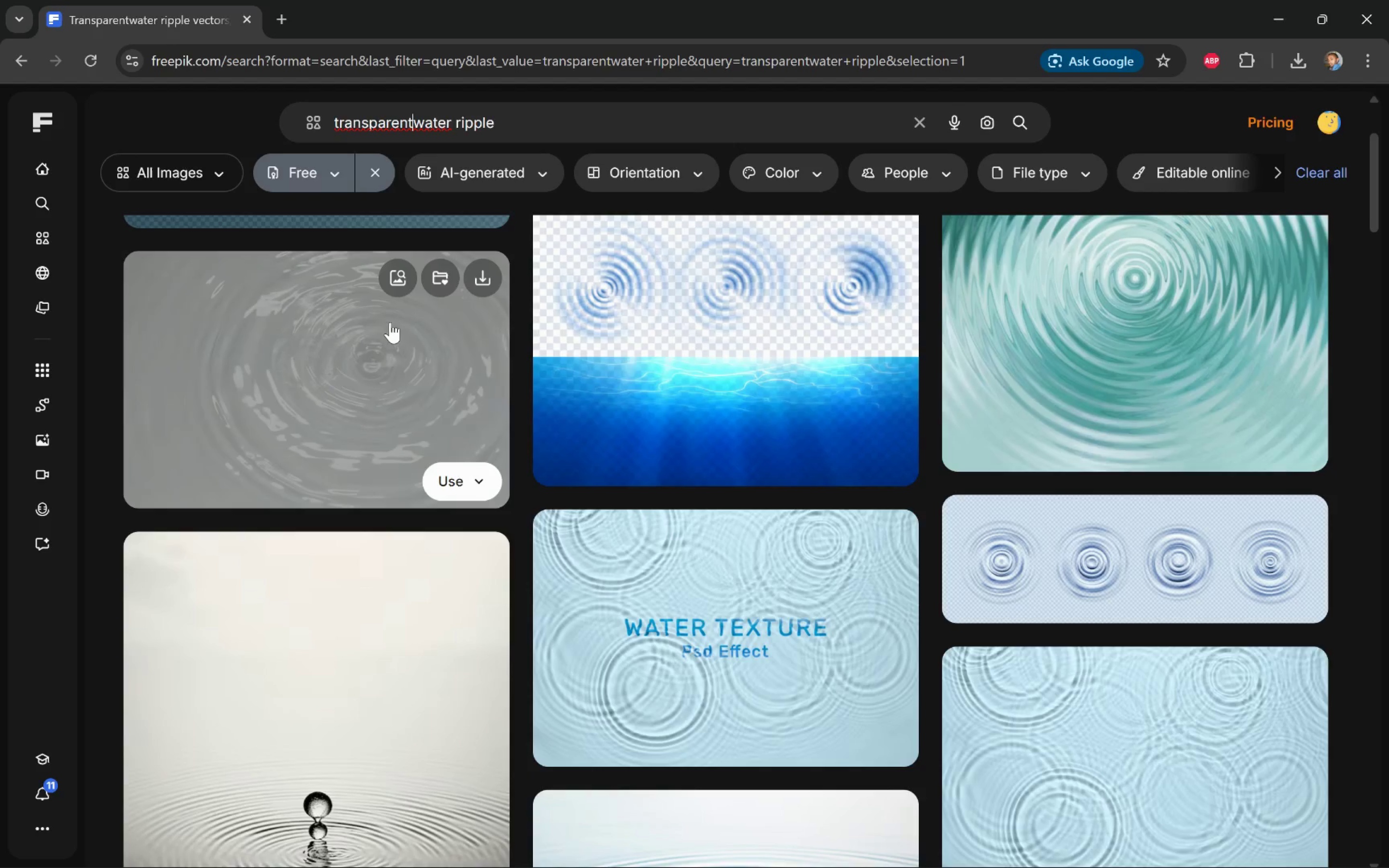 
left_click([477, 278])
 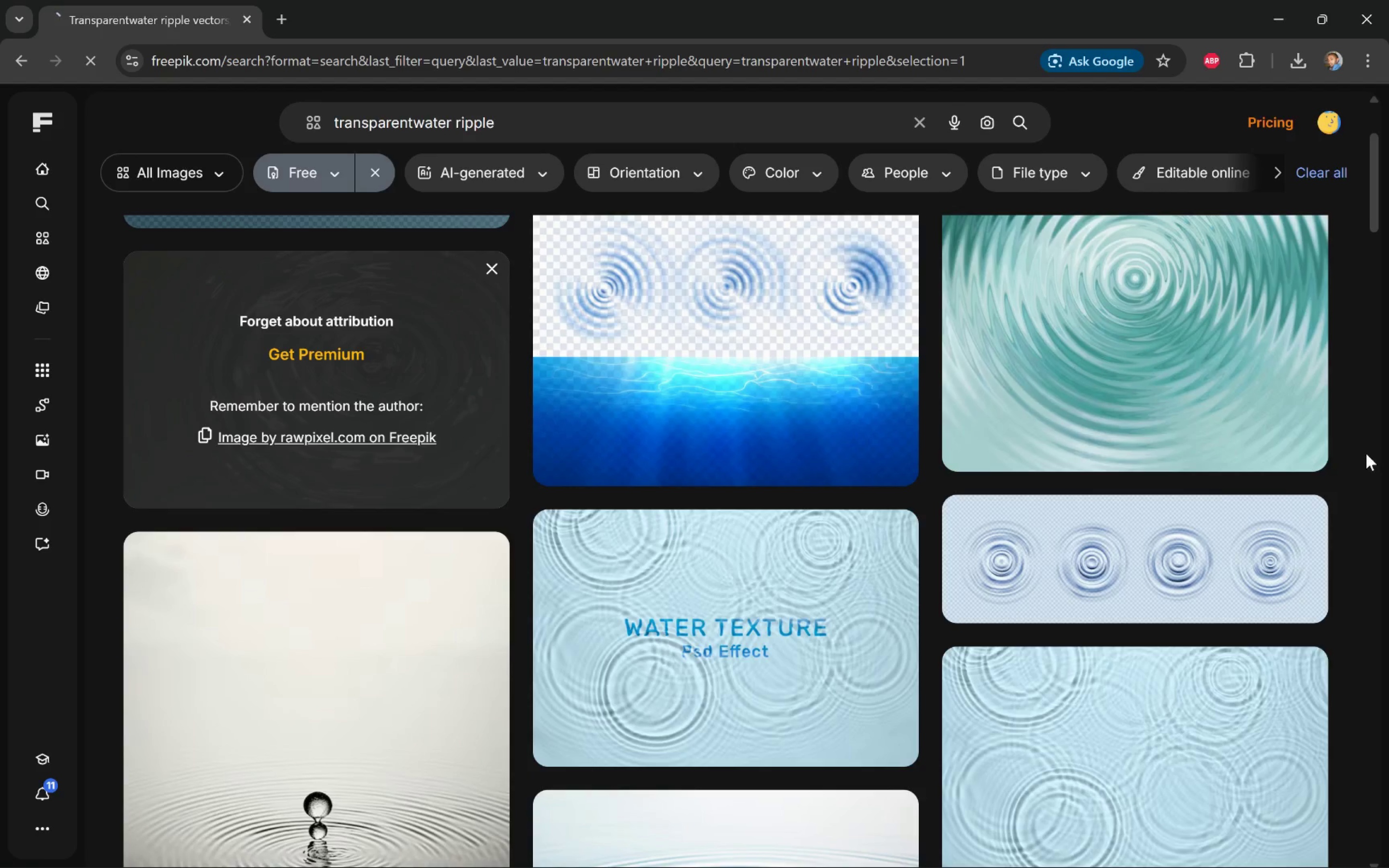 
scroll: coordinate [1345, 531], scroll_direction: down, amount: 15.0
 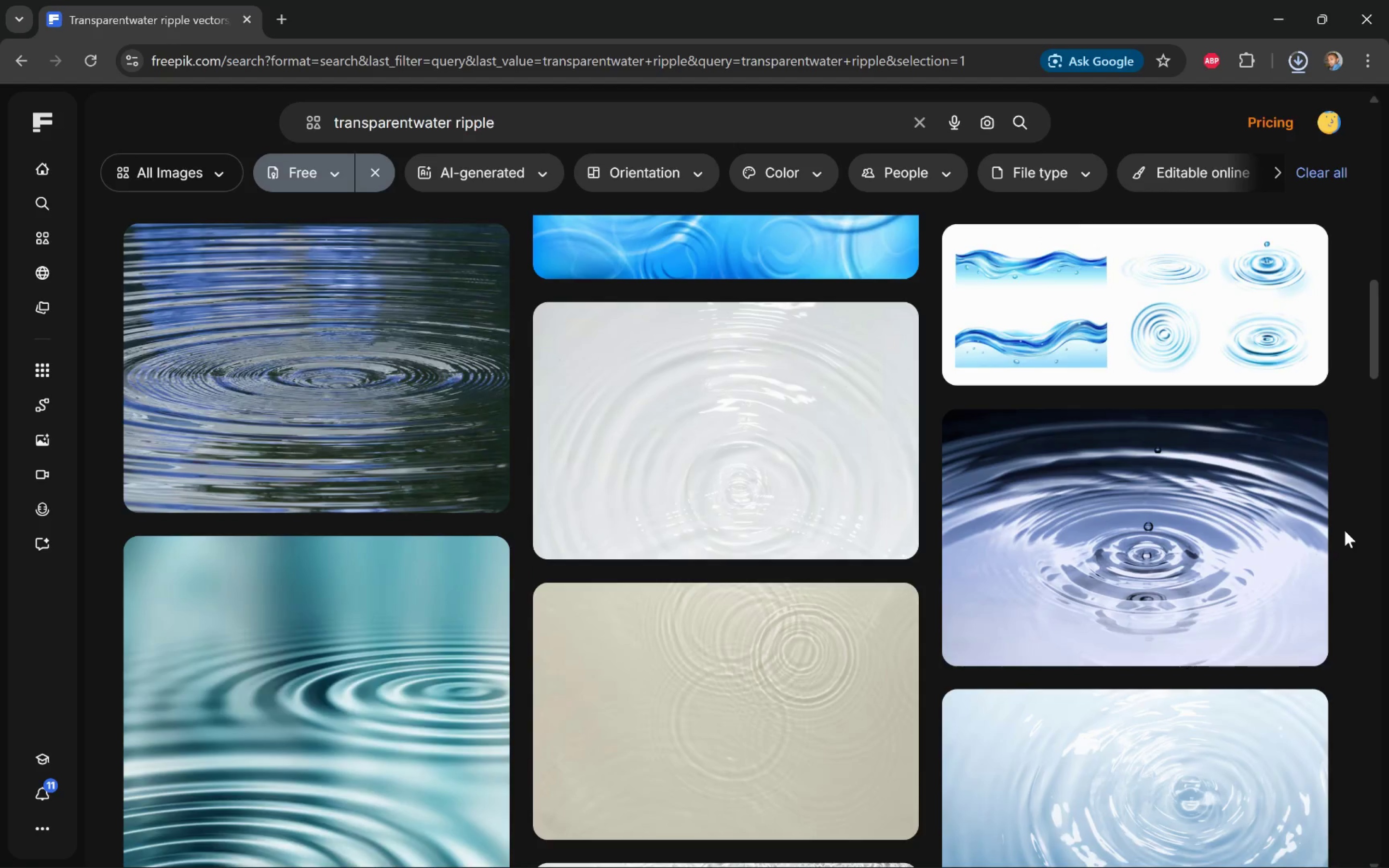 
key(Alt+Tab)
 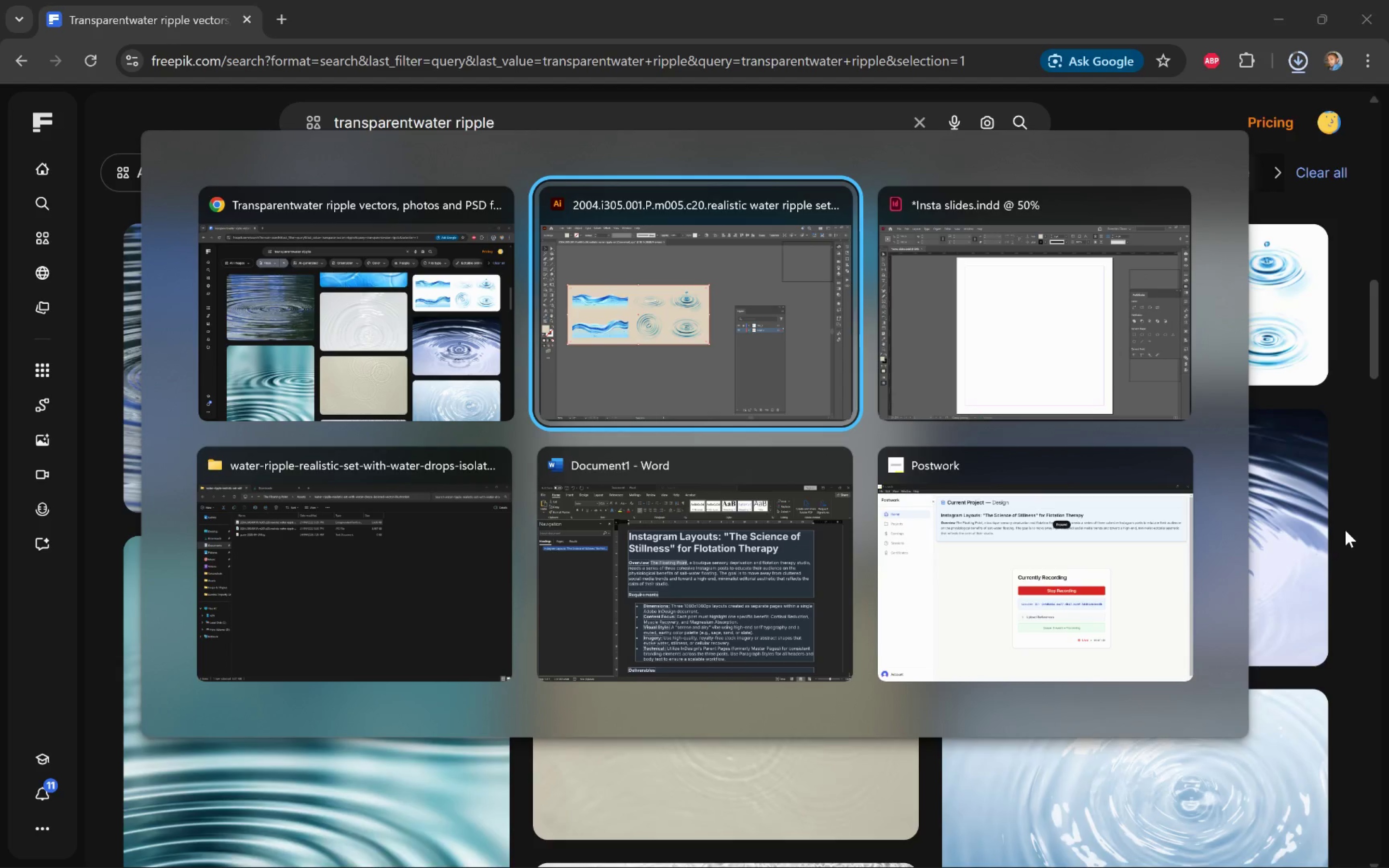 
key(Alt+Tab)
 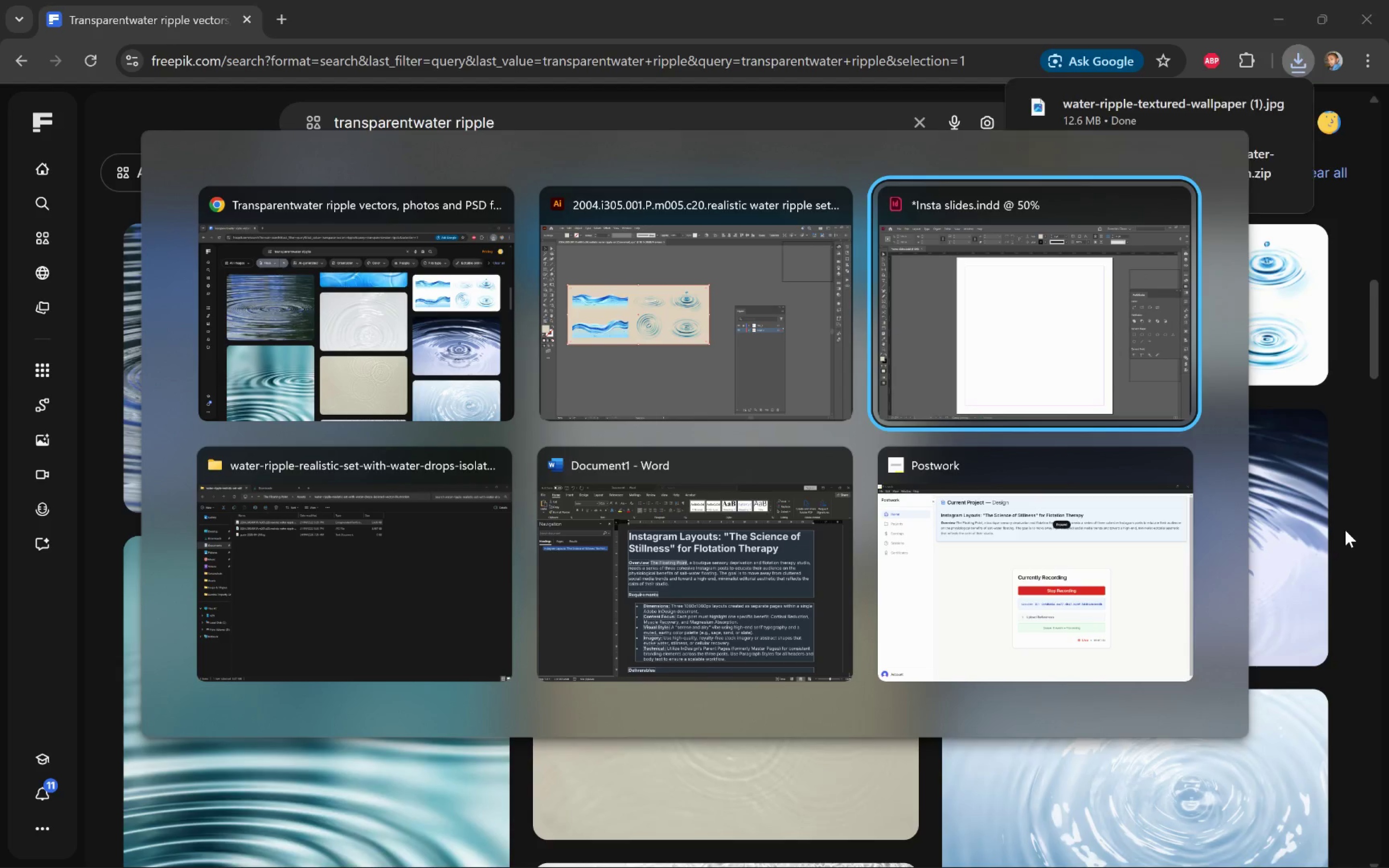 
key(Alt+Tab)
 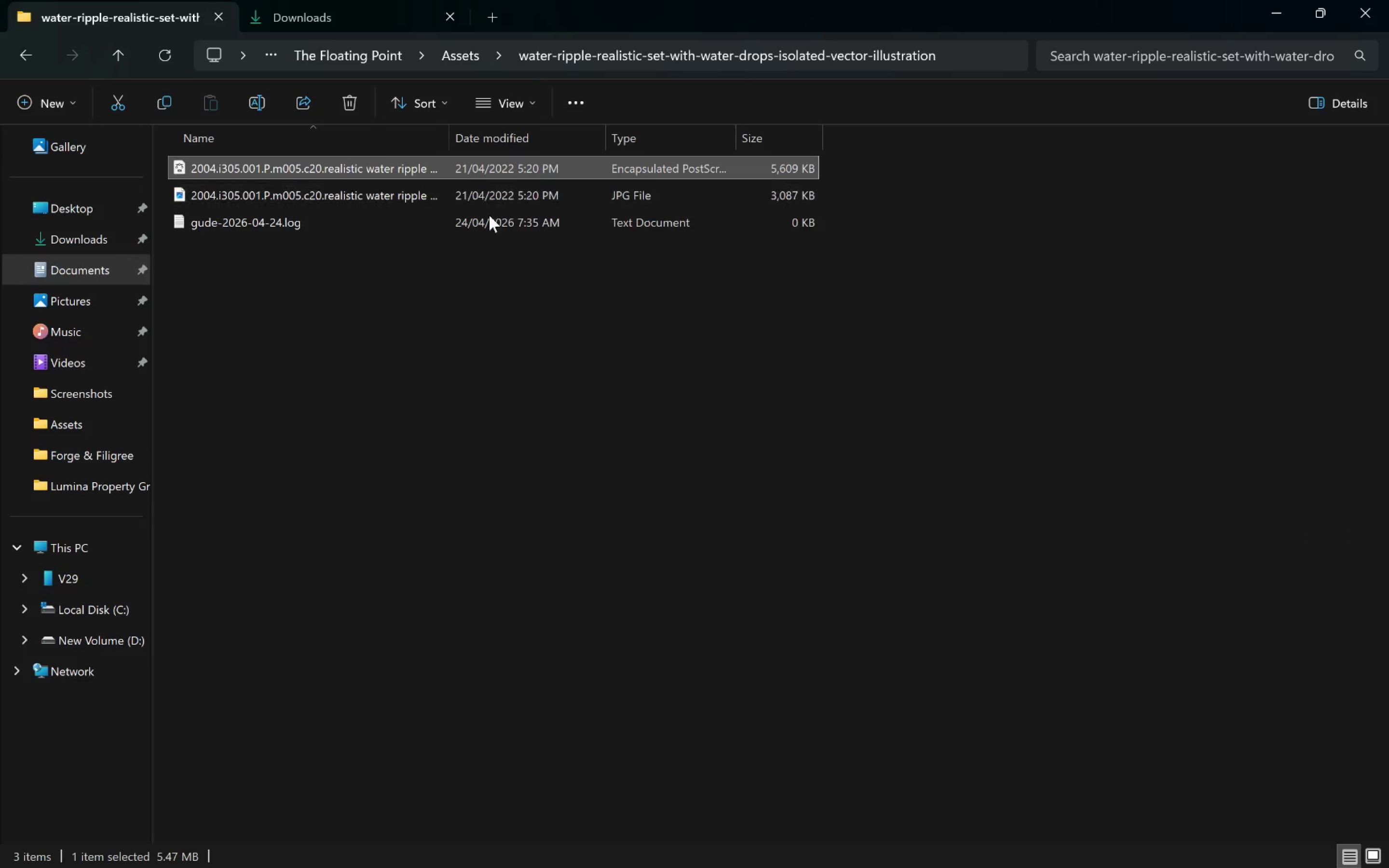 
left_click_drag(start_coordinate=[462, 417], to_coordinate=[460, 416])
 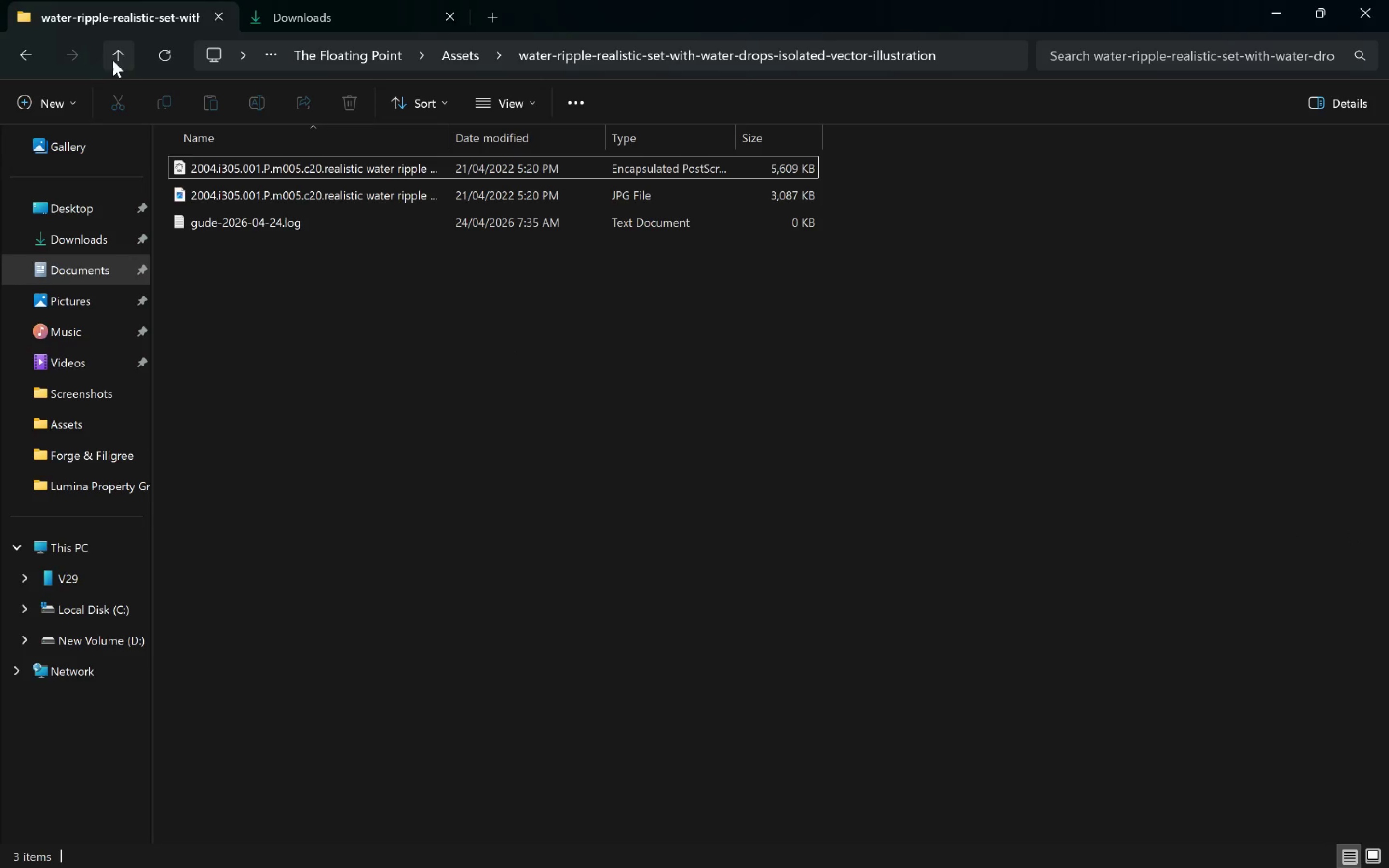 
left_click([115, 49])
 